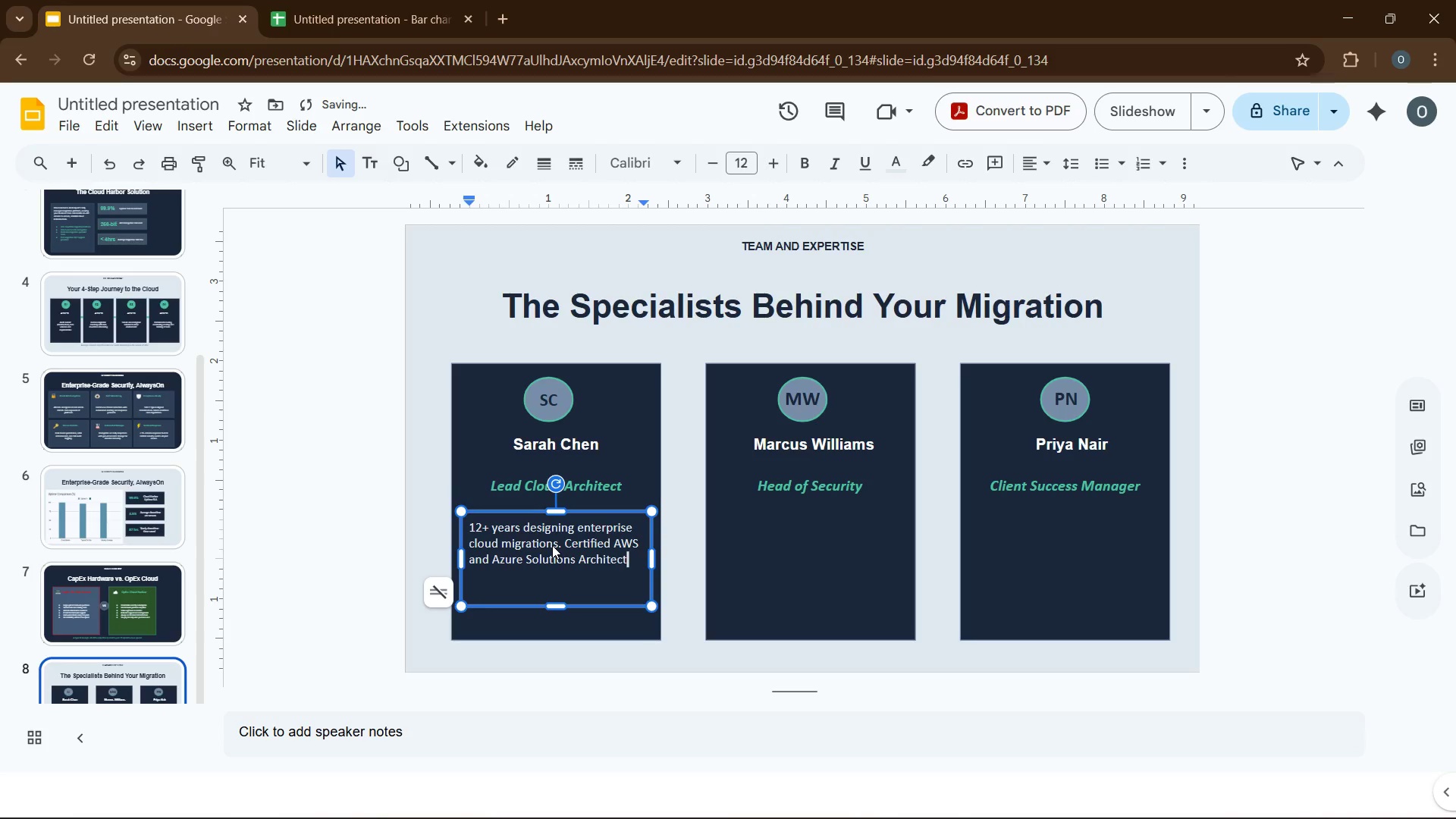 
key(Control+A)
 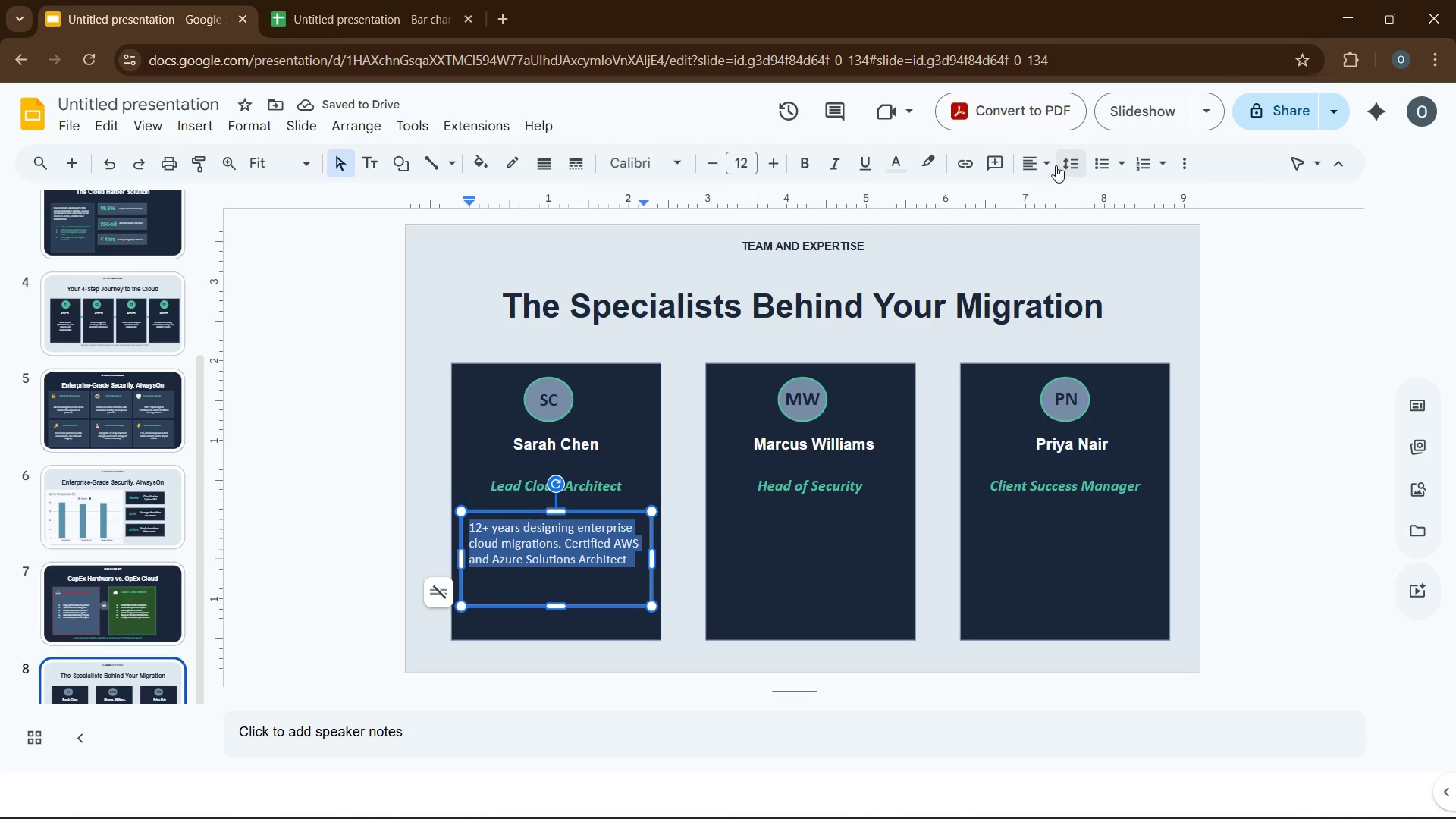 
left_click([1043, 165])
 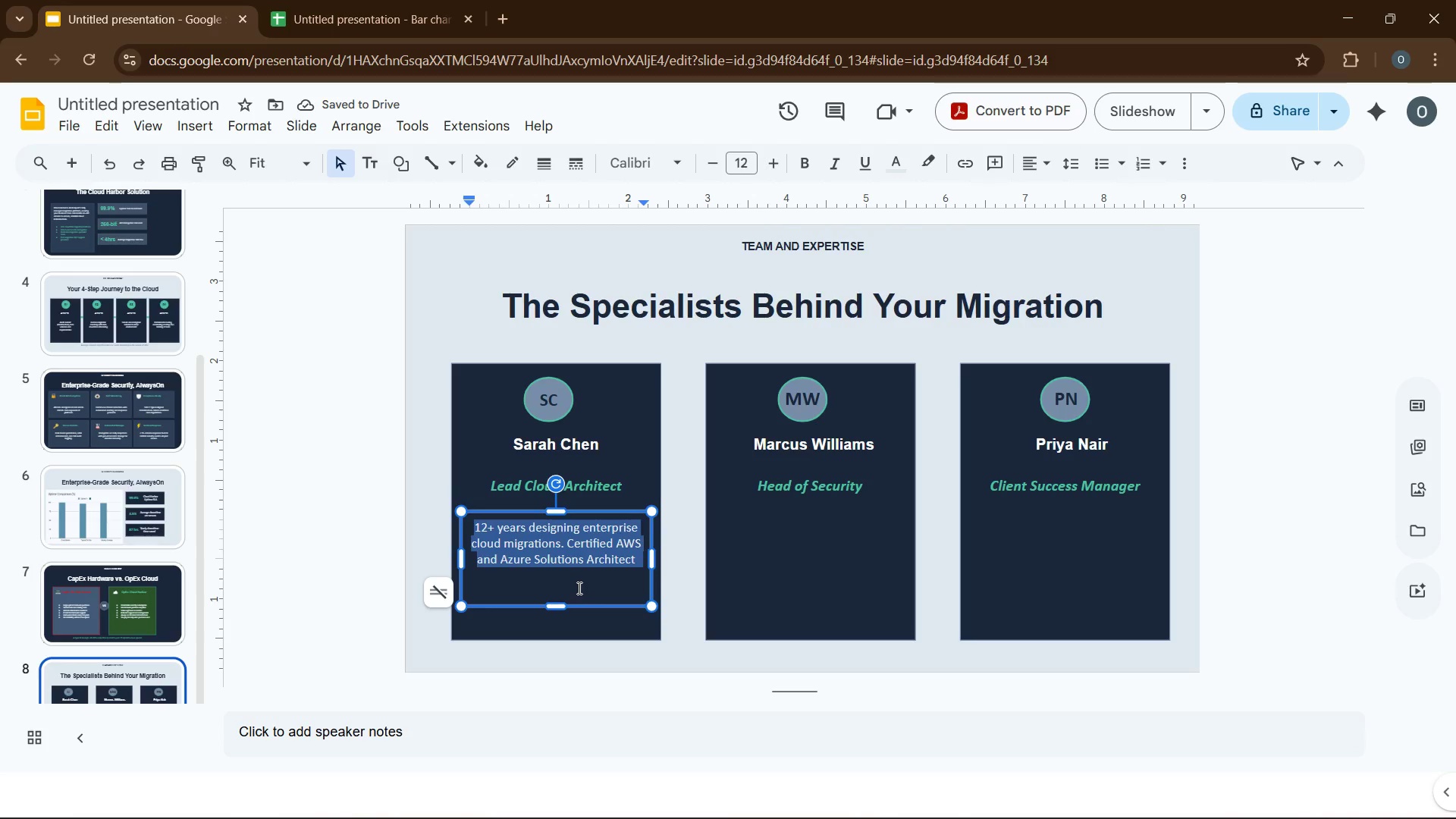 
wait(5.53)
 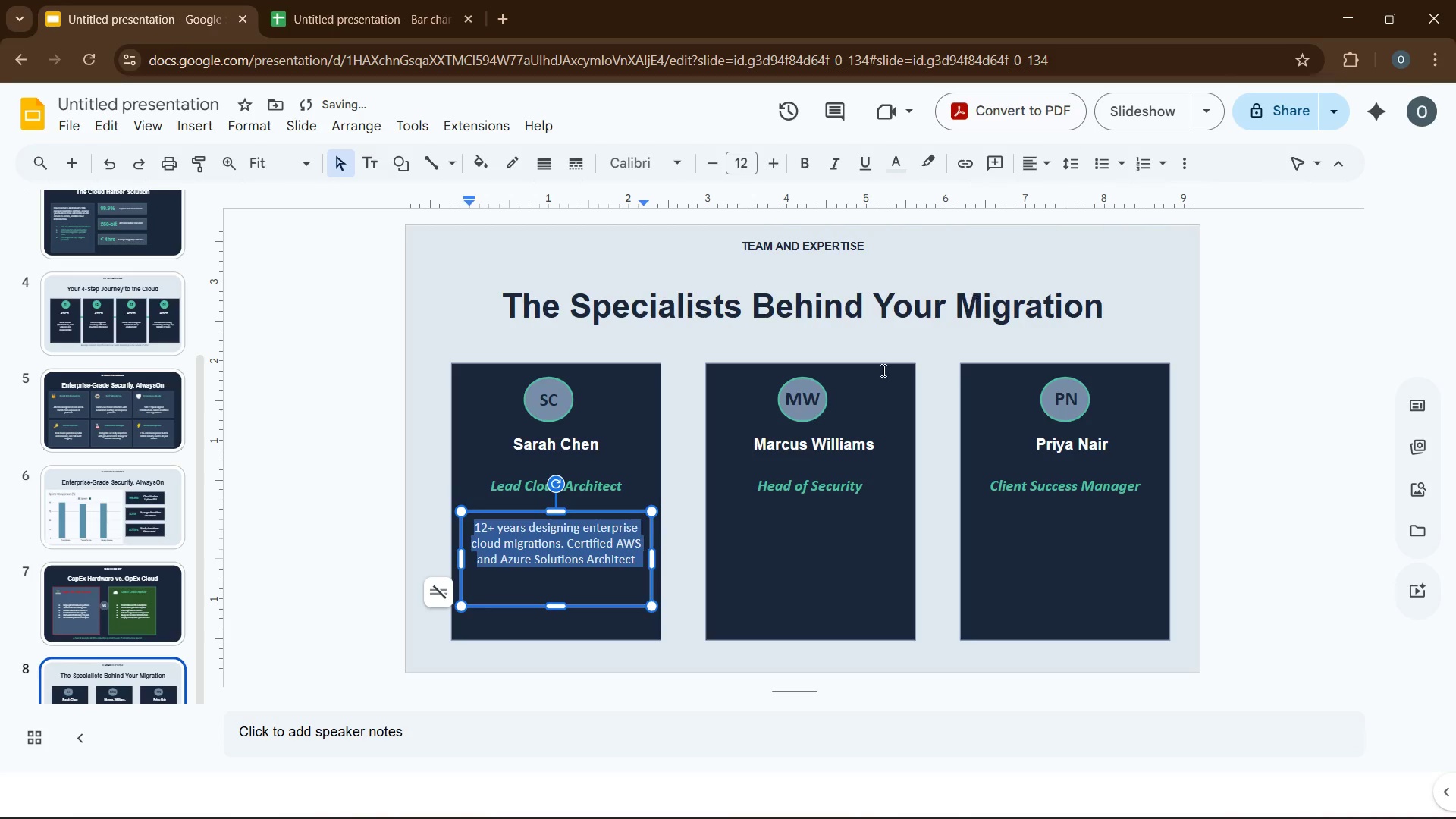 
left_click([1033, 166])
 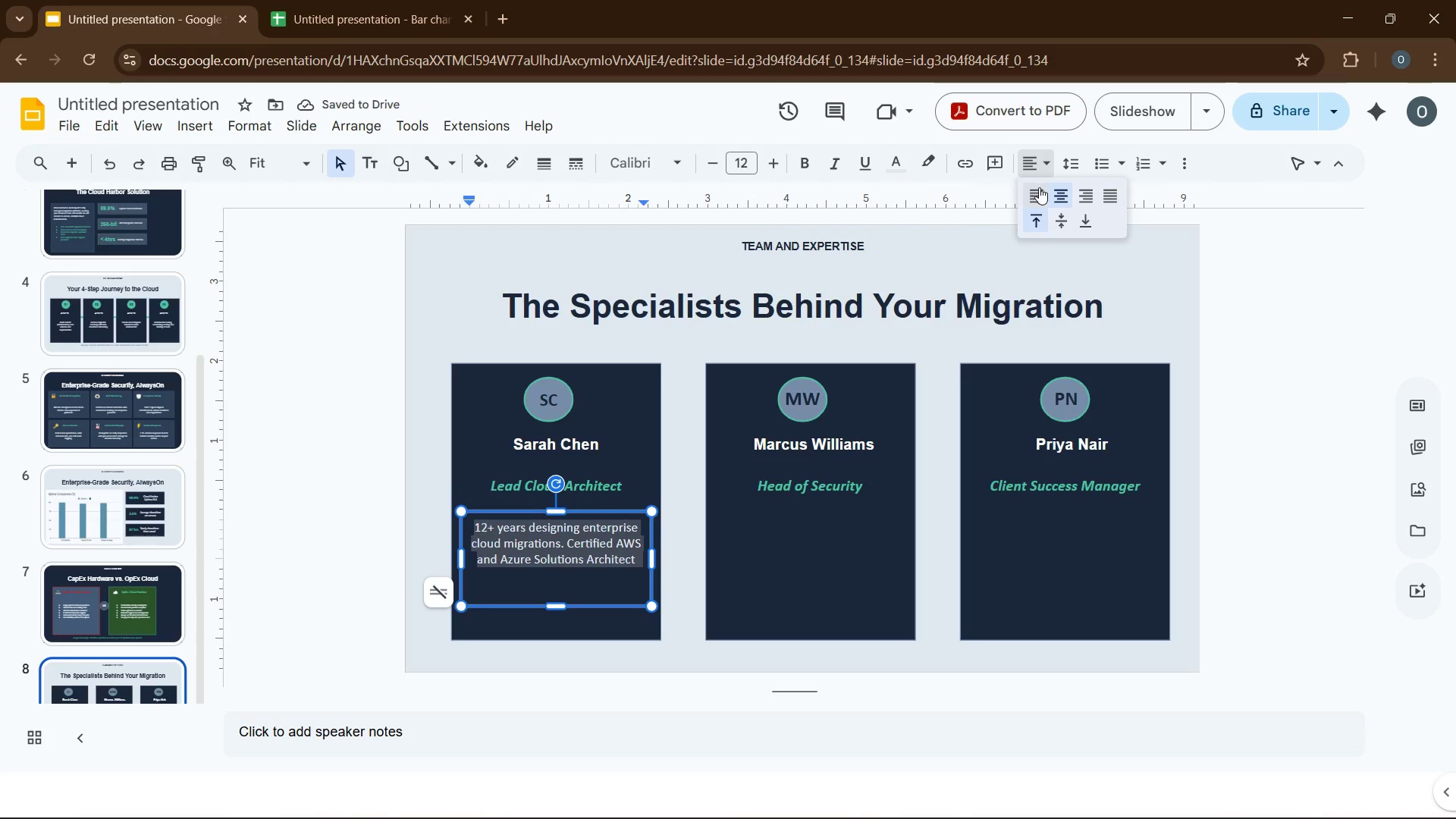 
left_click([1039, 187])
 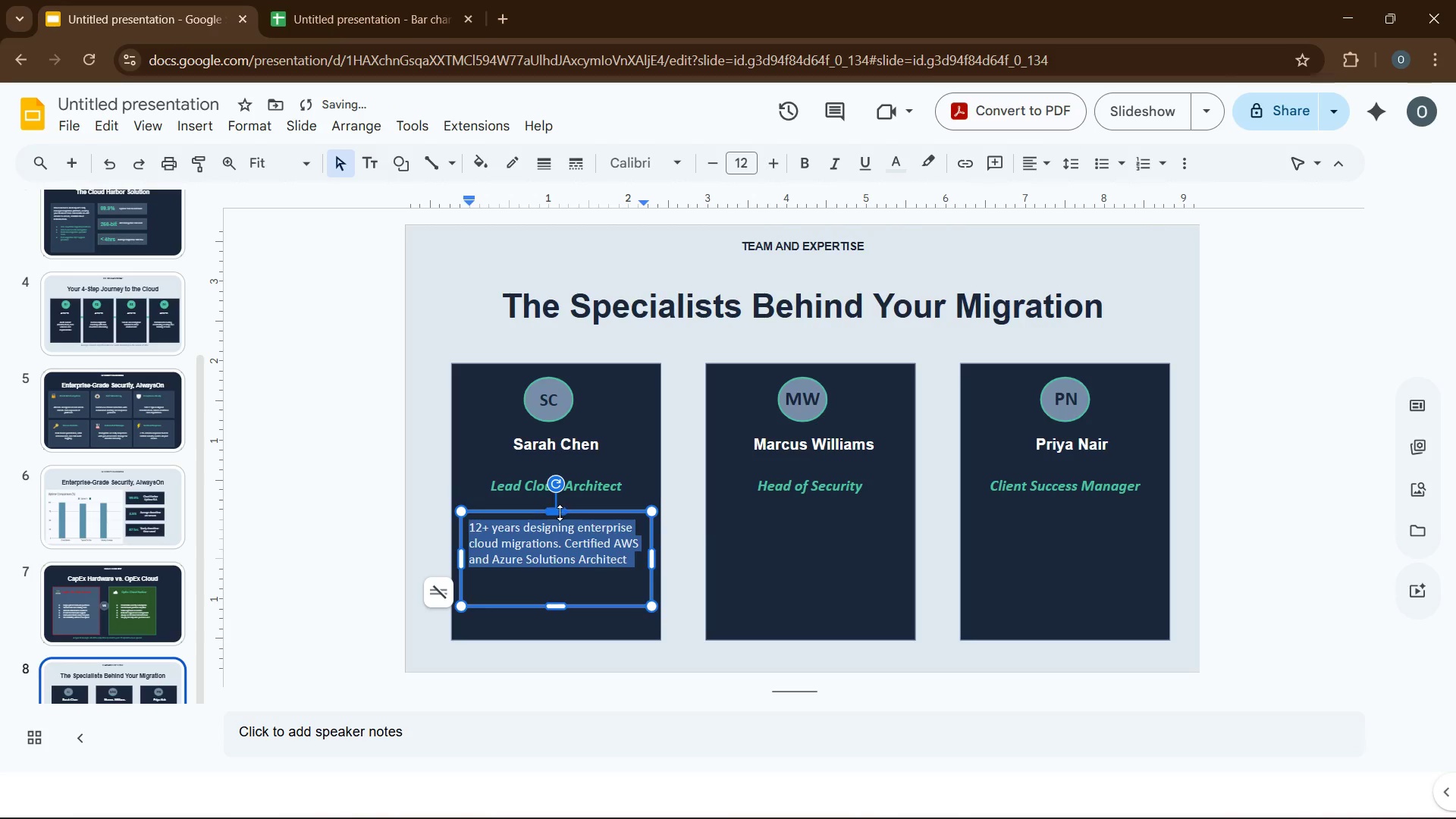 
left_click_drag(start_coordinate=[557, 513], to_coordinate=[556, 523])
 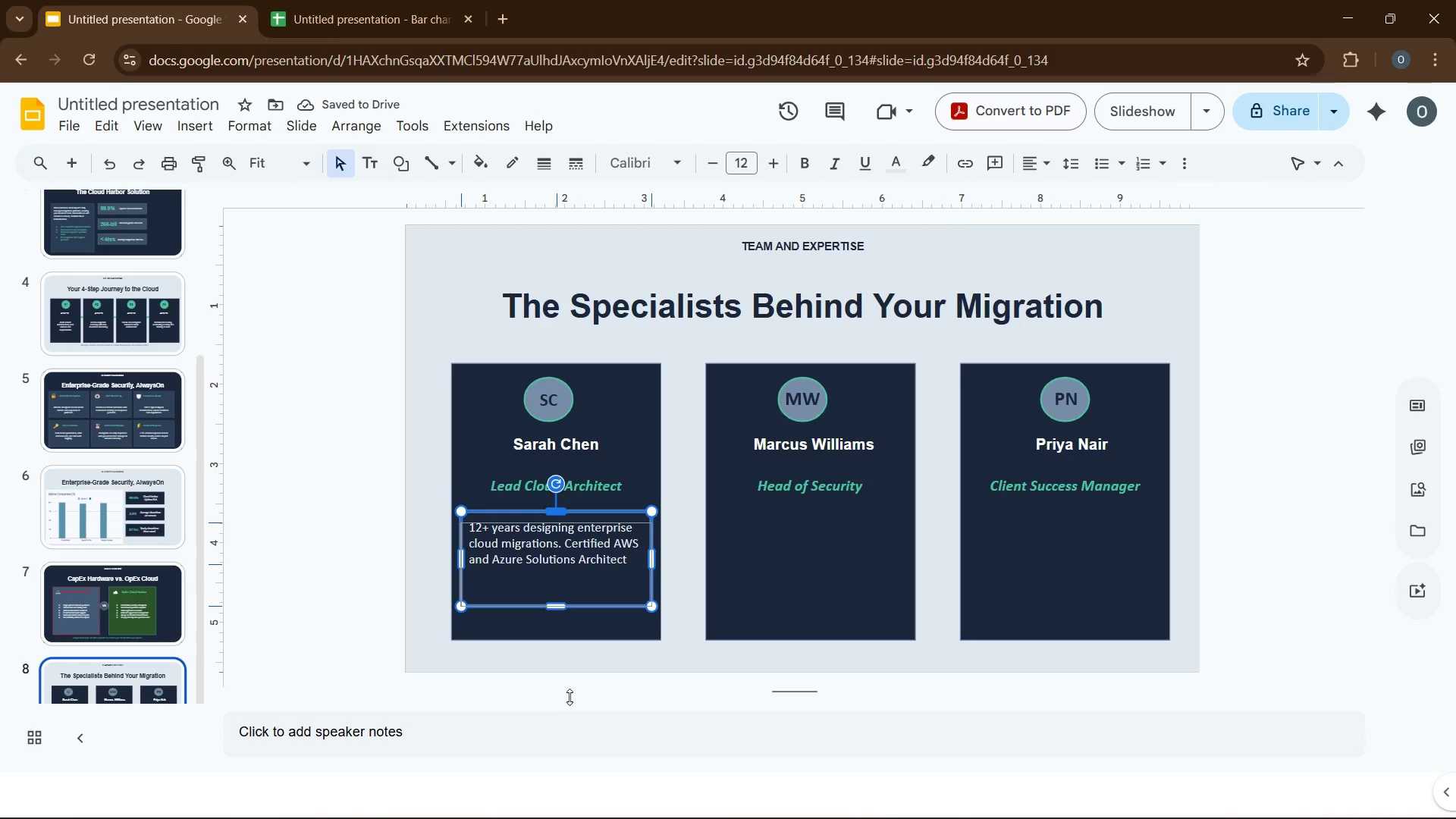 
wait(5.53)
 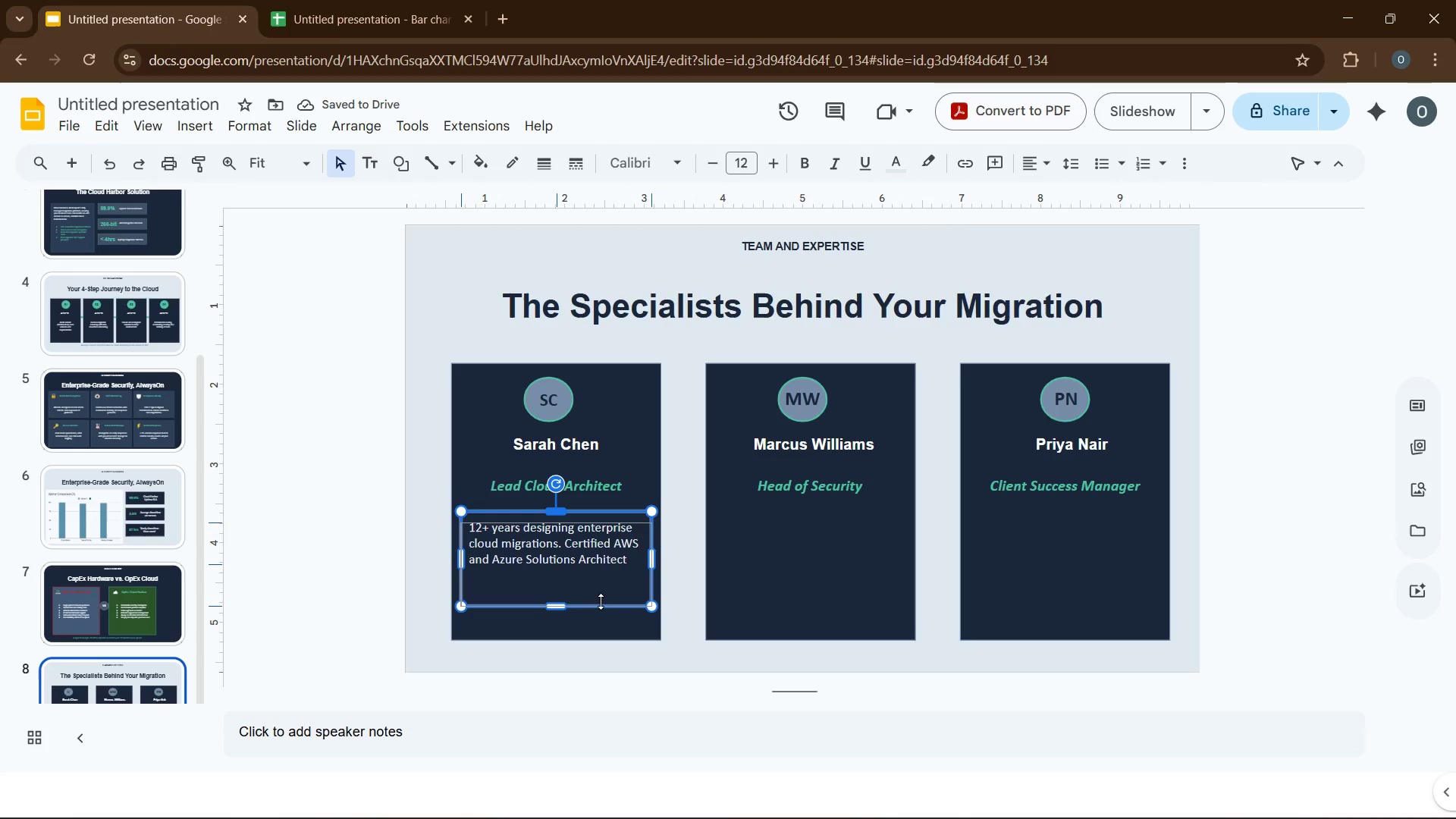 
left_click([344, 635])
 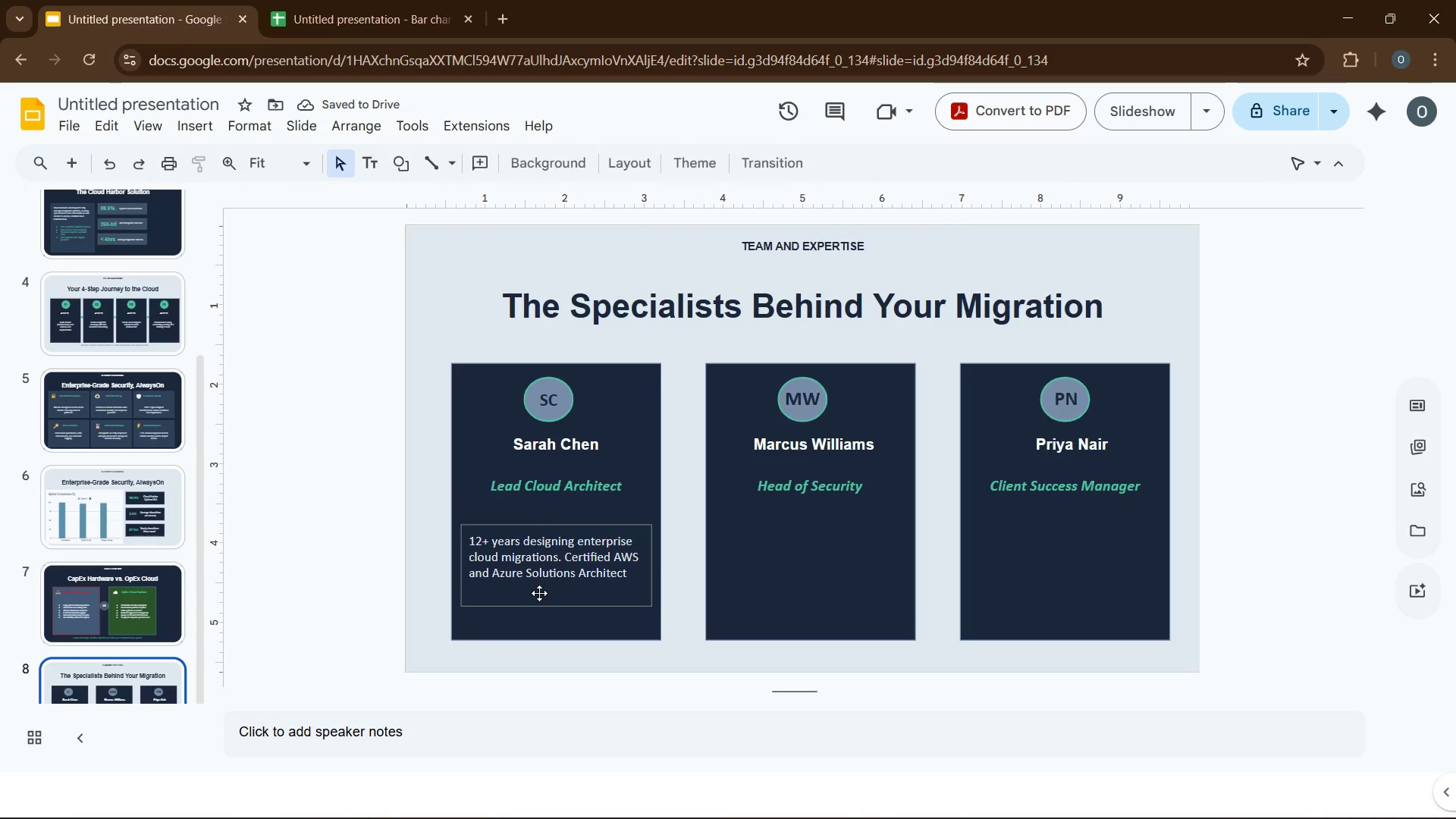 
key(Control+D)
 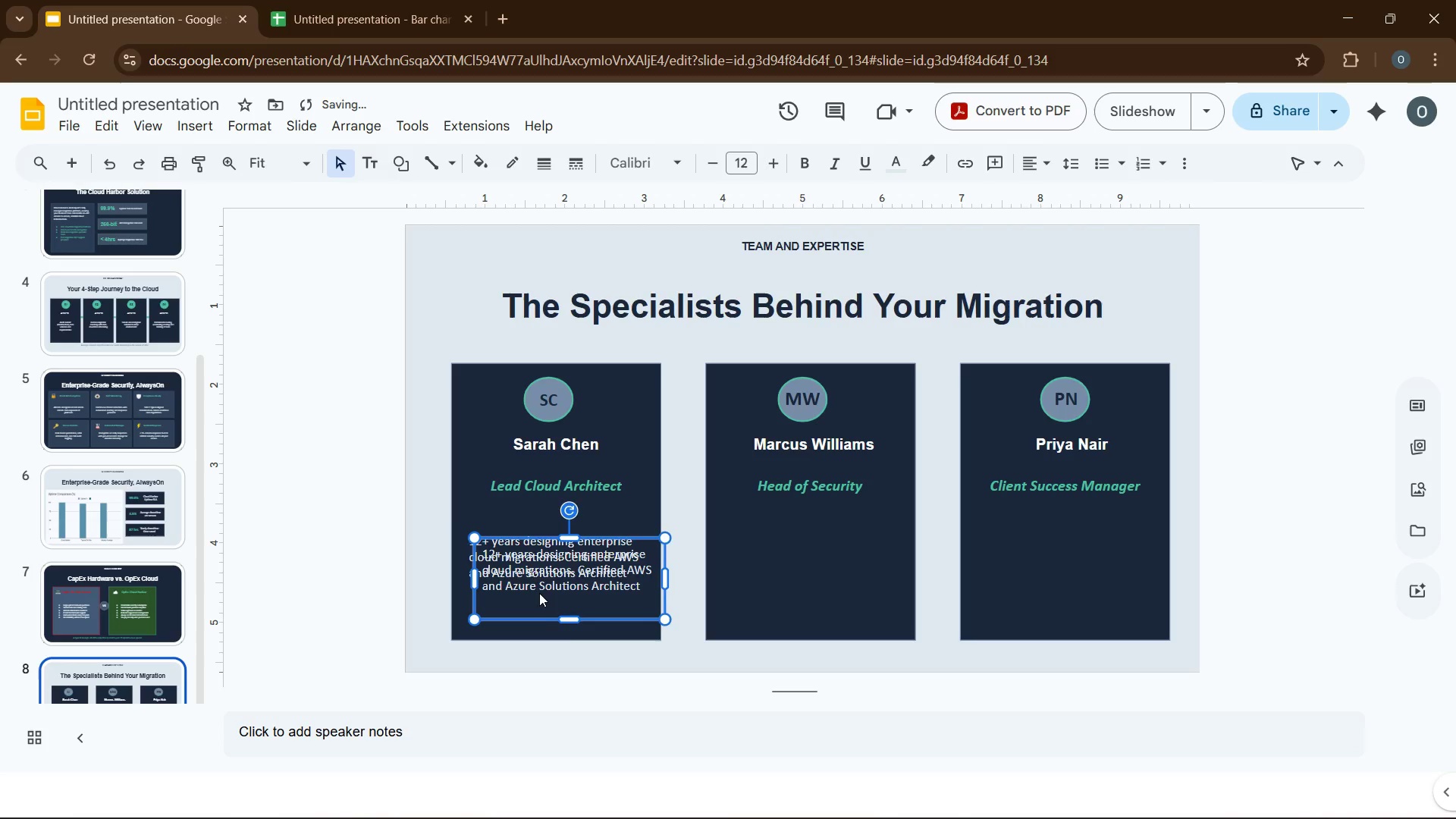 
hold_key(key=D, duration=0.31)
 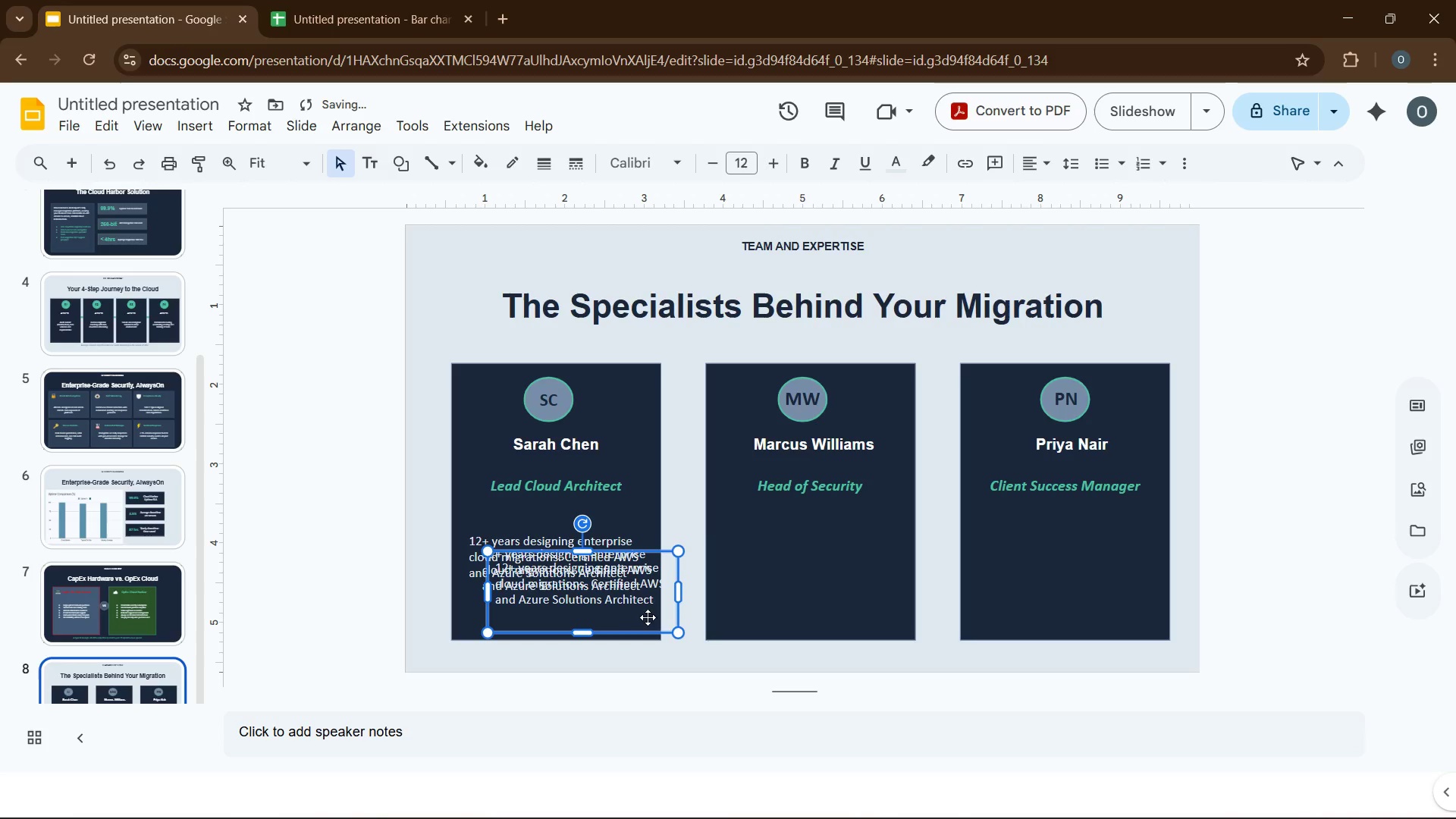 
left_click_drag(start_coordinate=[657, 621], to_coordinate=[882, 605])
 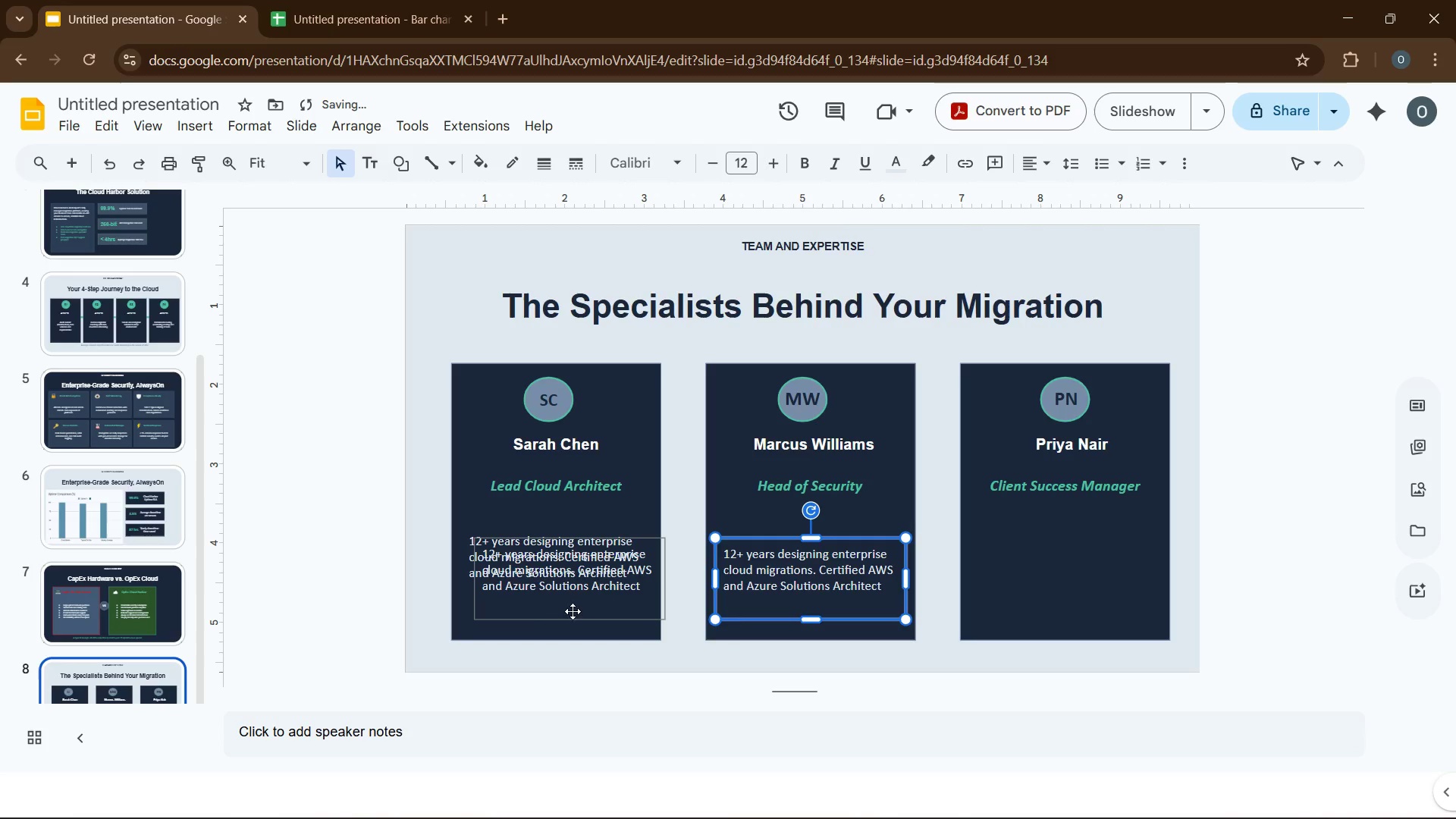 
left_click_drag(start_coordinate=[576, 609], to_coordinate=[1071, 600])
 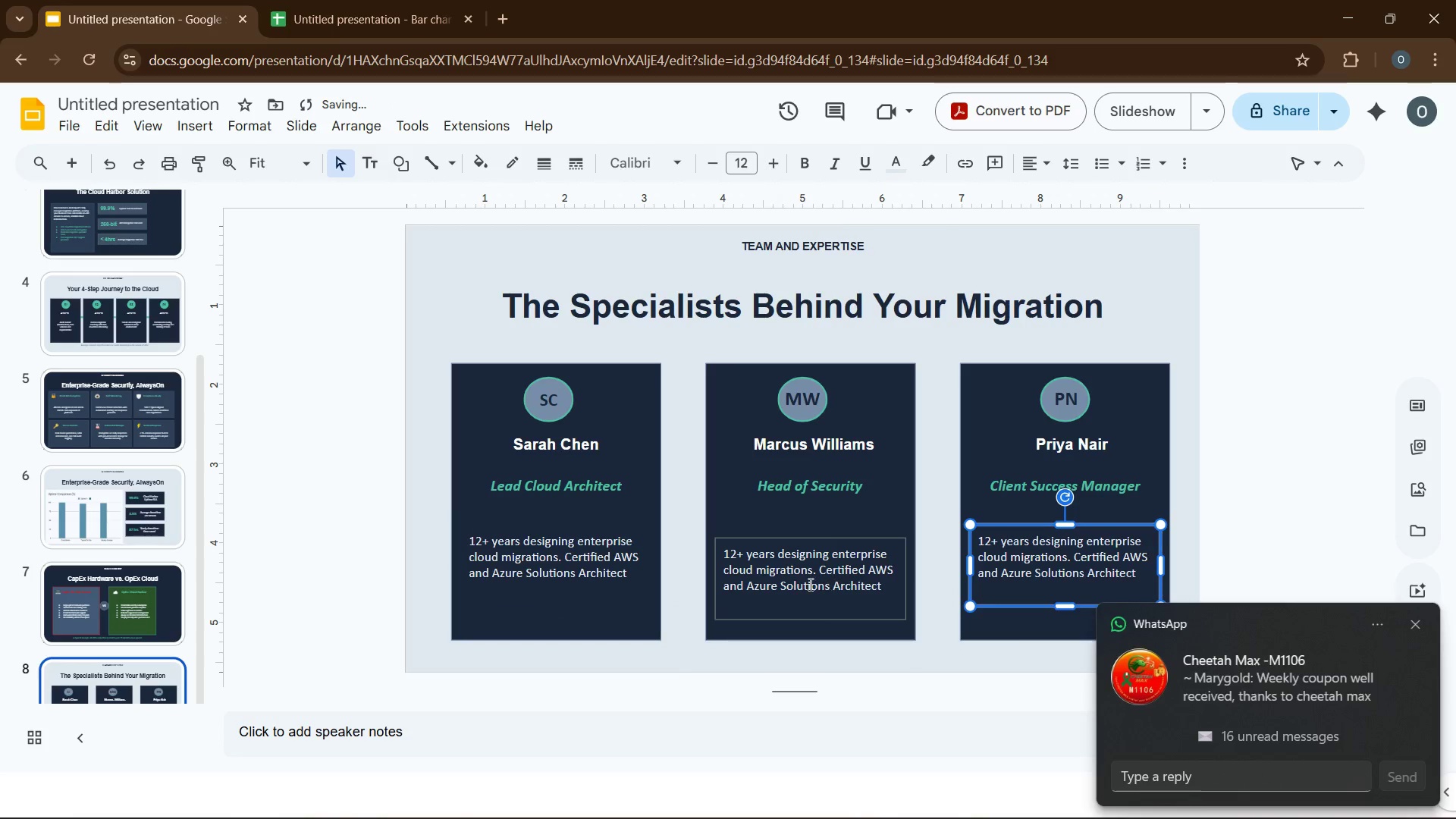 
left_click([798, 581])
 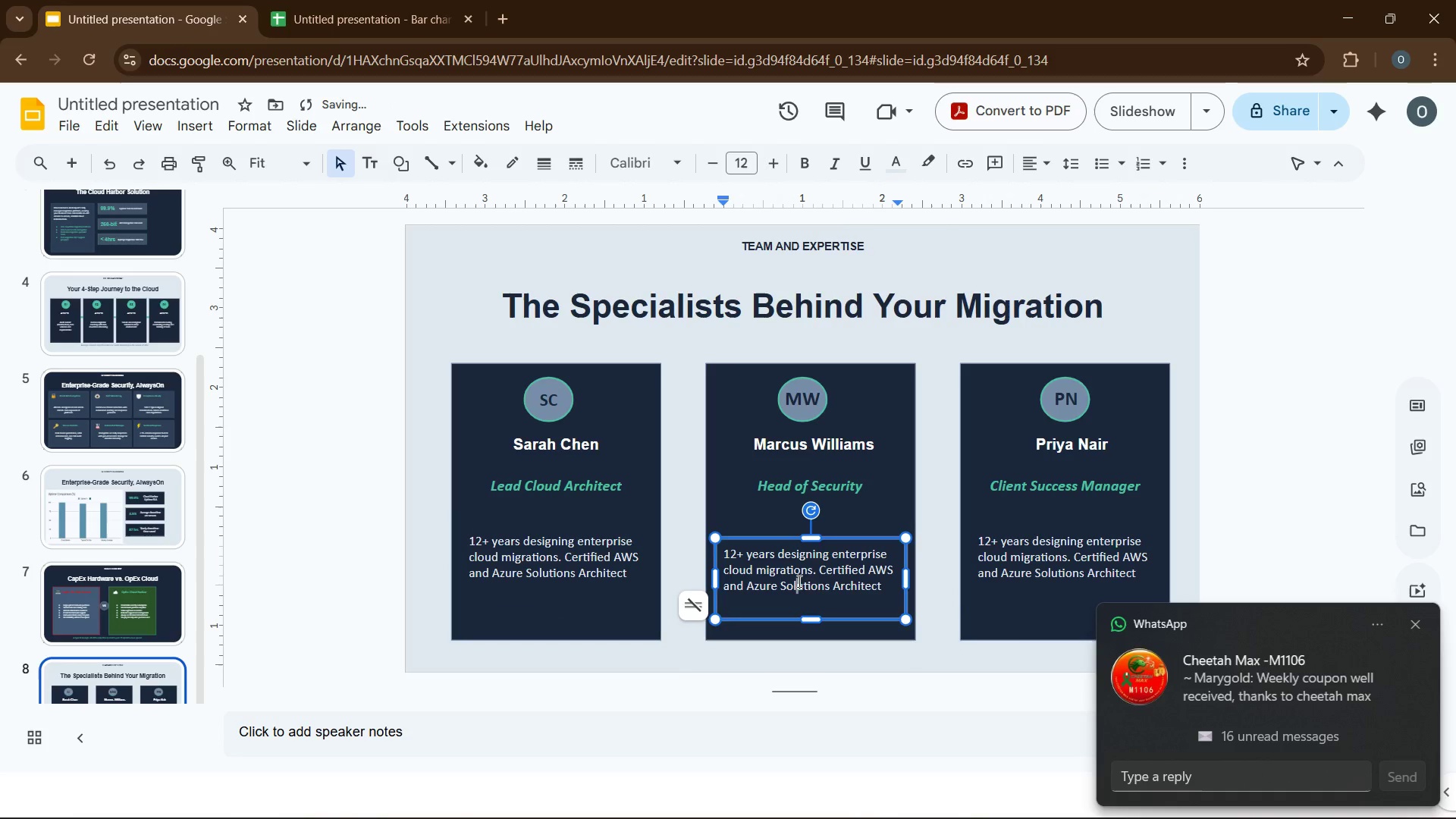 
key(Control+A)
 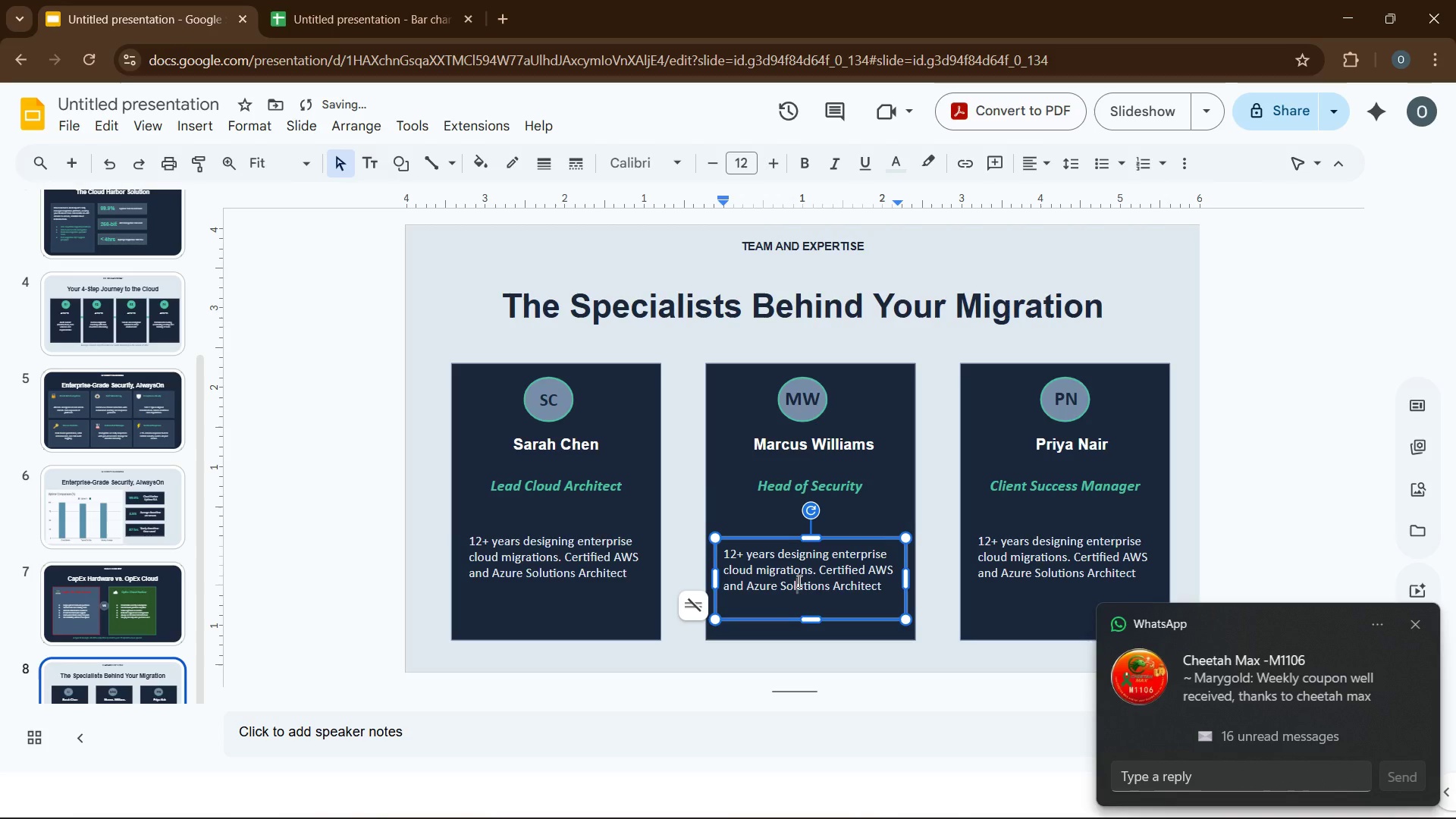 
type(former marite ybr scurty consultant)
 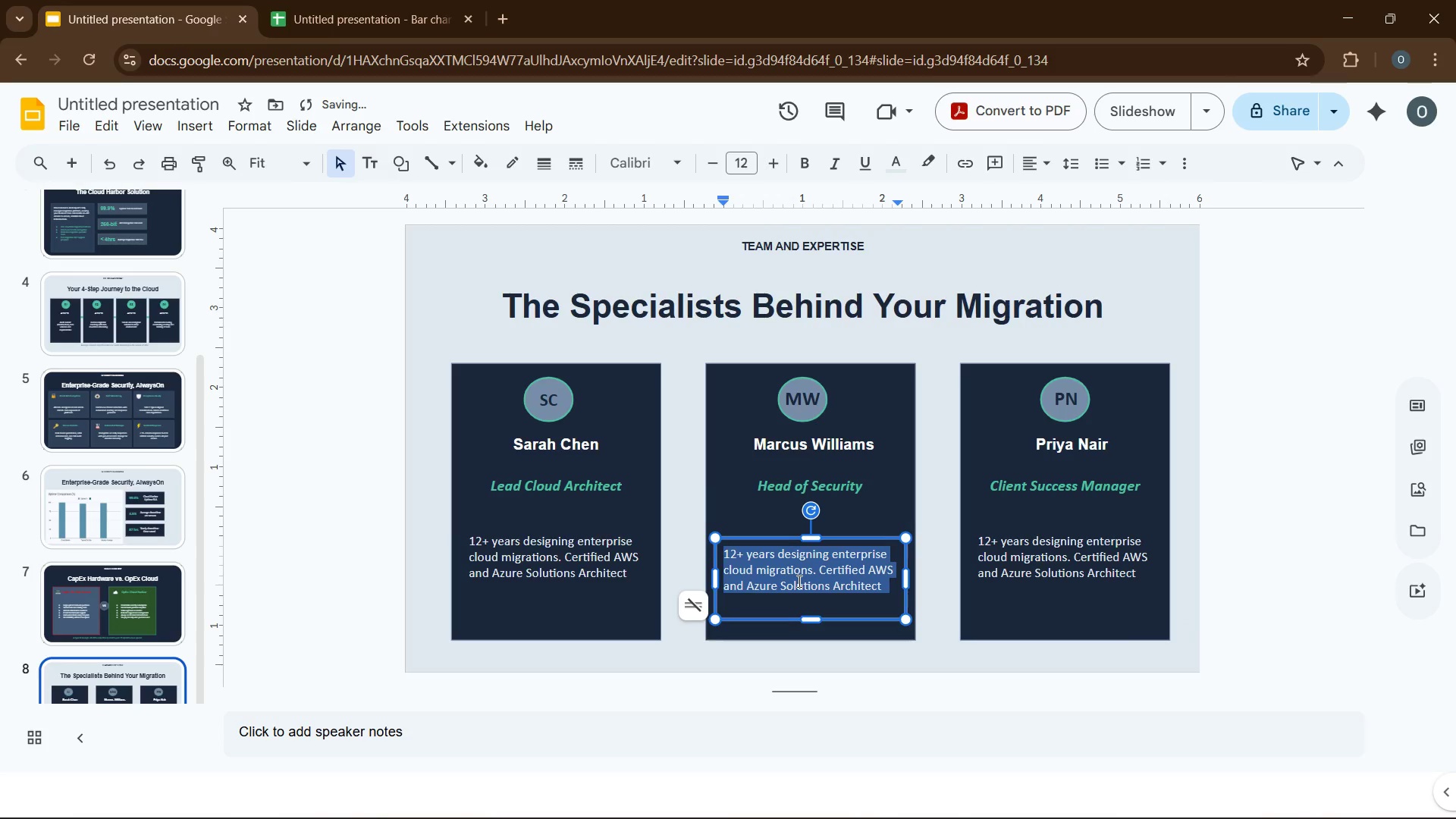 
hold_key(key=M, duration=24.92)
 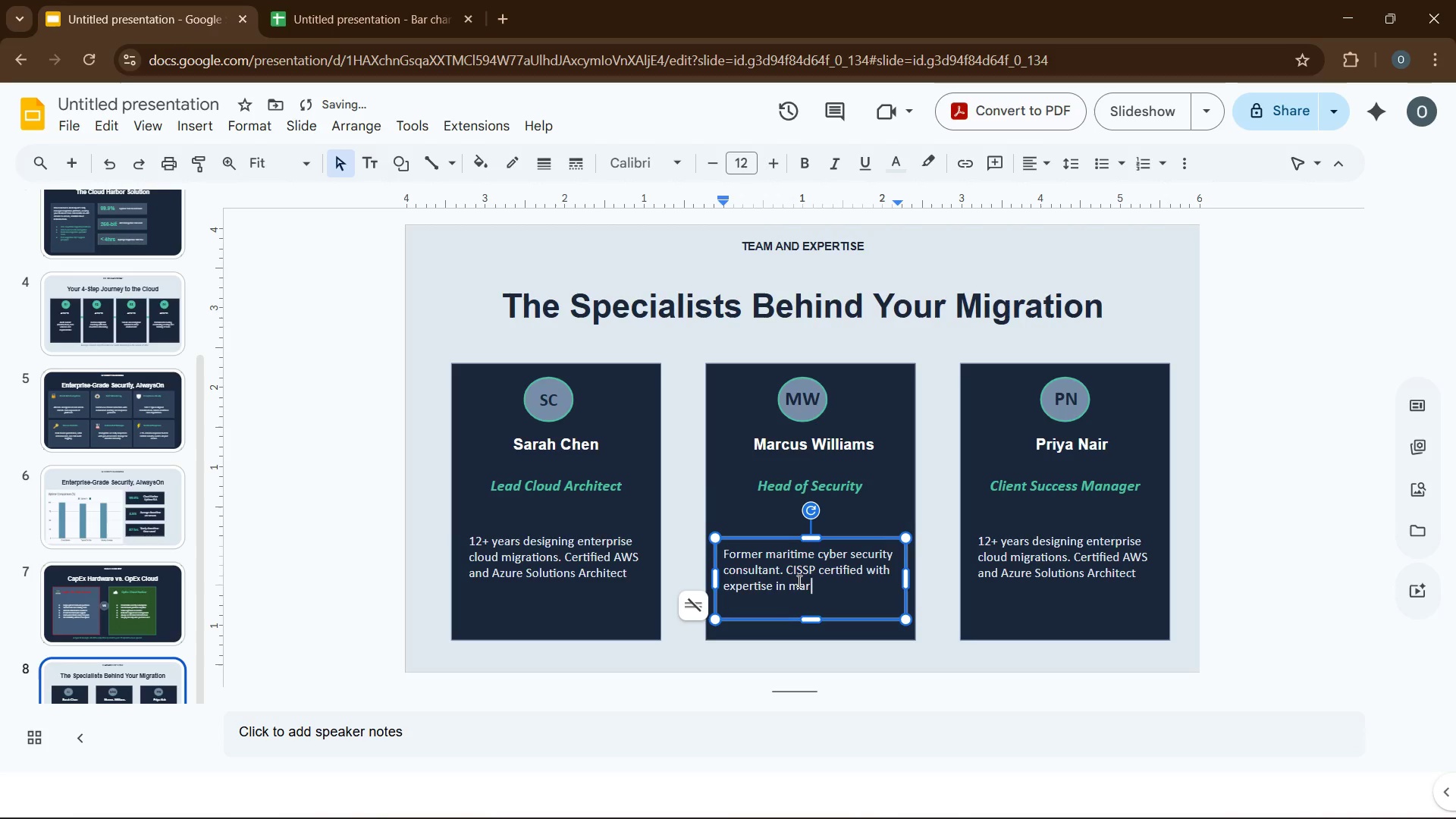 
type(. CISP certified with expertie in aritime compliance.)
 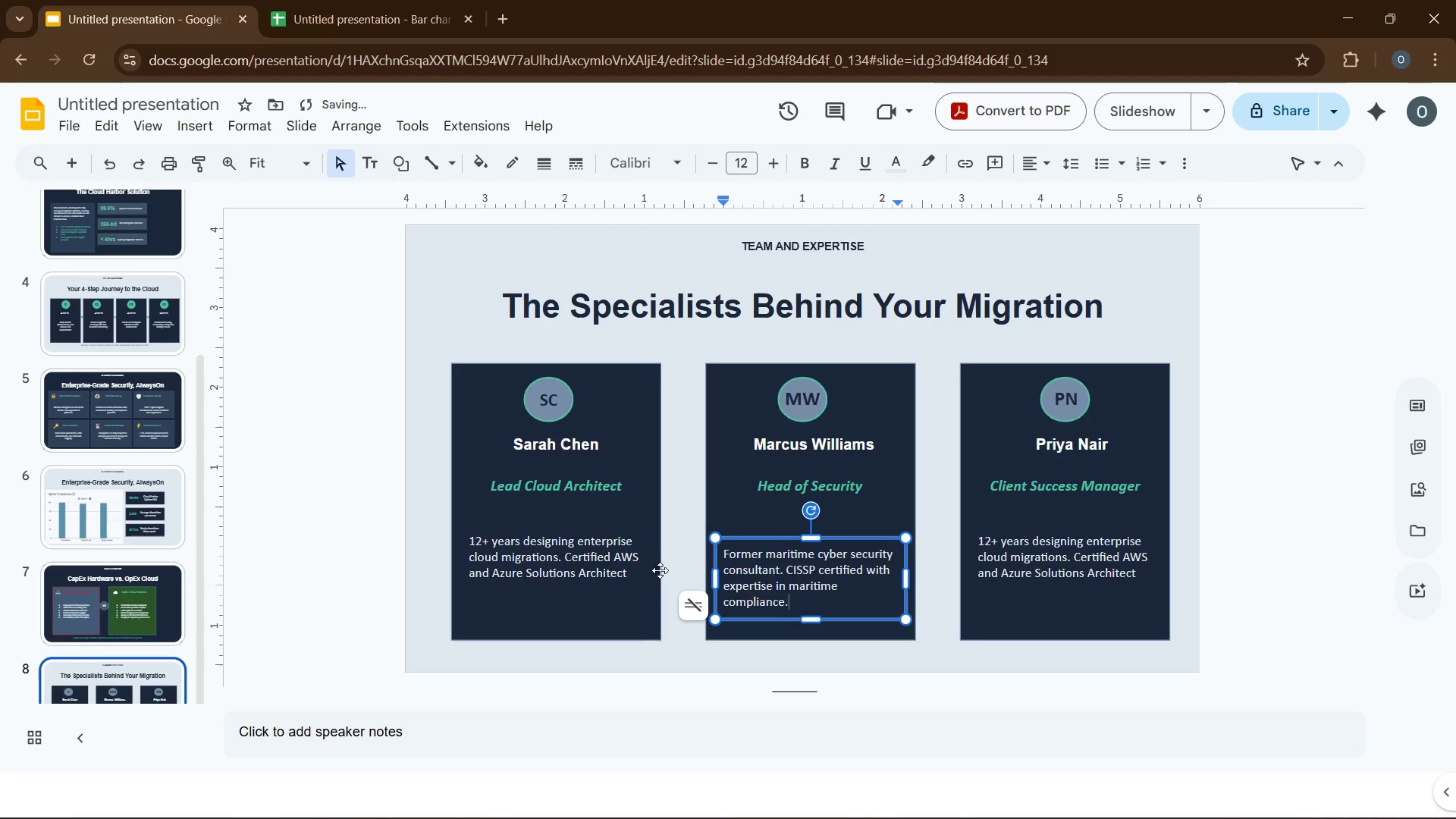 
left_click([626, 571])
 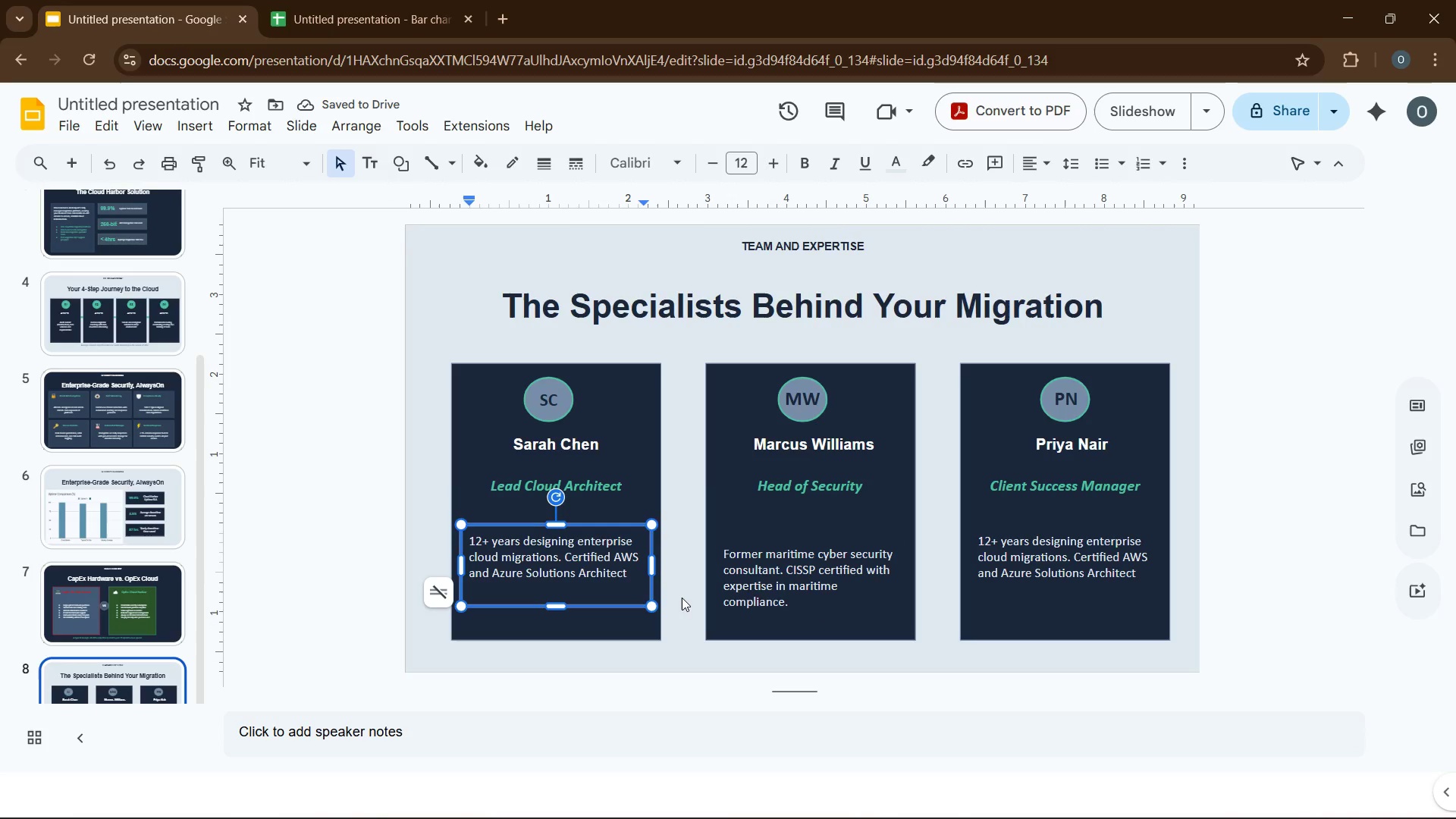 
key(Period)
 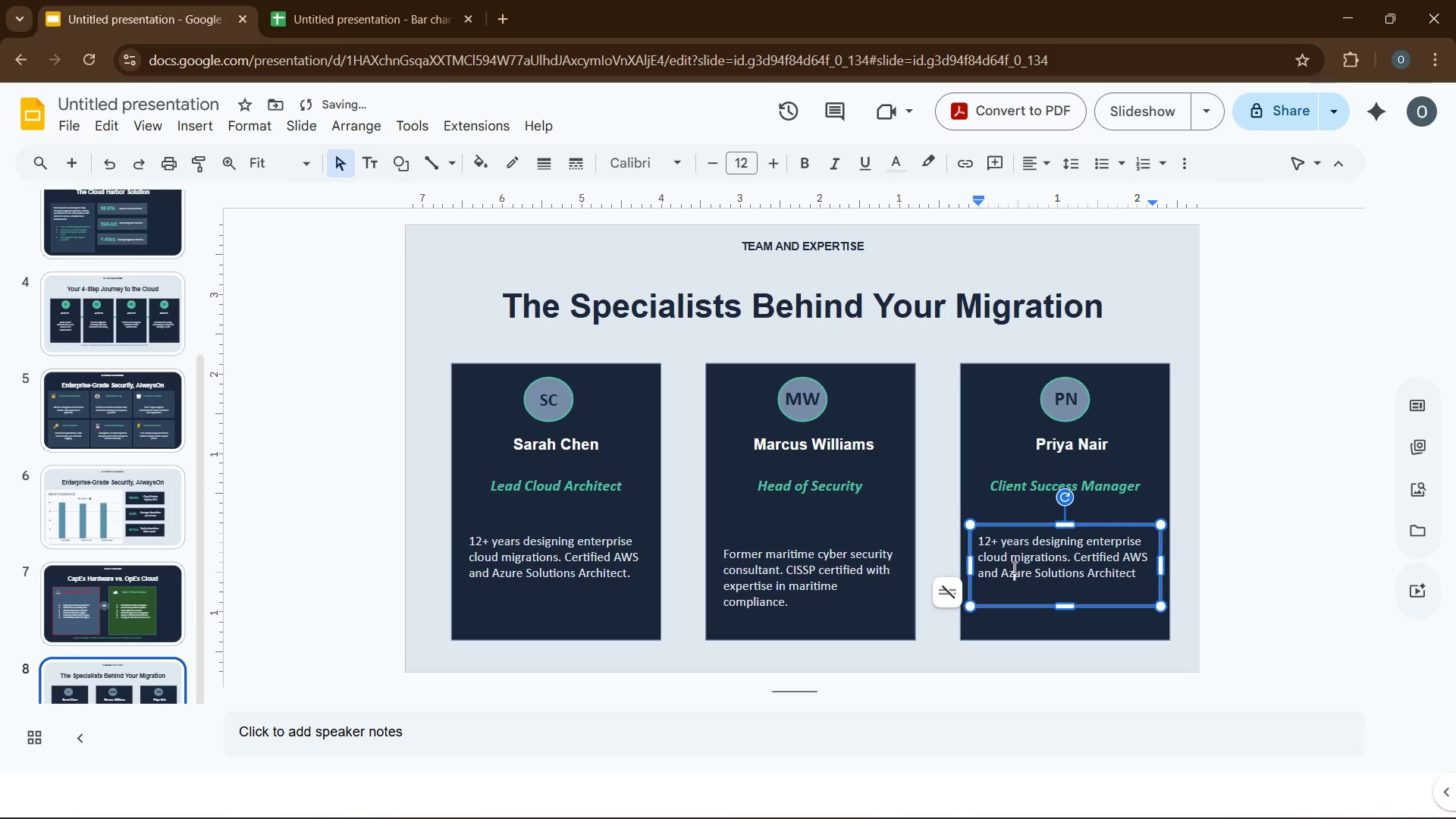 
key(Control+A)
 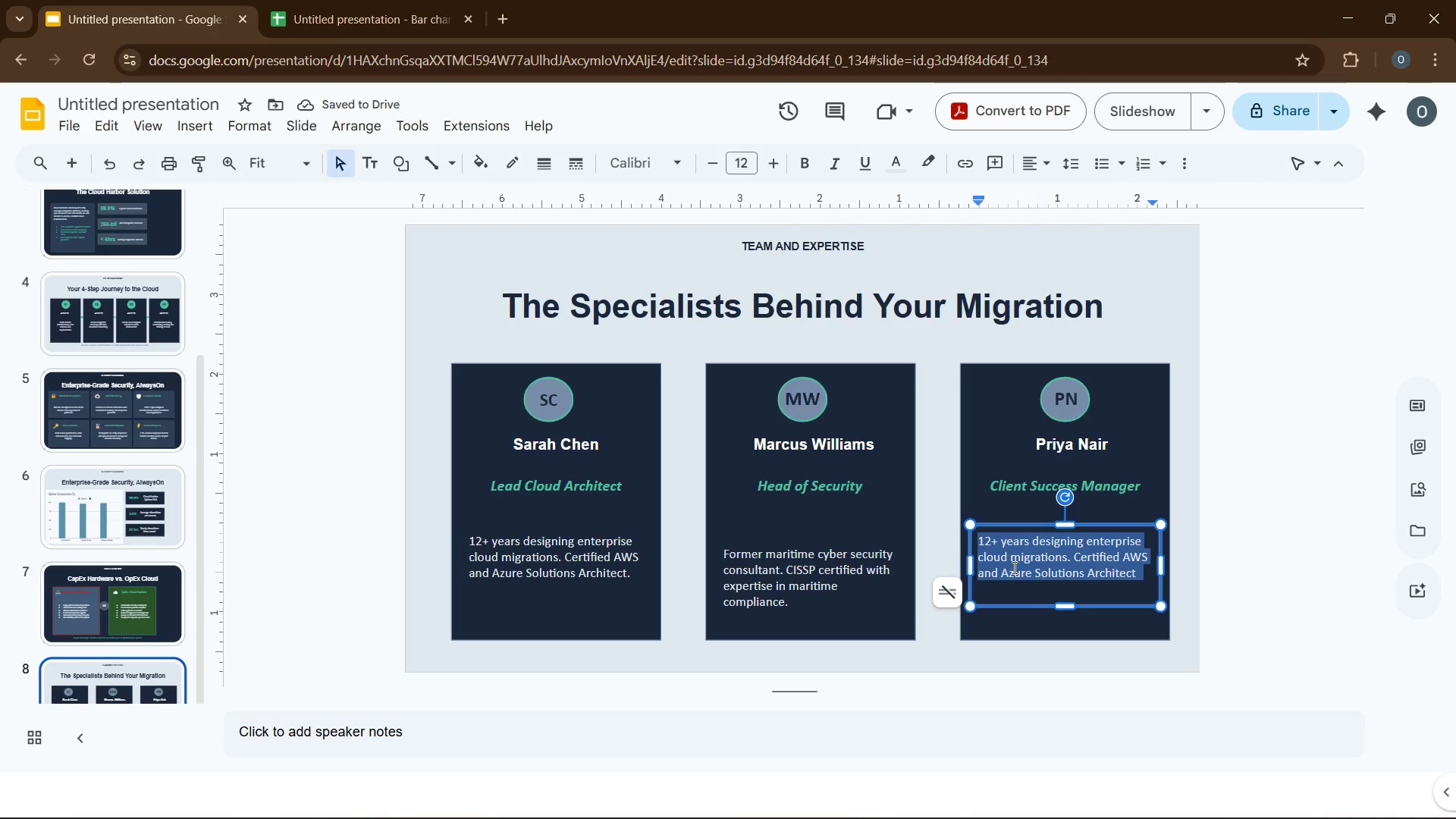 
type(dedicated point of contact for your migration. ensures m)
key(Backspace)
type(smooth transiti nnd followw up support.)
 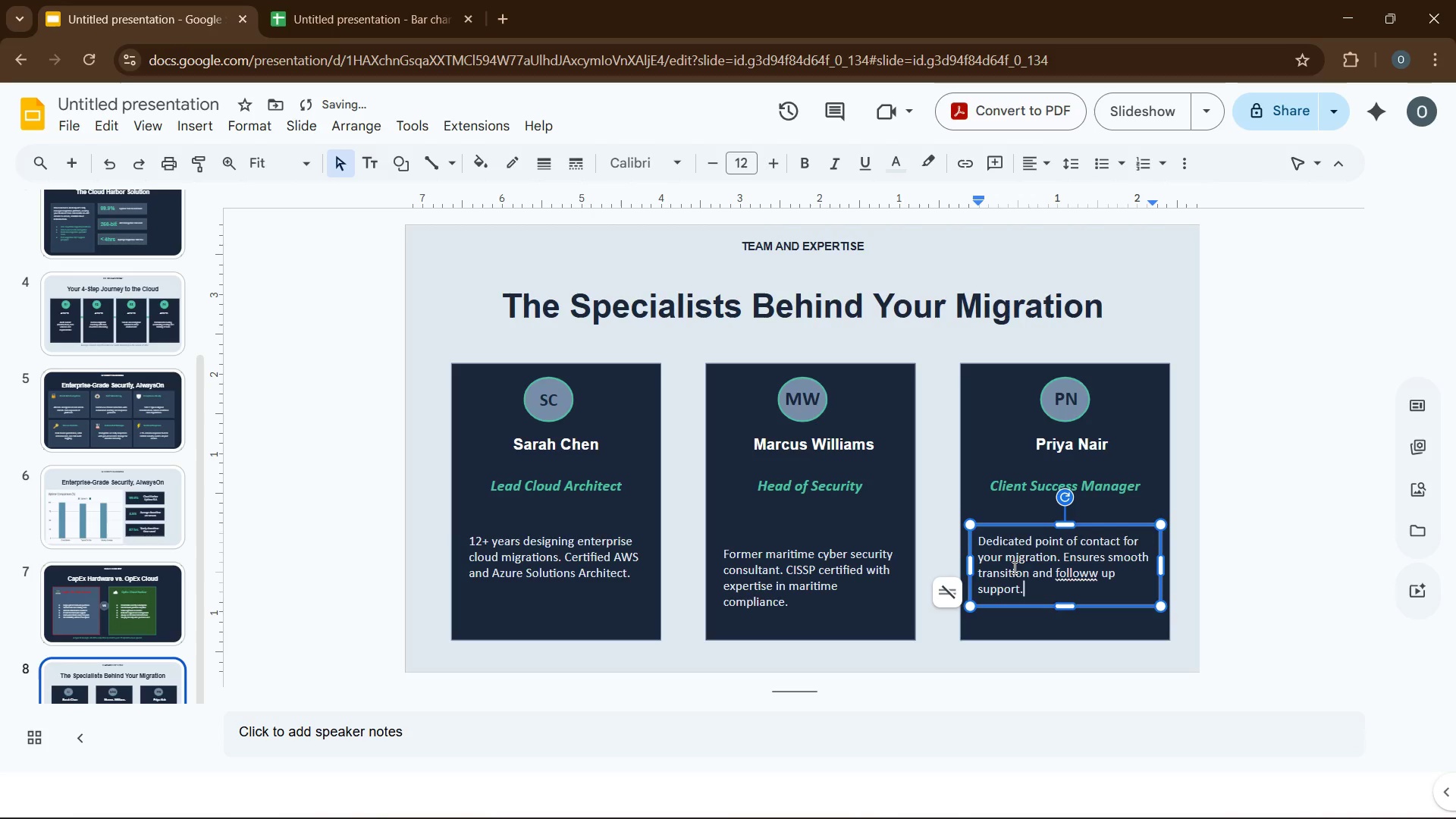 
left_click([1086, 571])
 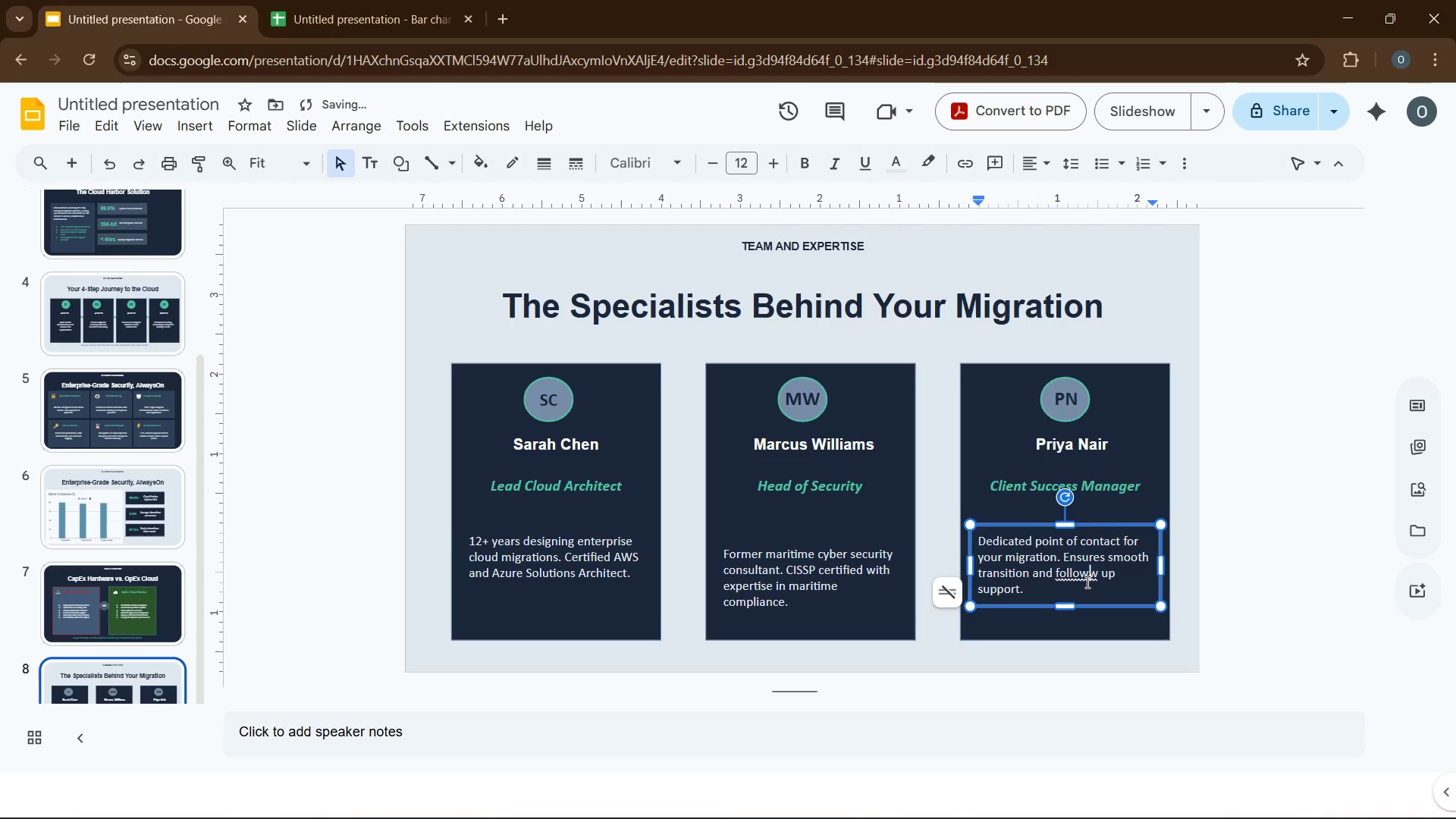 
key(Backspace)
 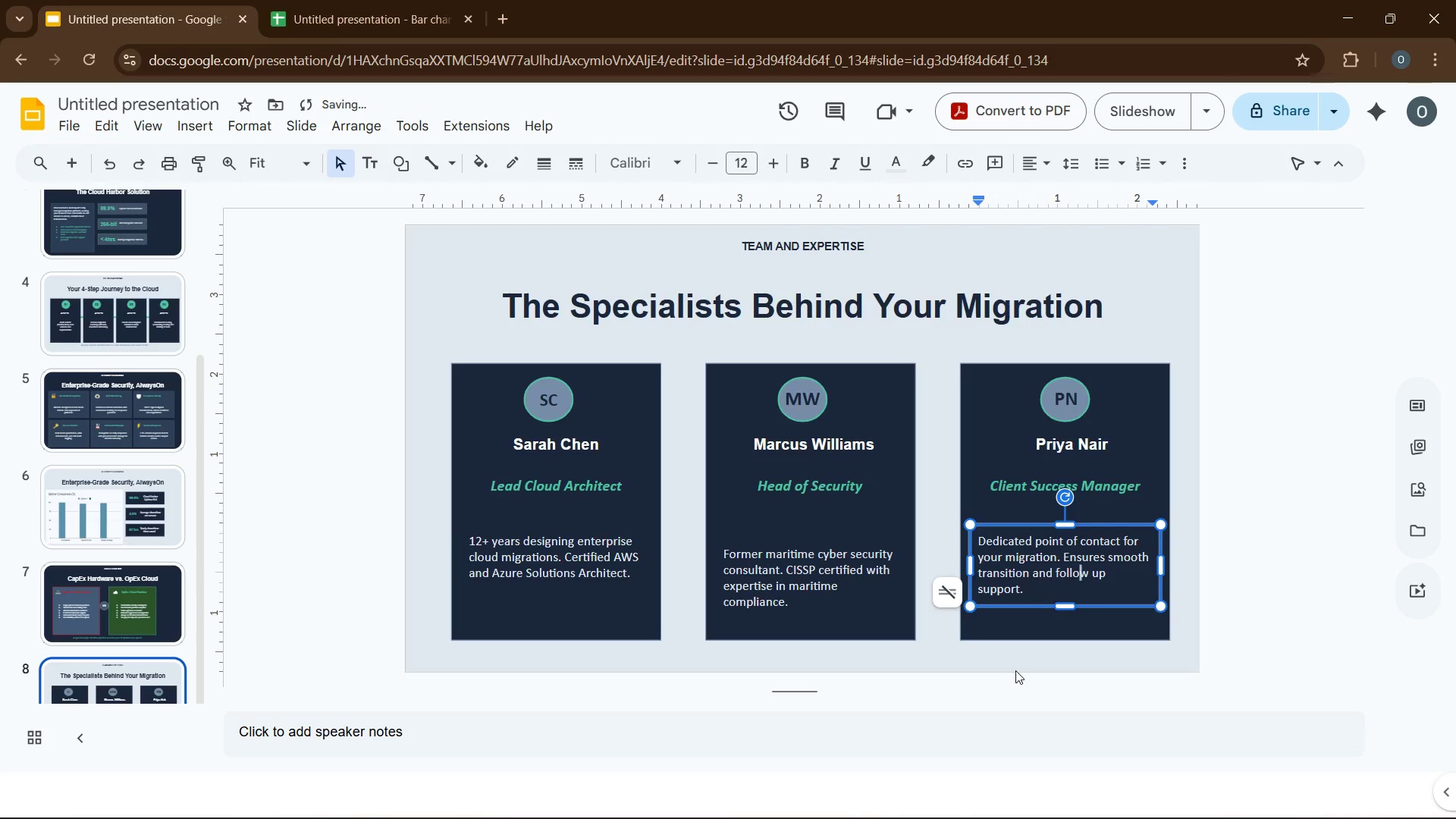 
left_click([989, 711])
 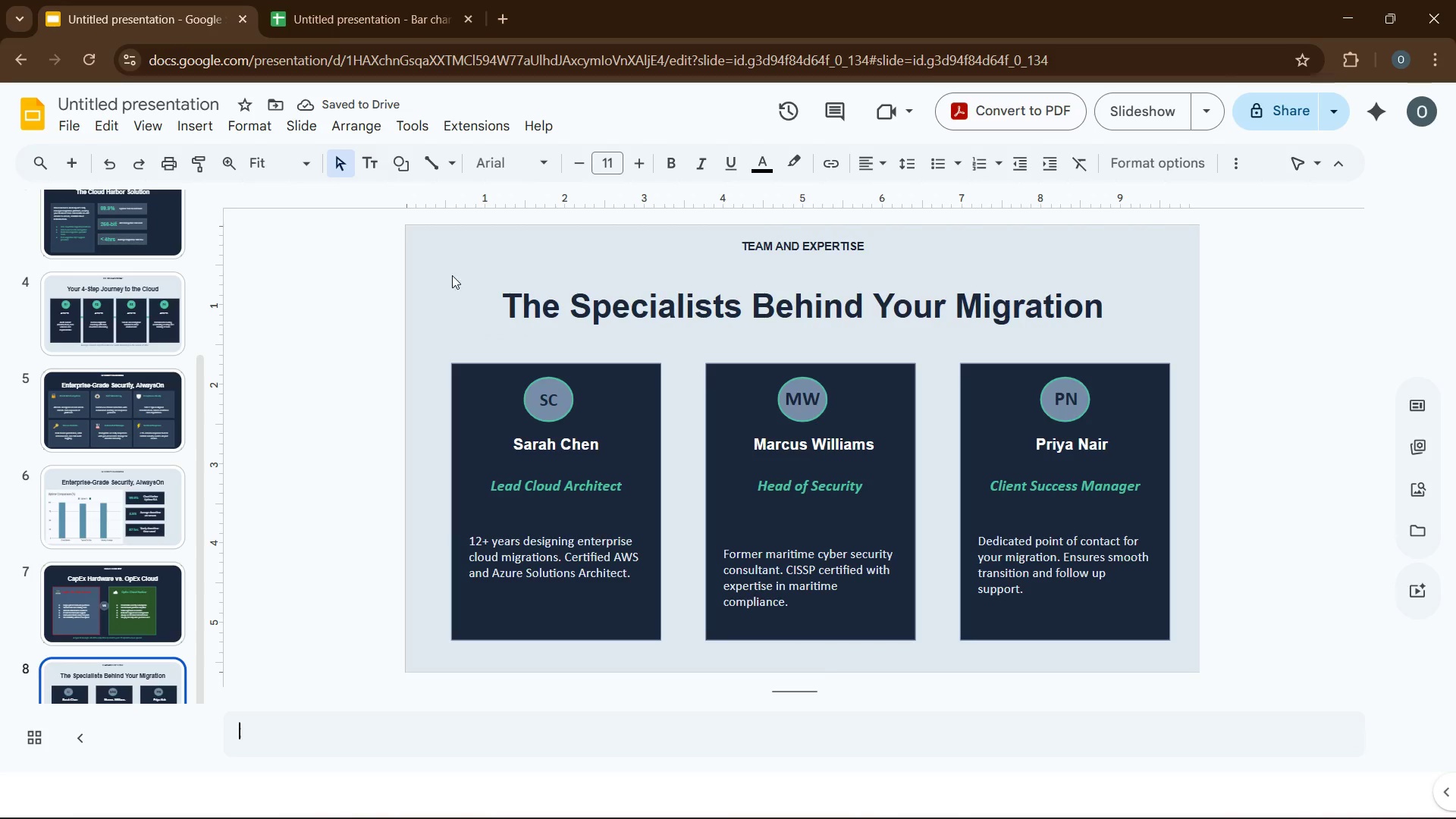 
left_click([668, 255])
 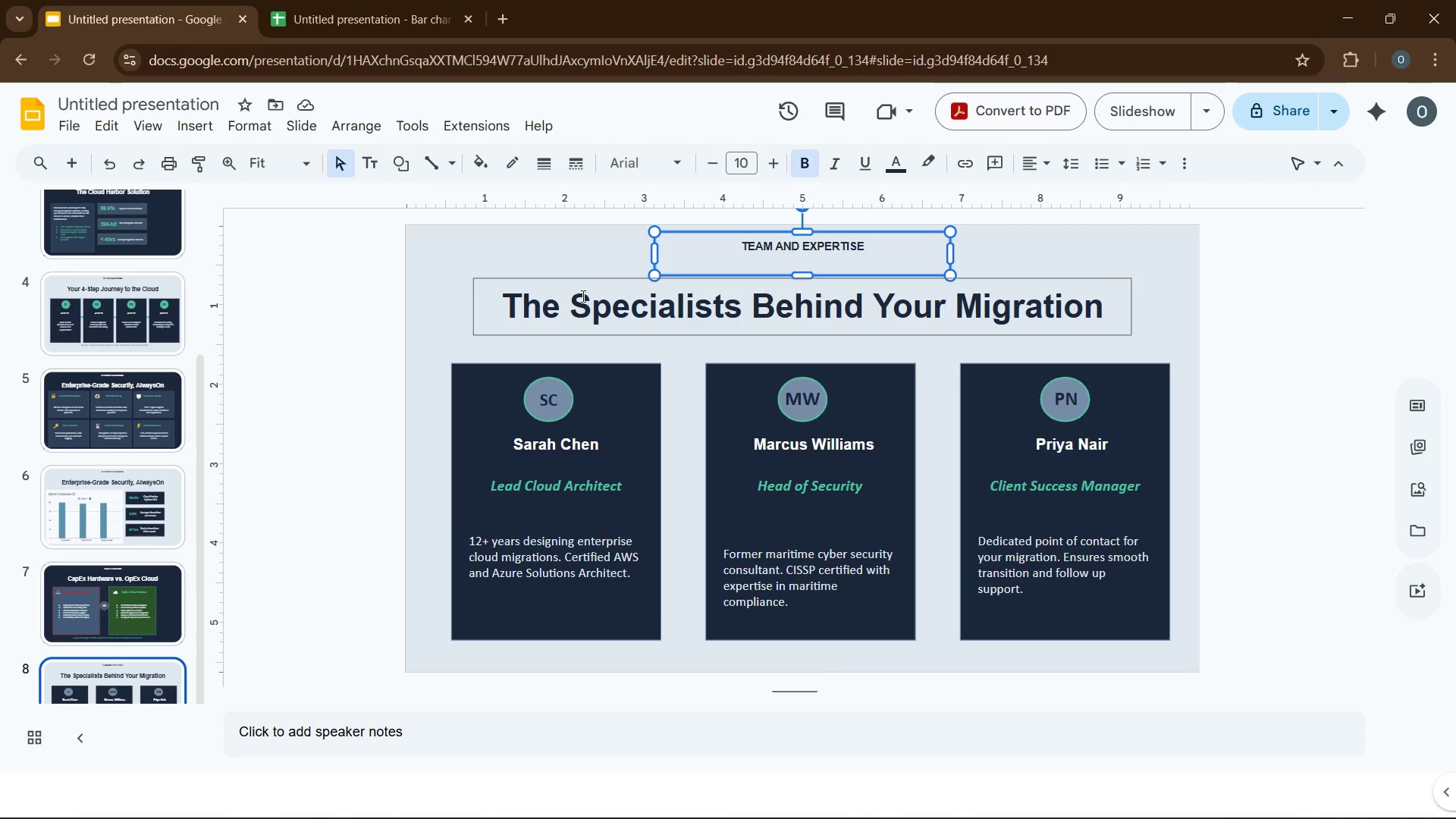 
hold_key(key=ControlLeft, duration=0.67)
left_click([526, 287])
 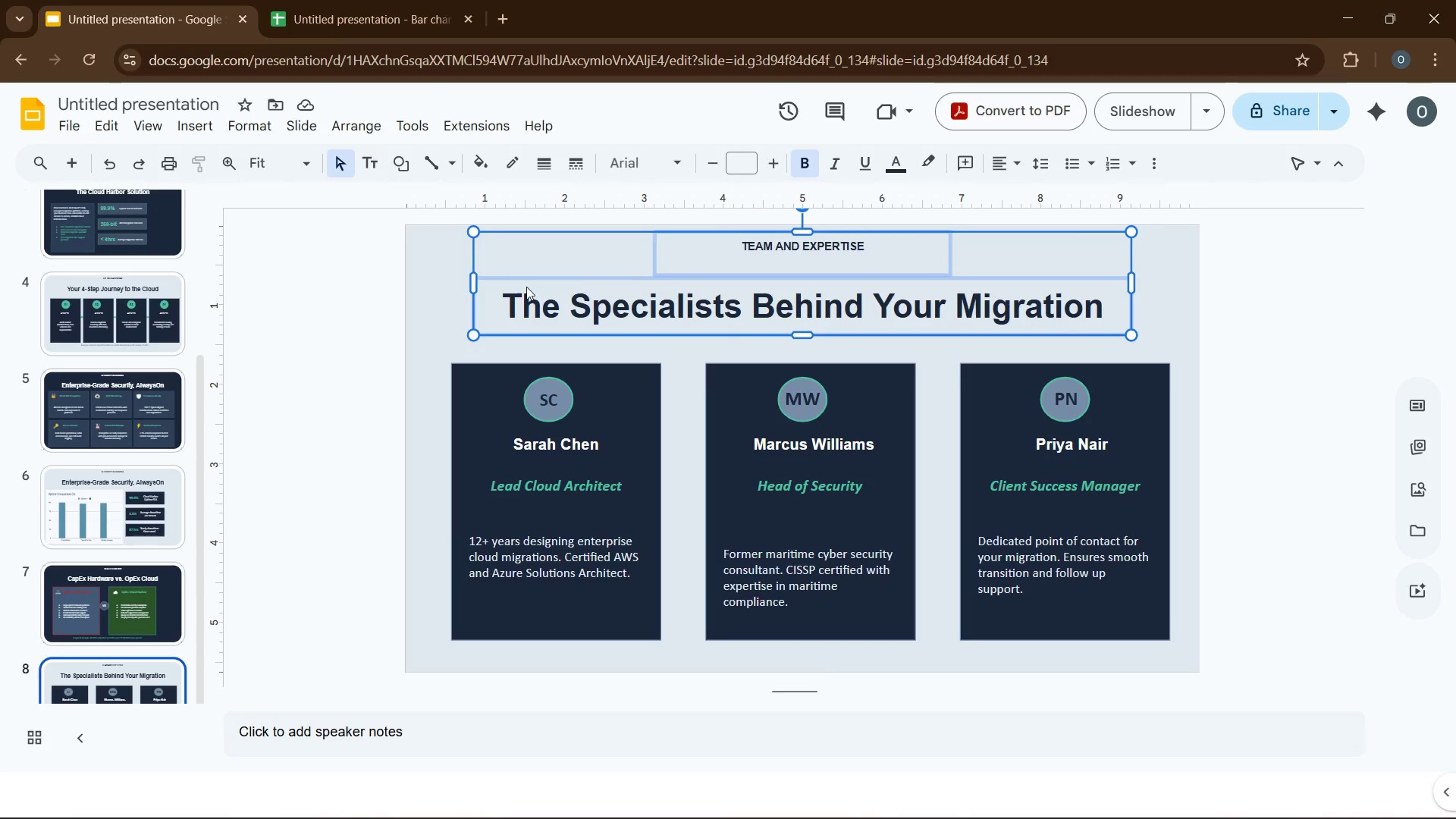 
key(Control+C)
 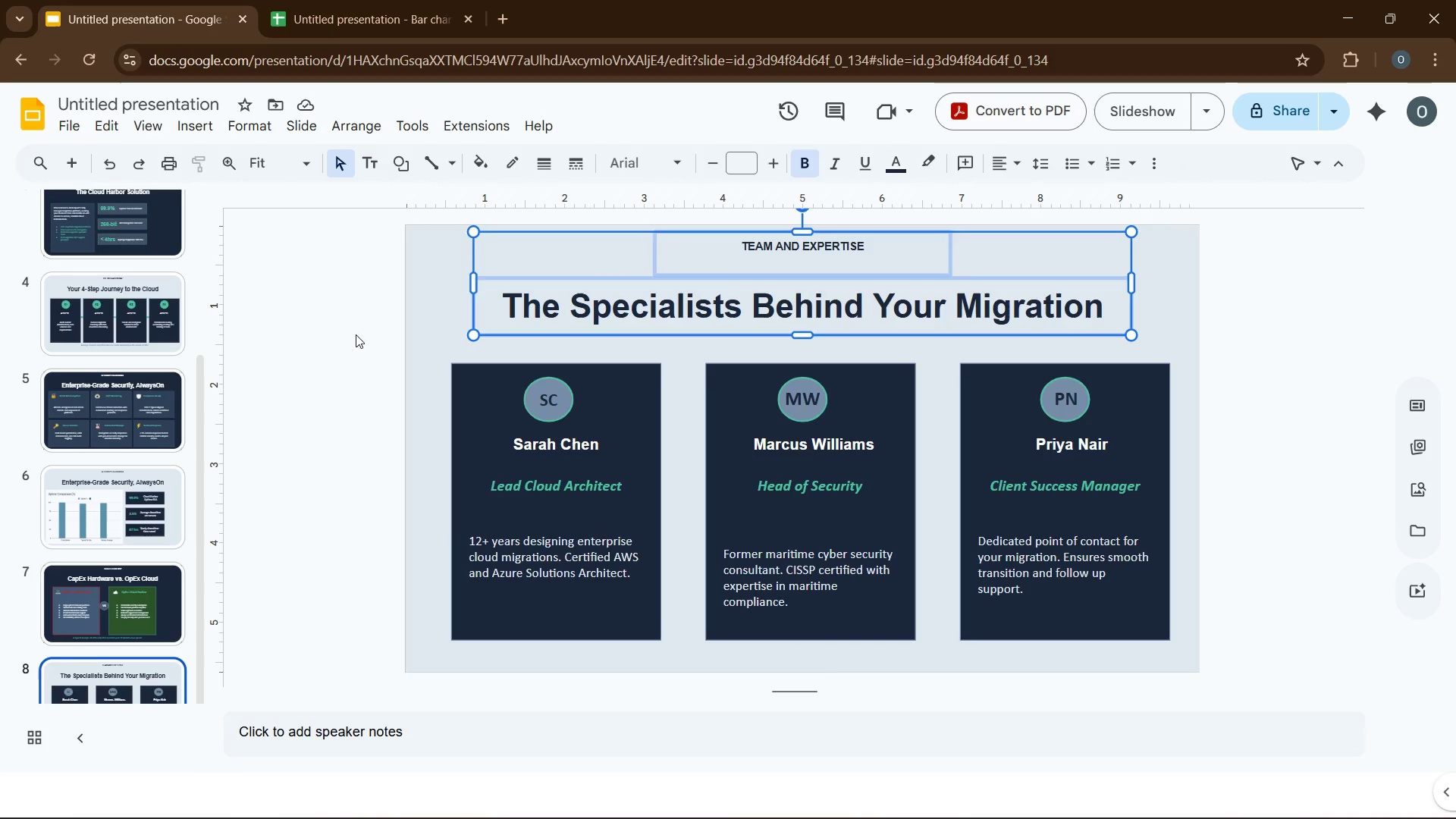 
left_click([350, 334])
 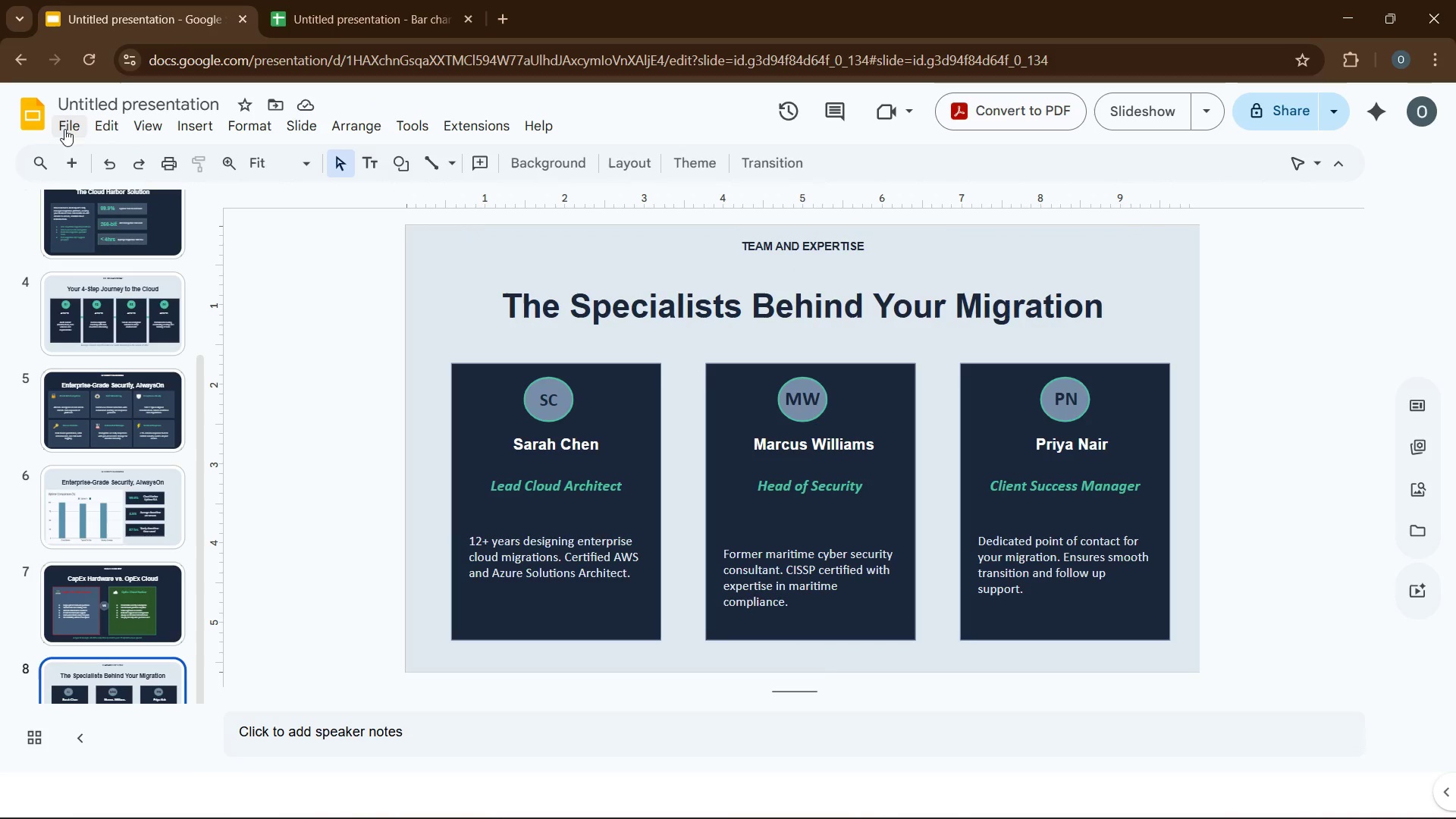 
left_click([74, 158])
 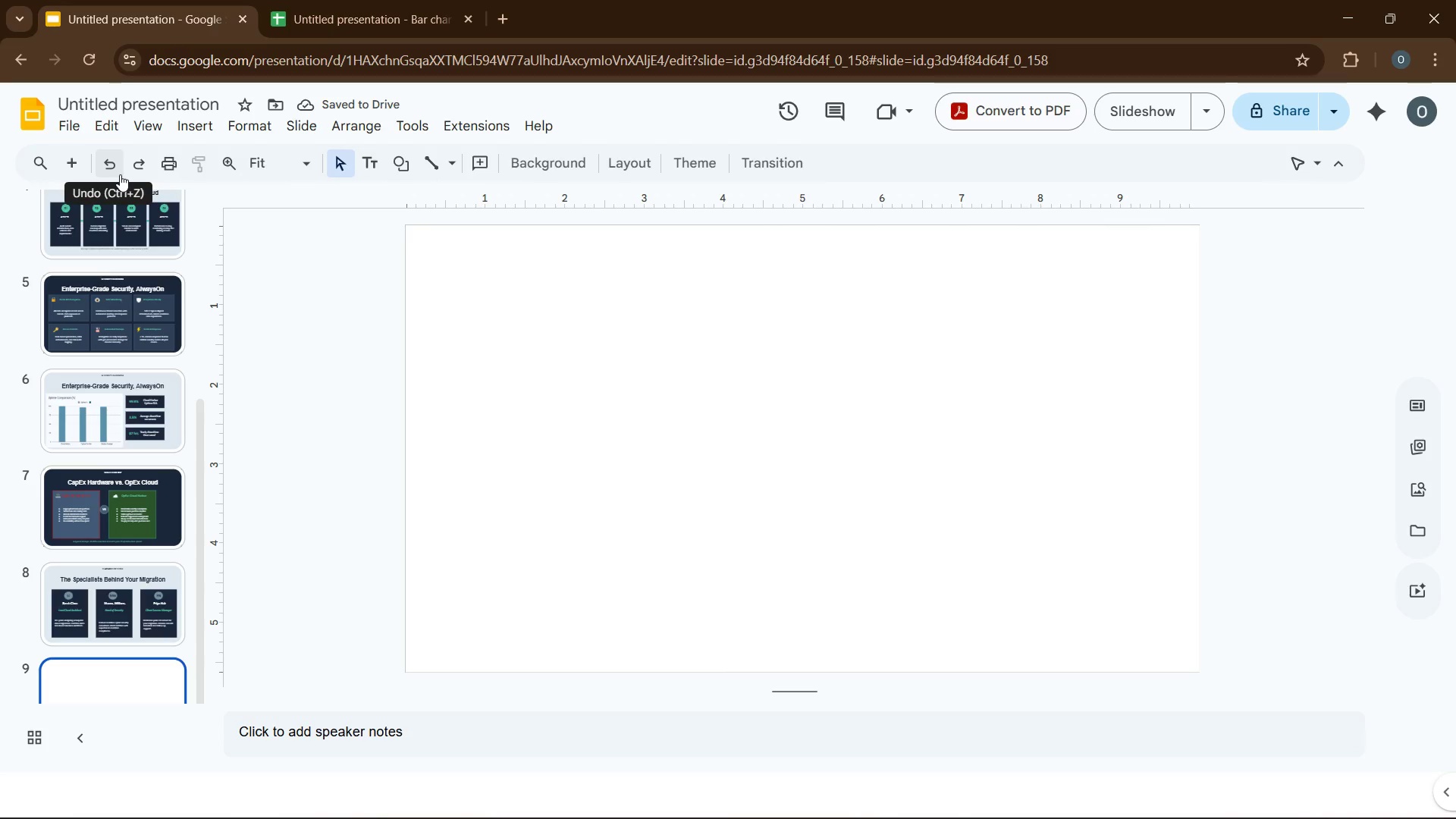 
wait(10.02)
 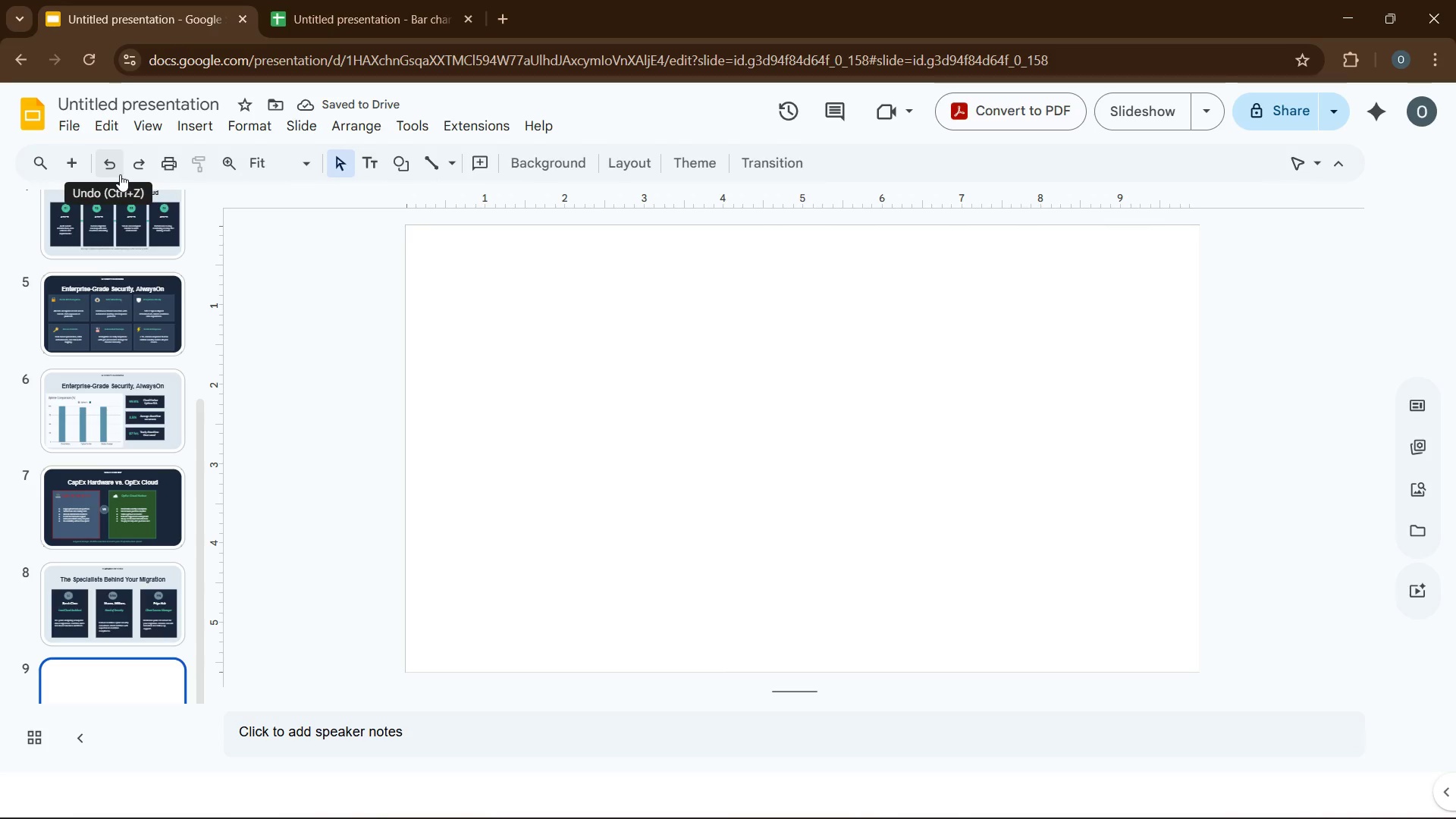 
left_click([535, 162])
 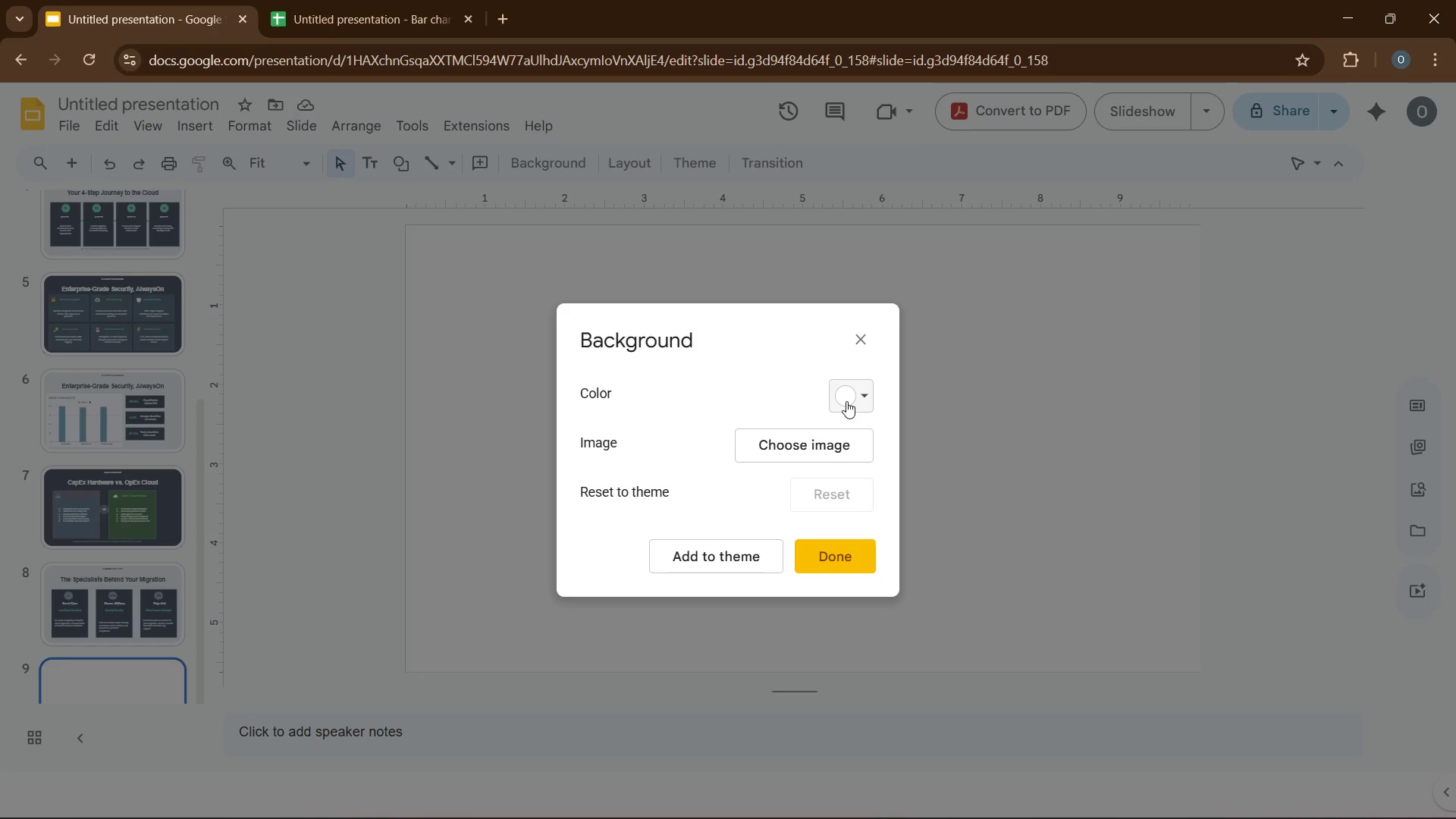 
left_click([846, 401])
 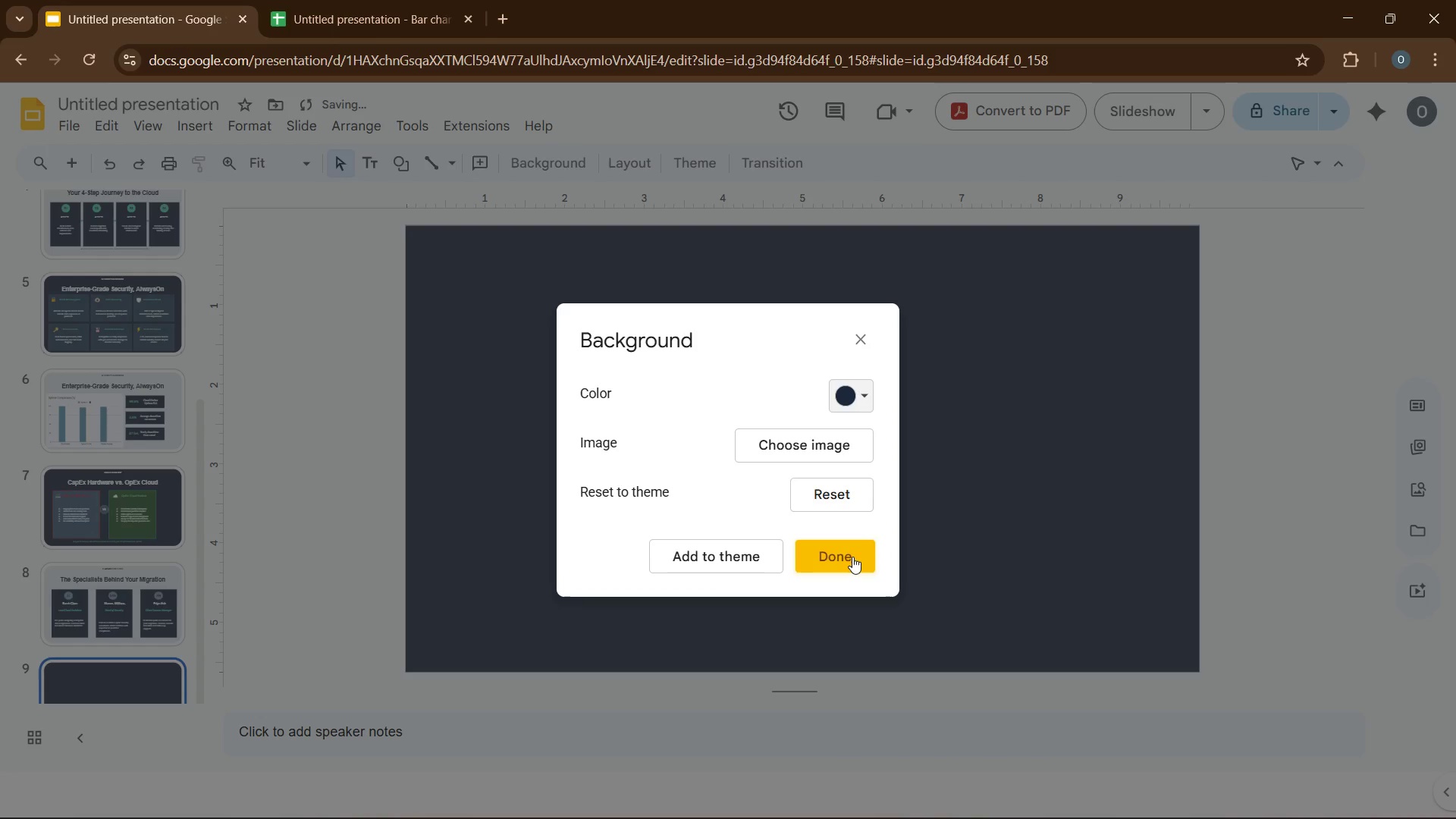 
left_click([841, 549])
 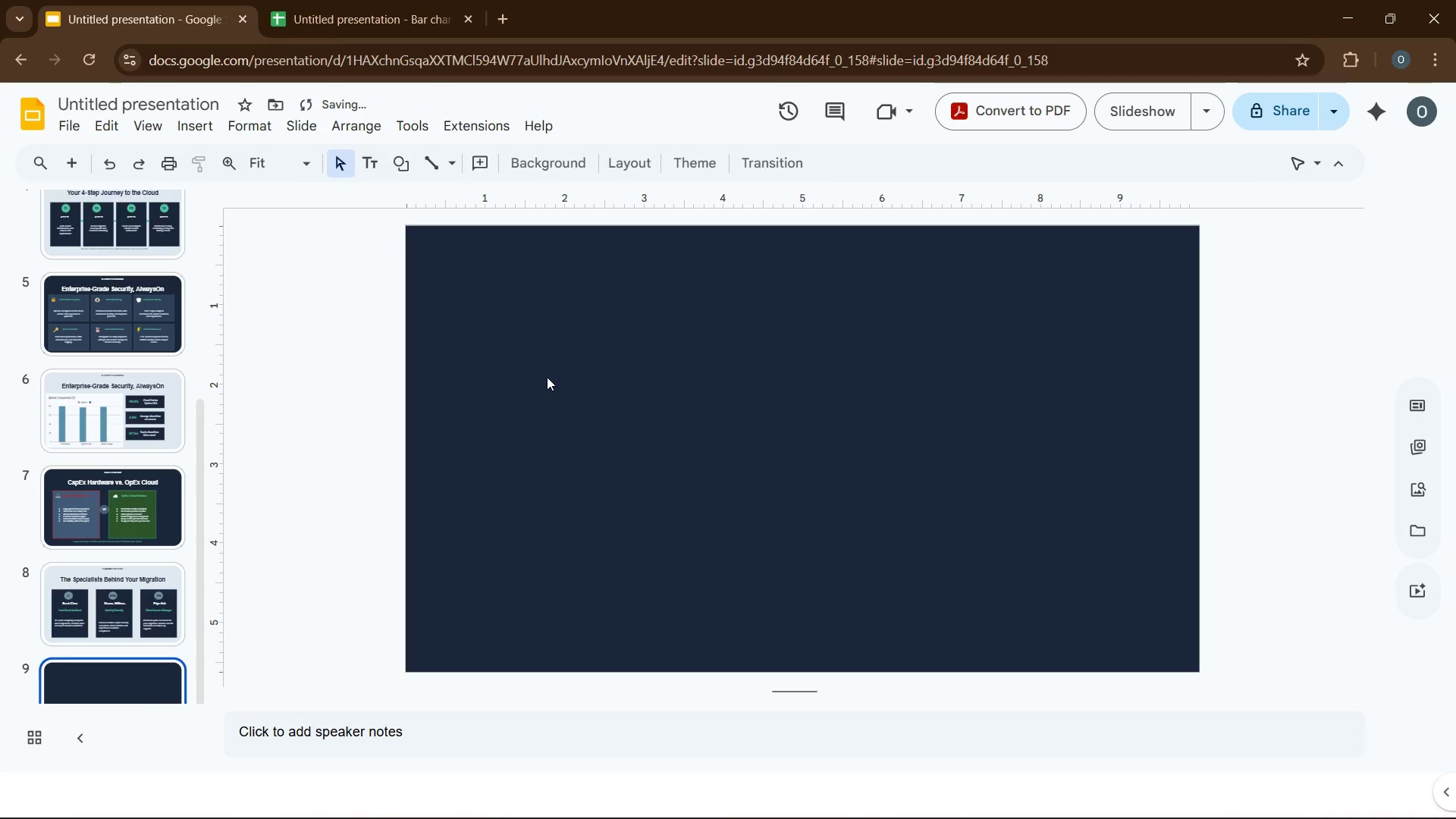 
left_click([546, 375])
 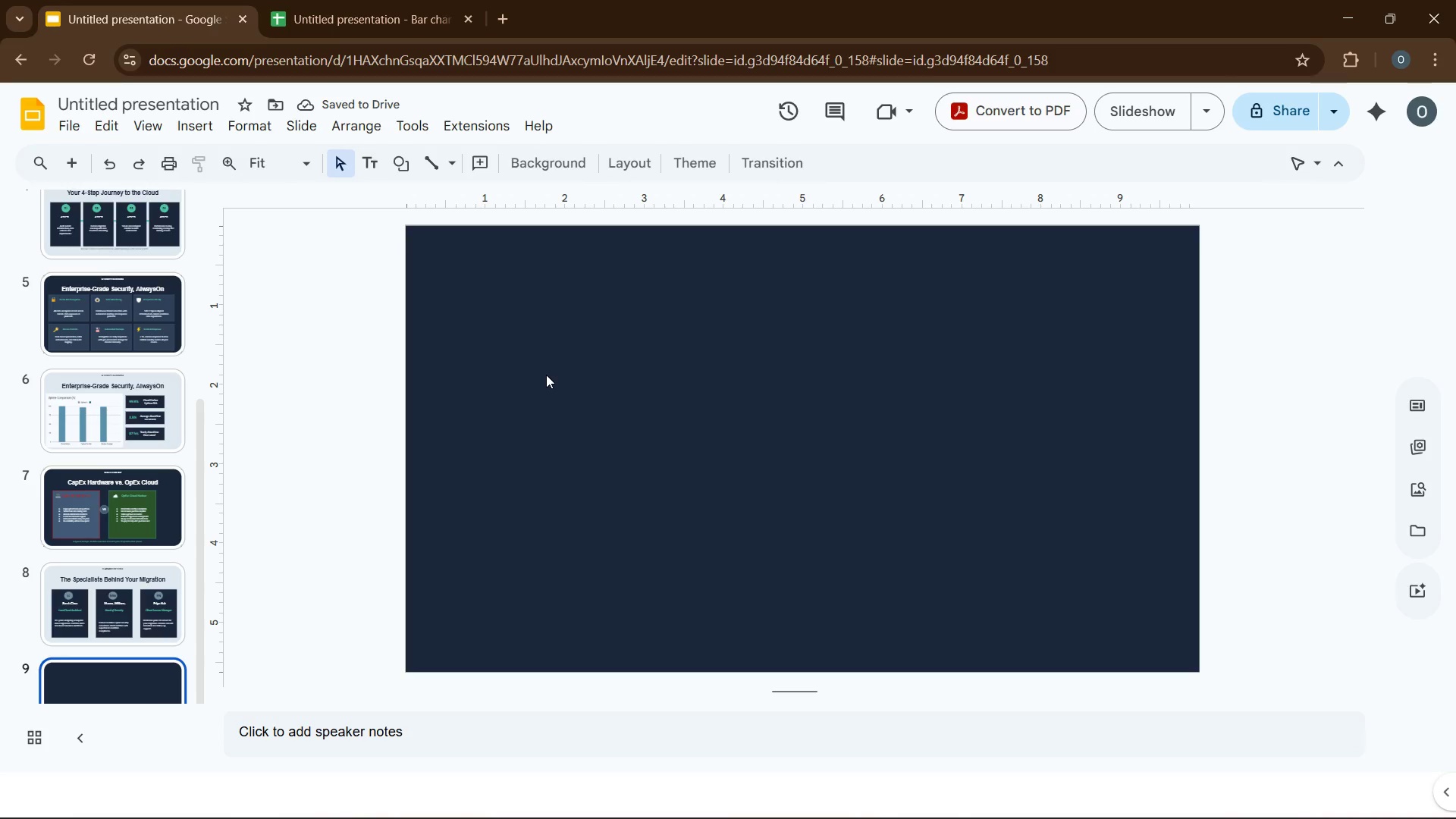 
key(Control+V)
 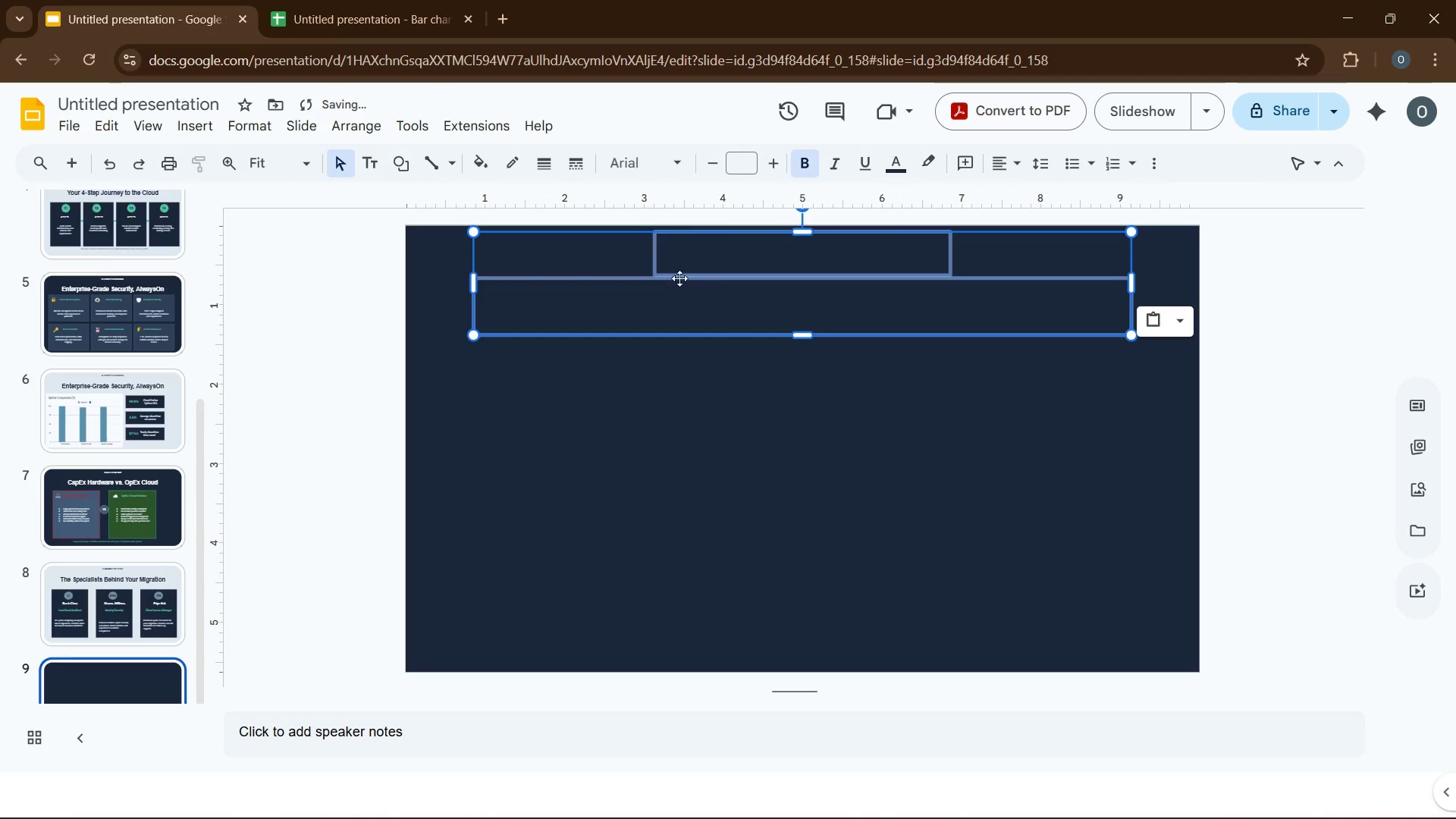 
left_click([652, 417])
 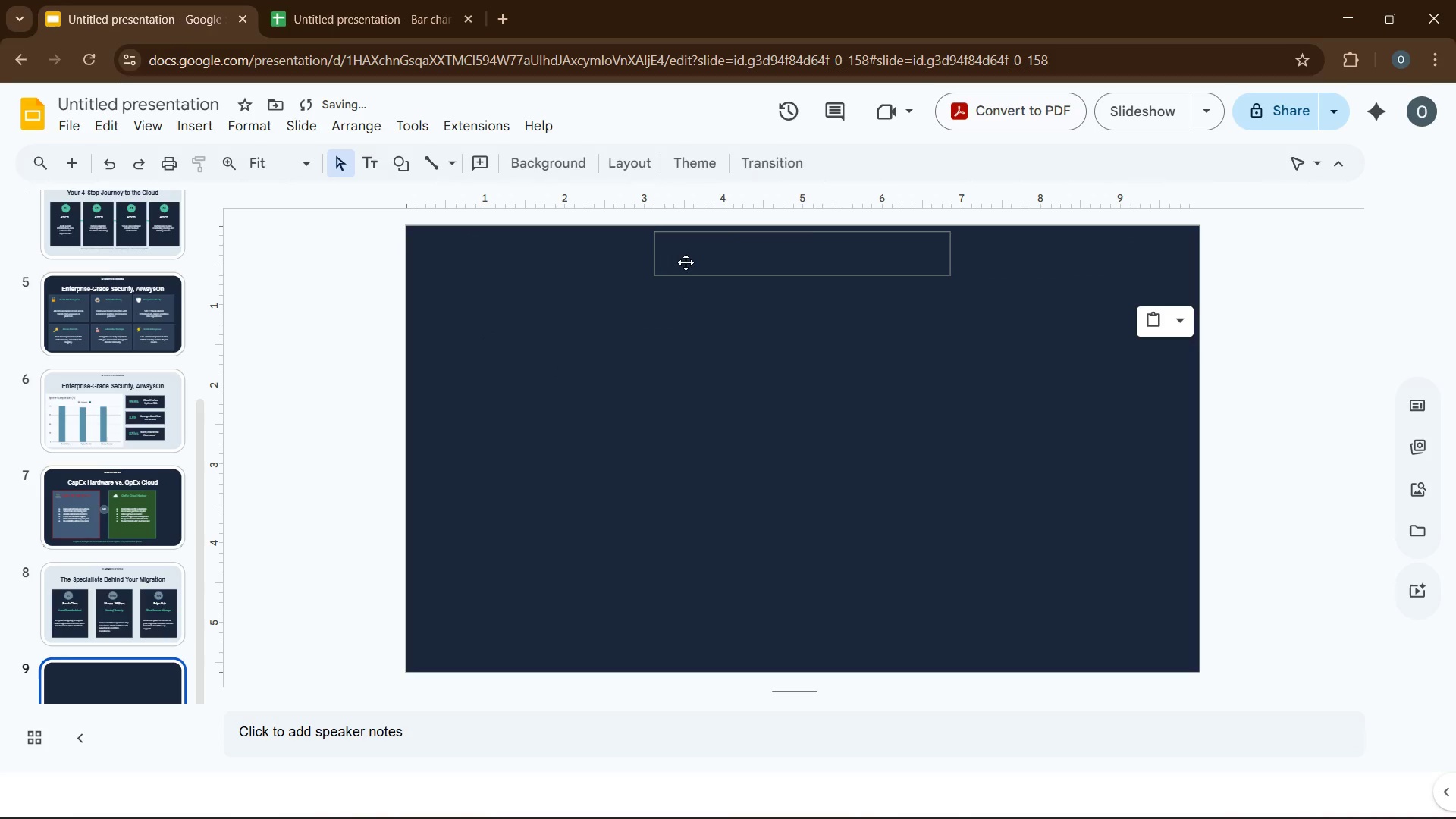 
left_click([686, 261])
 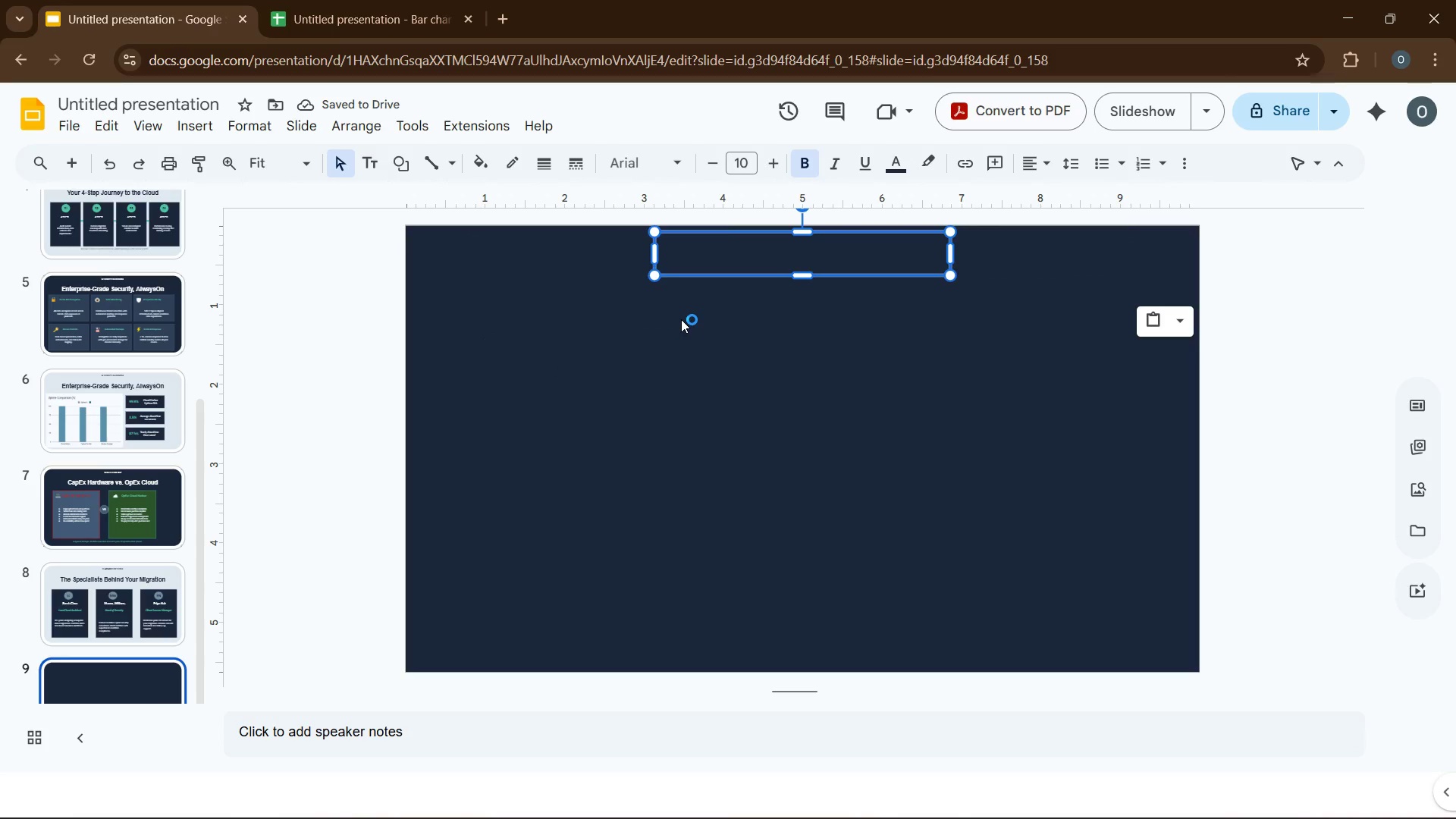 
hold_key(key=ControlLeft, duration=0.56)
left_click_drag(start_coordinate=[680, 320], to_coordinate=[893, 168])
 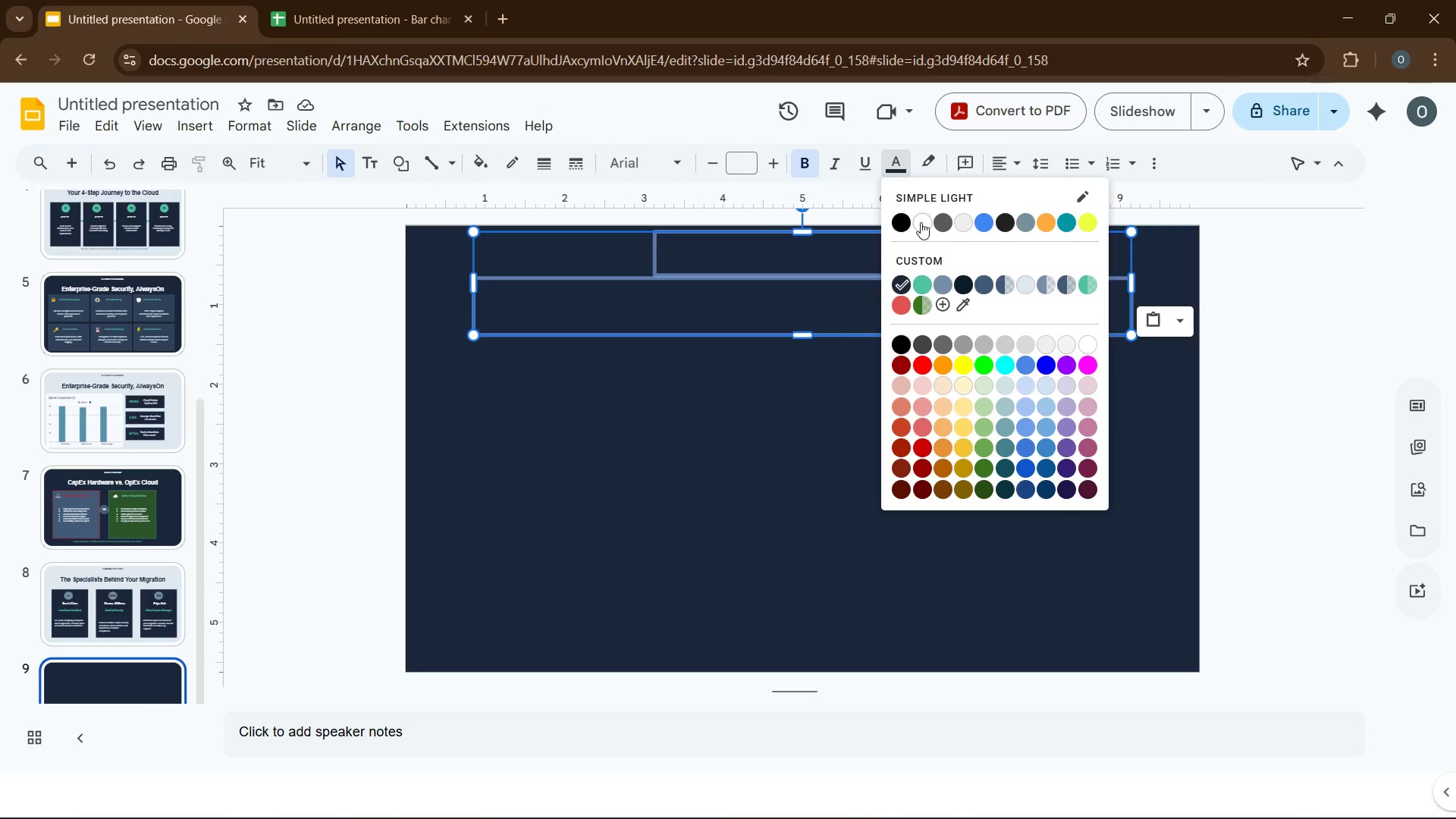 
left_click([921, 222])
 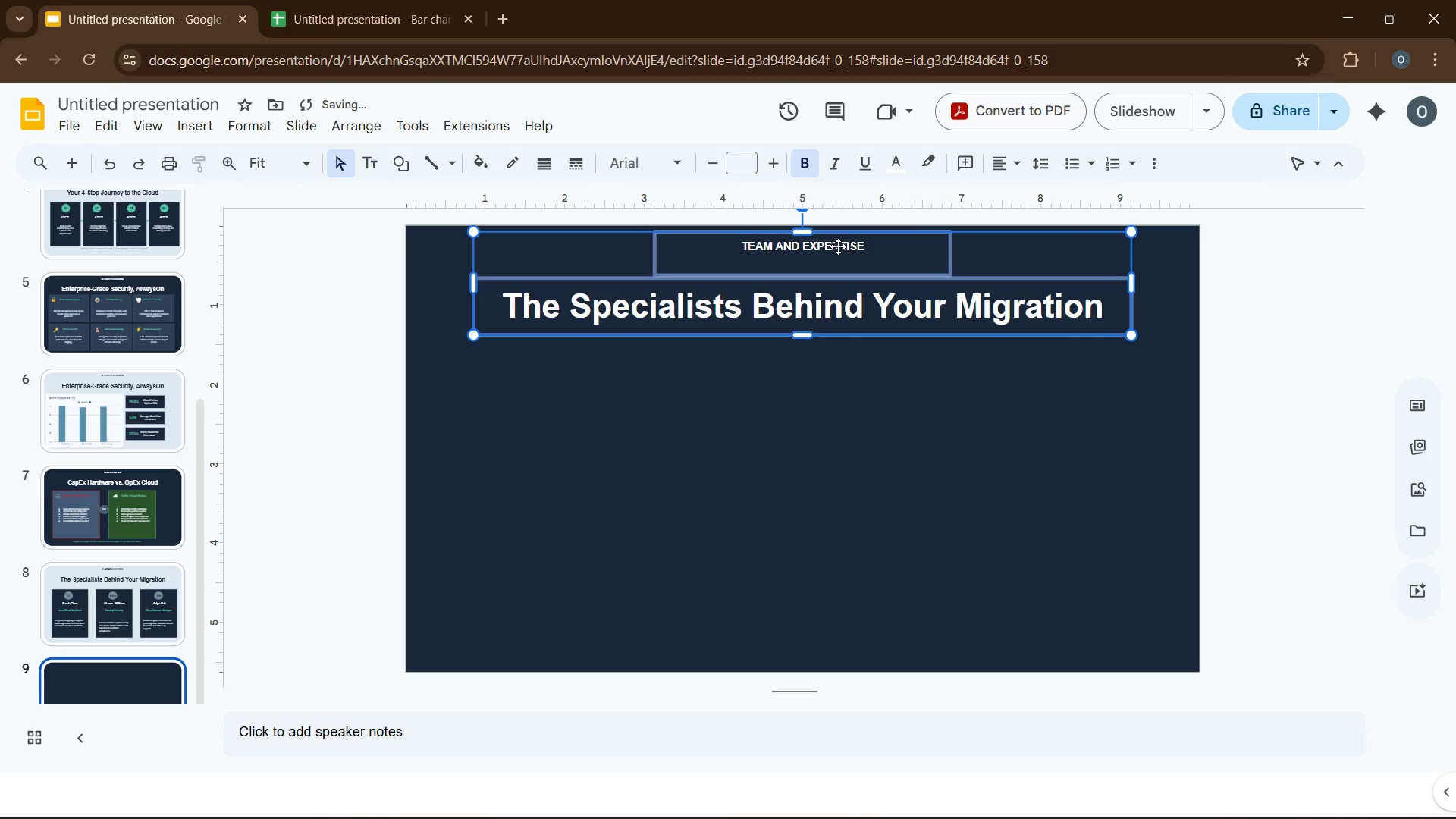 
left_click([837, 247])
 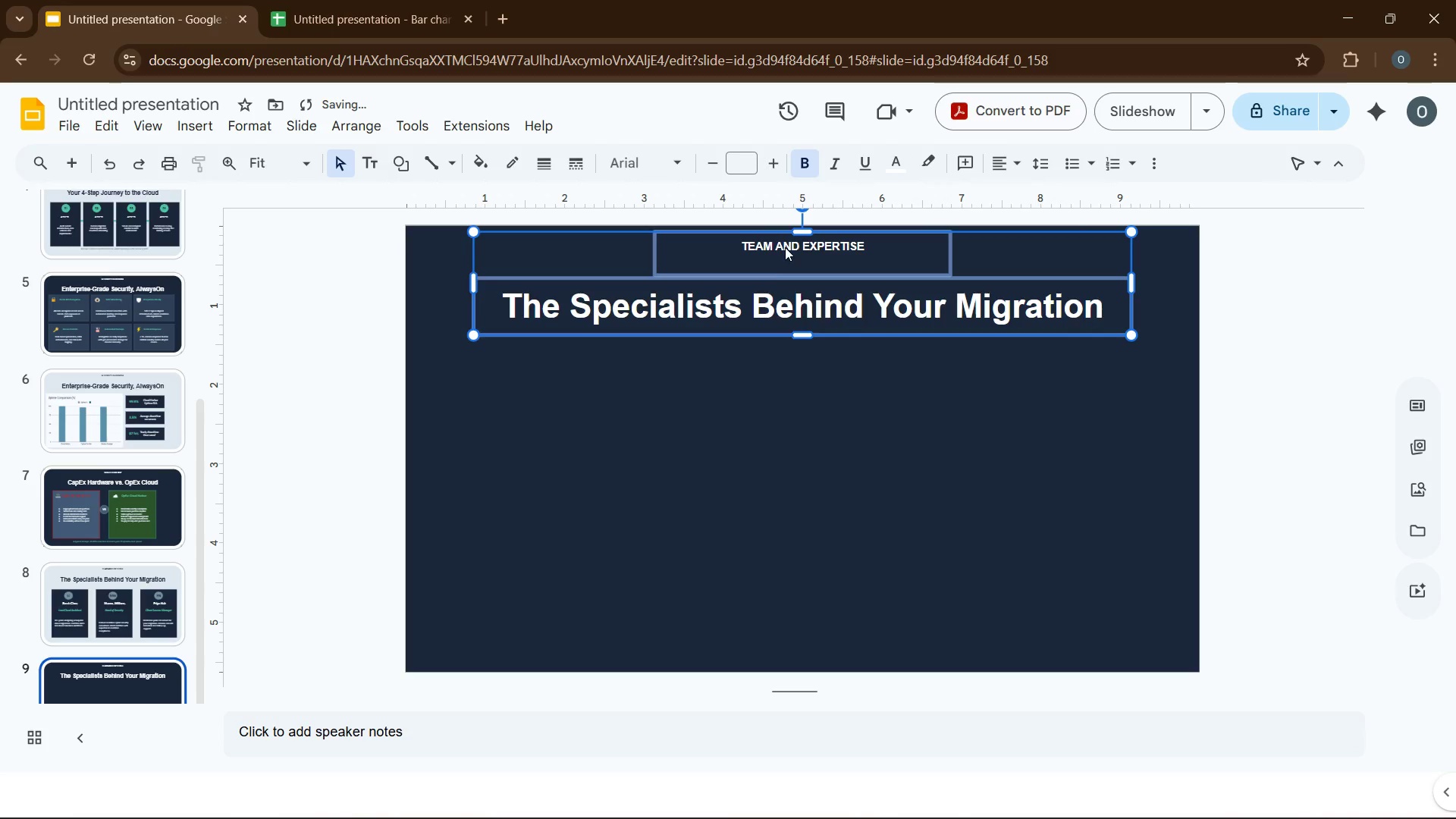 
left_click([765, 386])
 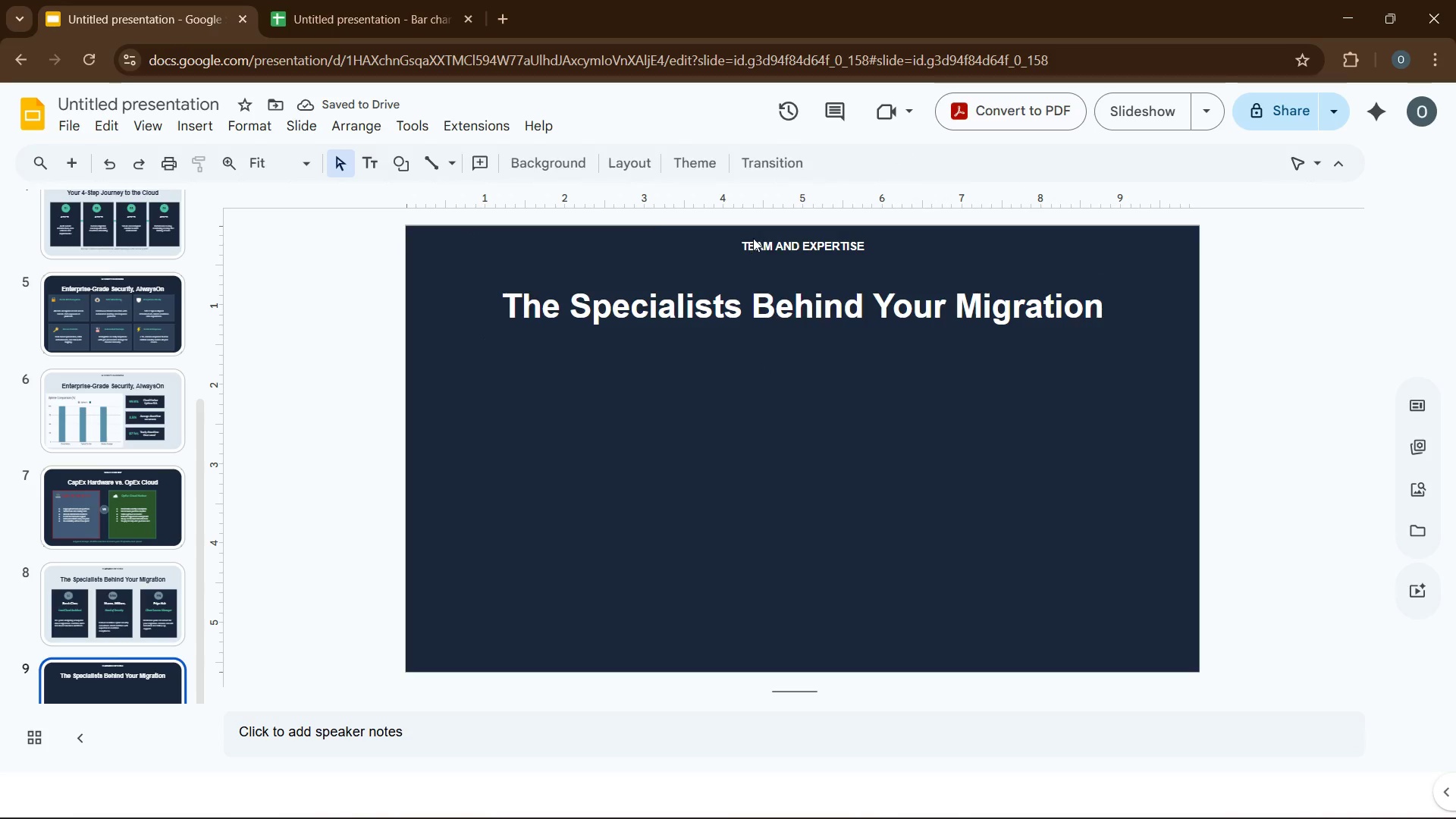 
left_click([753, 237])
 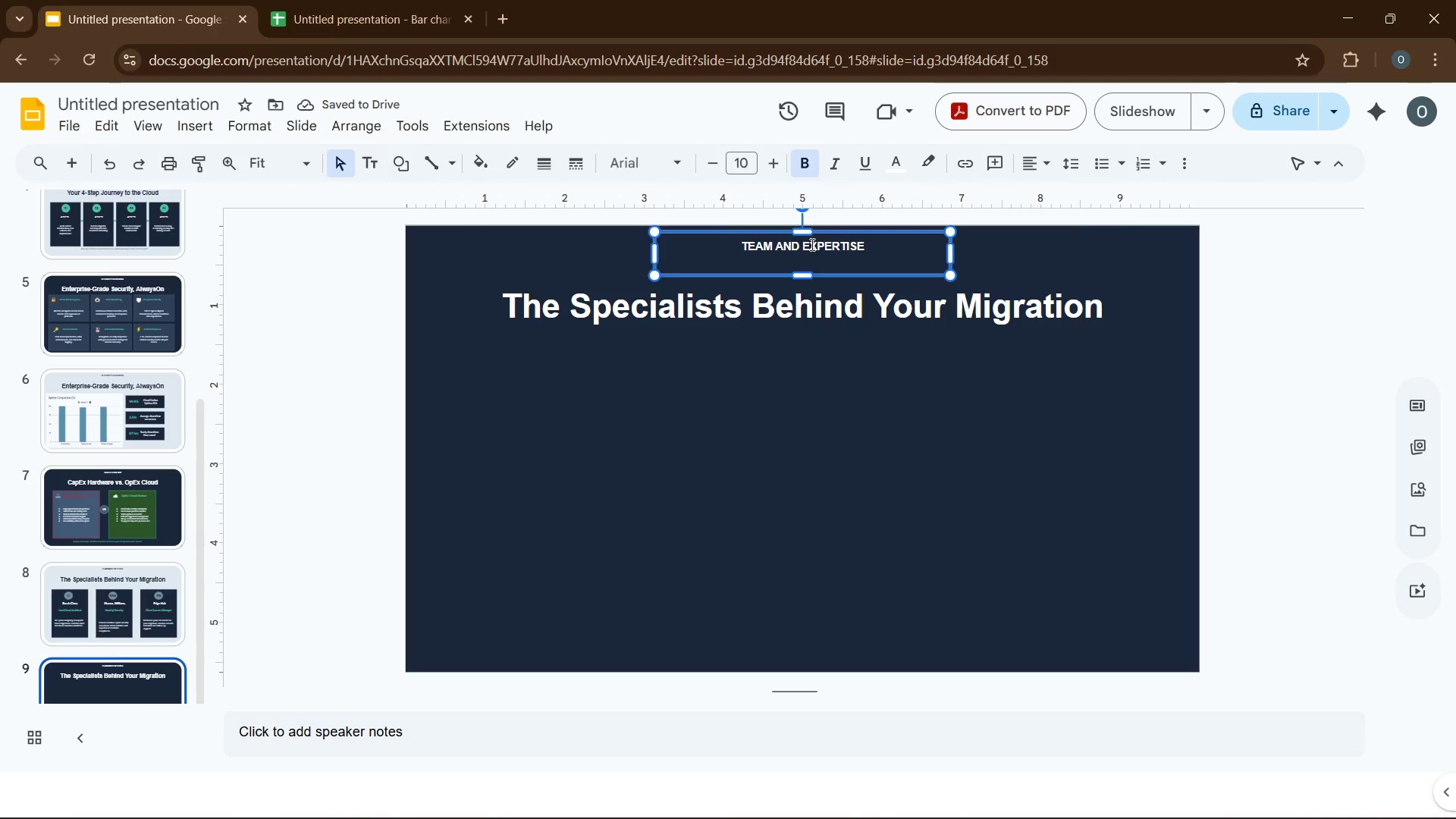 
double_click([810, 253])
 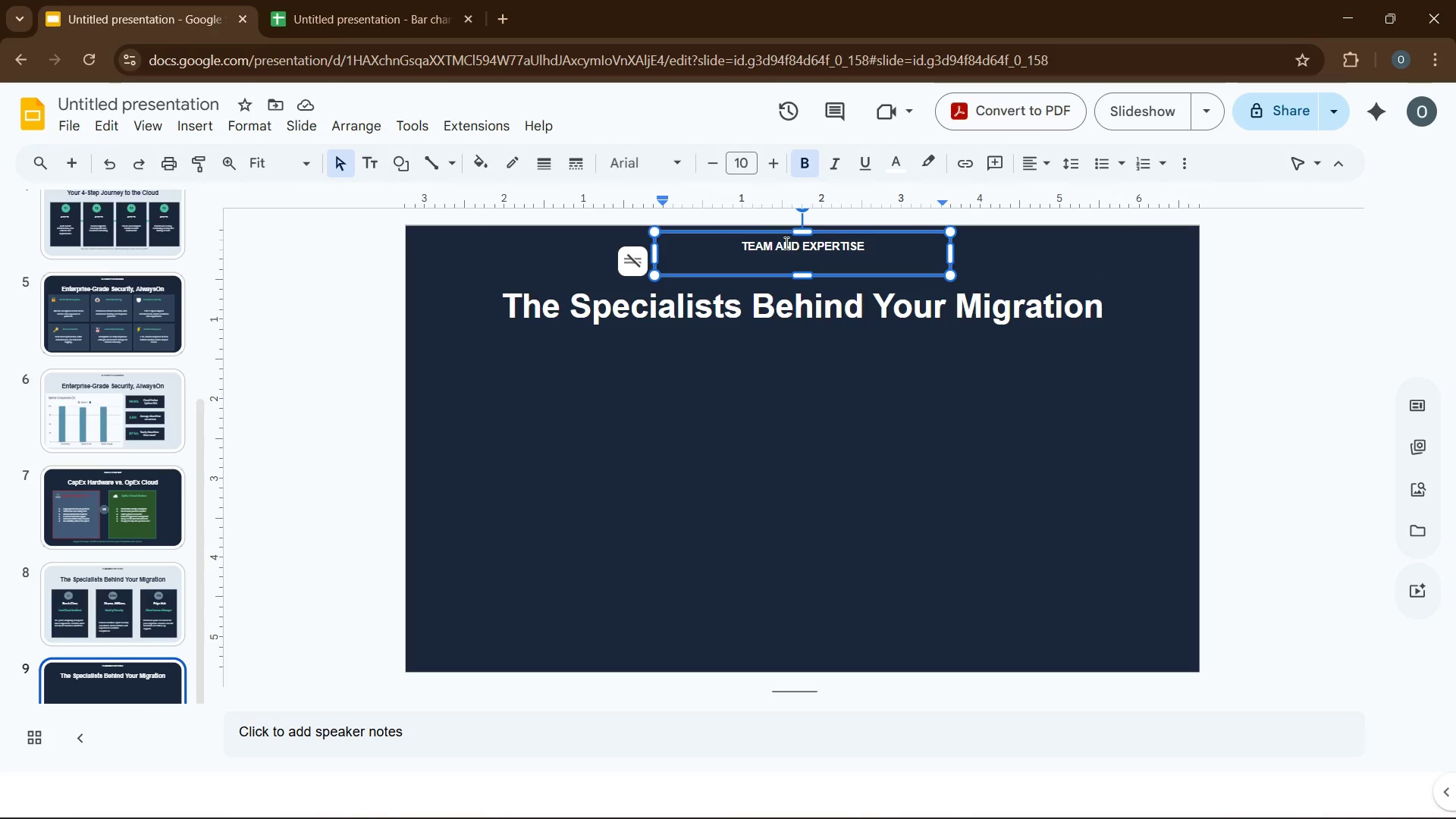 
key(Control+A)
 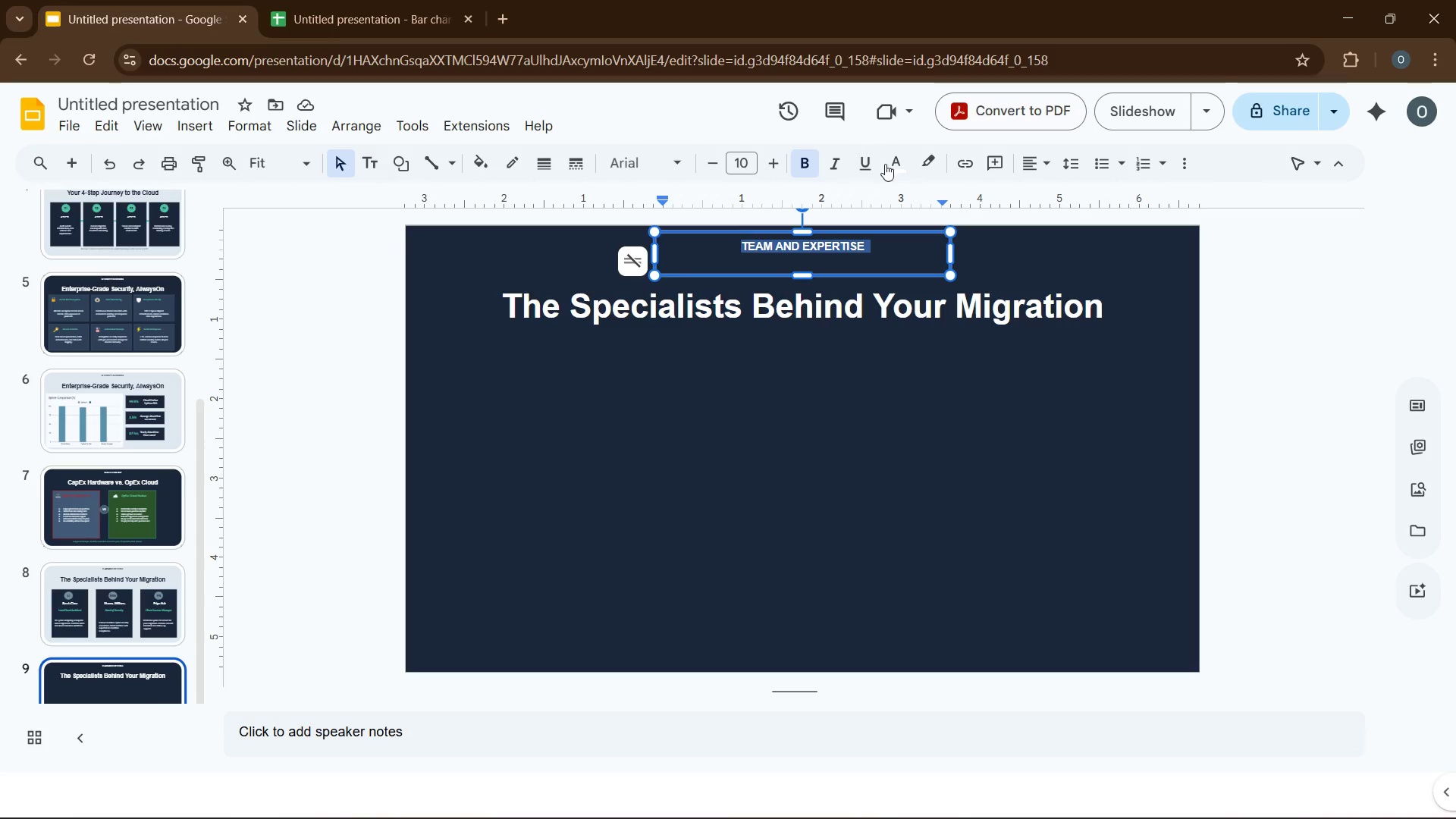 
left_click([893, 162])
 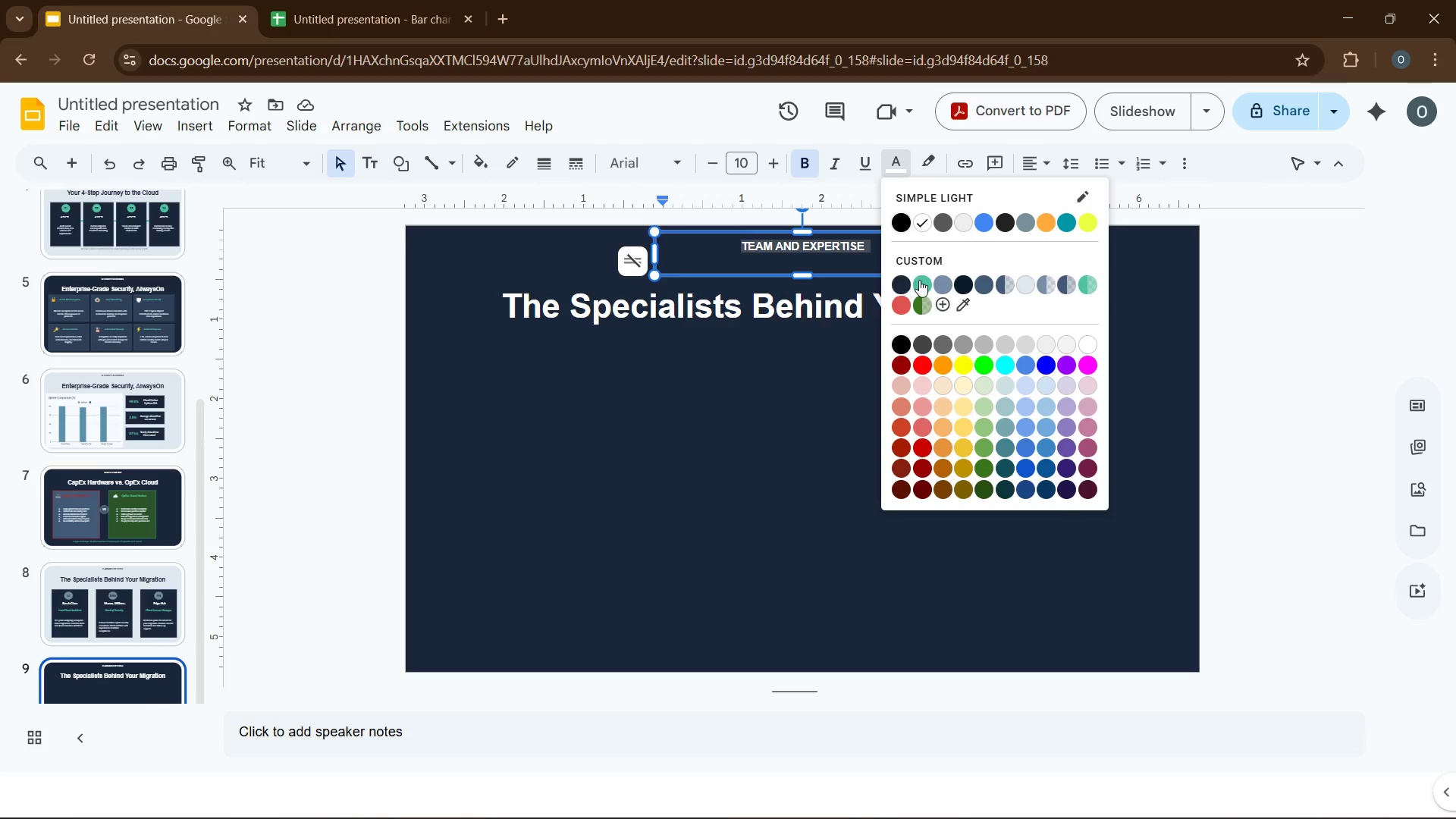 
left_click([920, 280])
 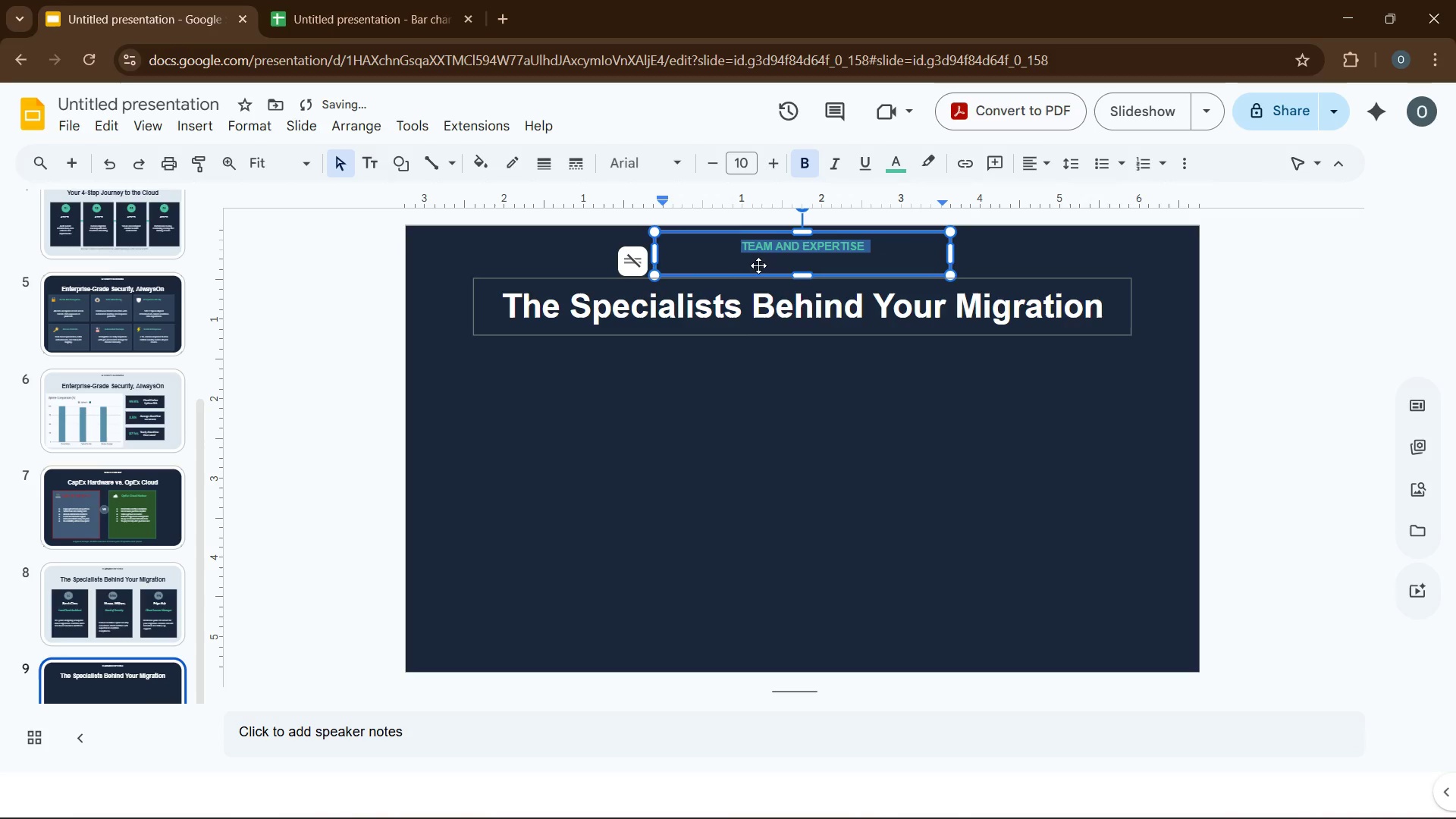 
left_click([777, 416])
 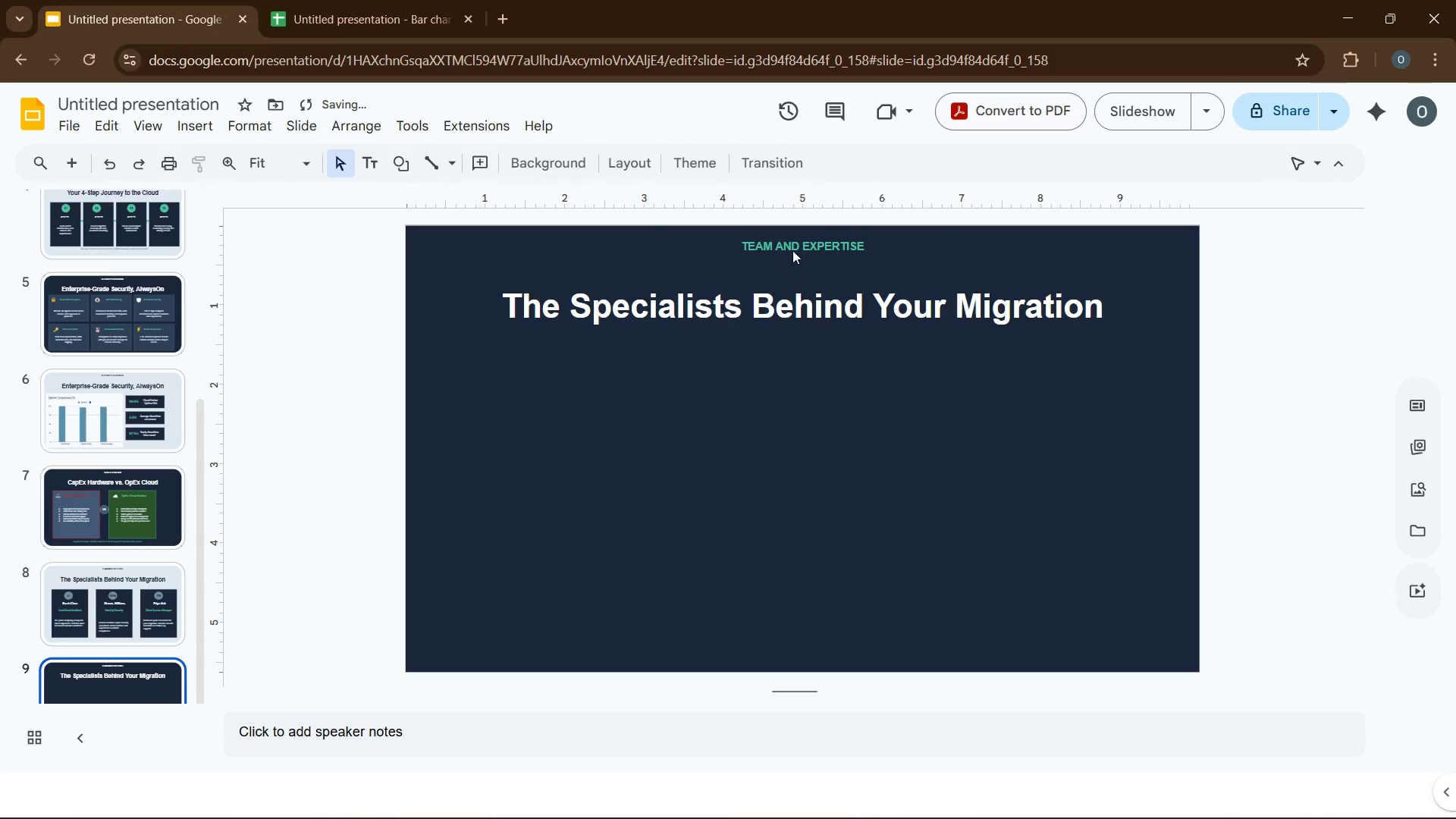 
left_click([792, 250])
 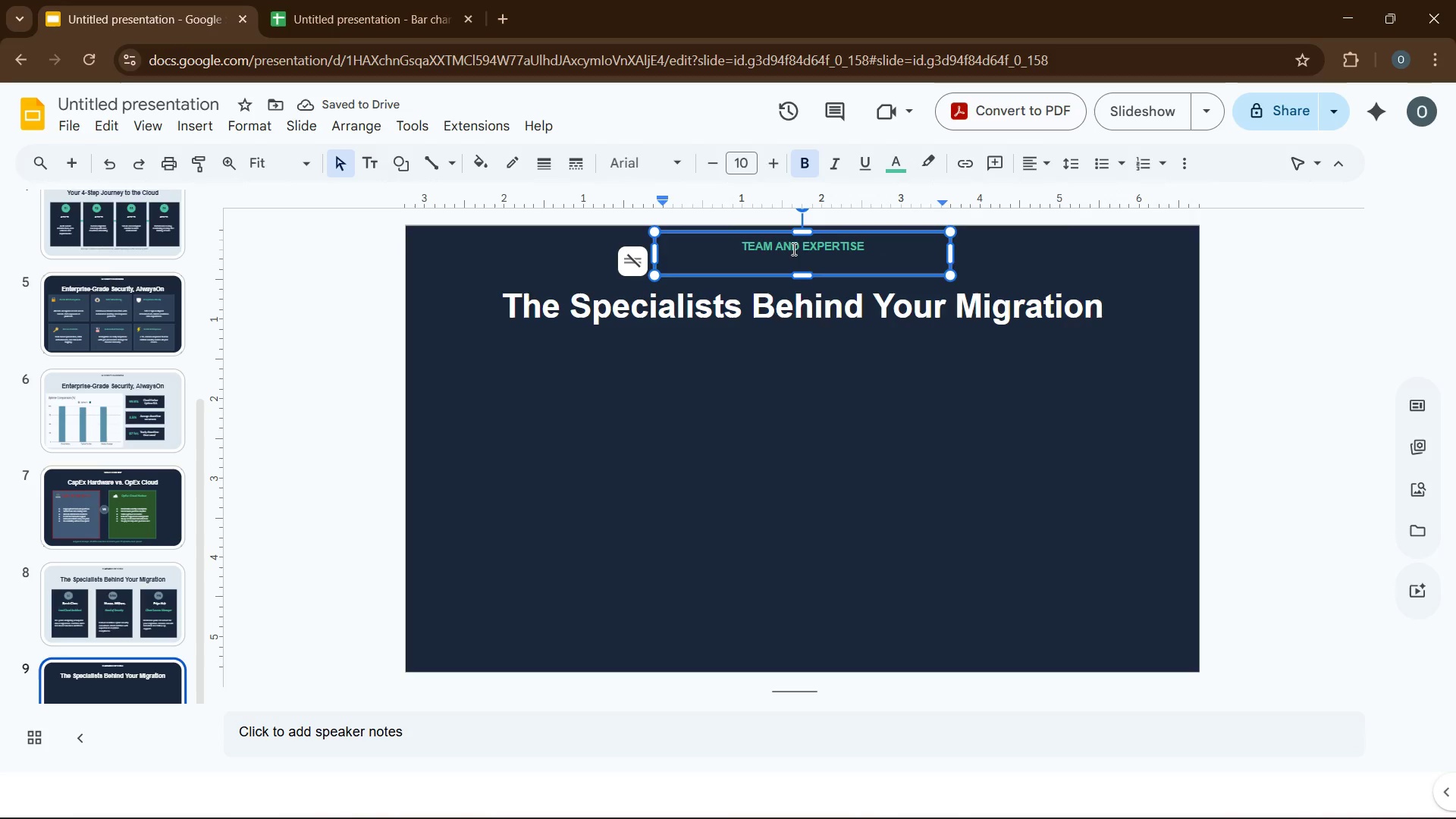 
key(Control+A)
 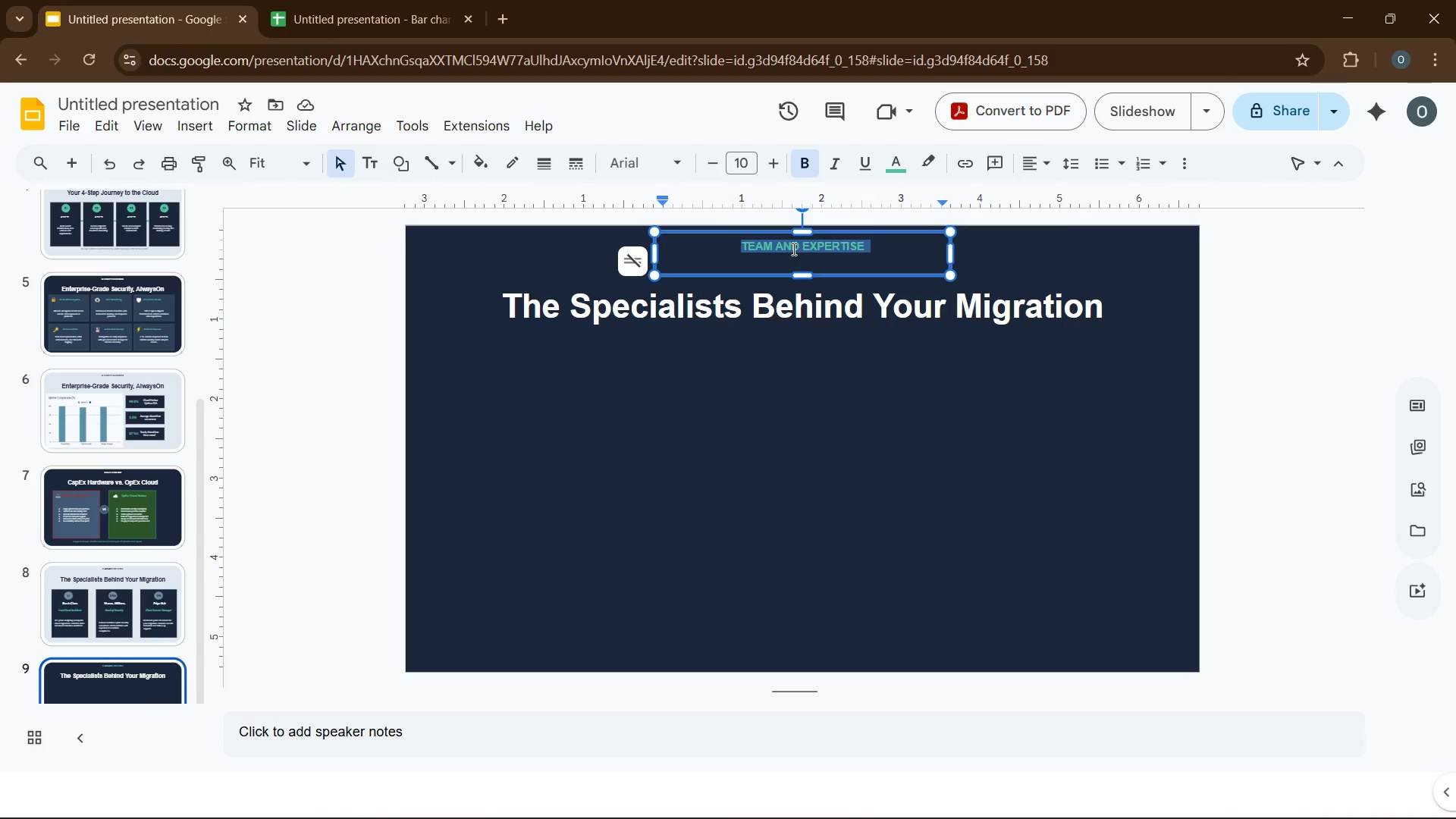 
type(CASE STUDY)
 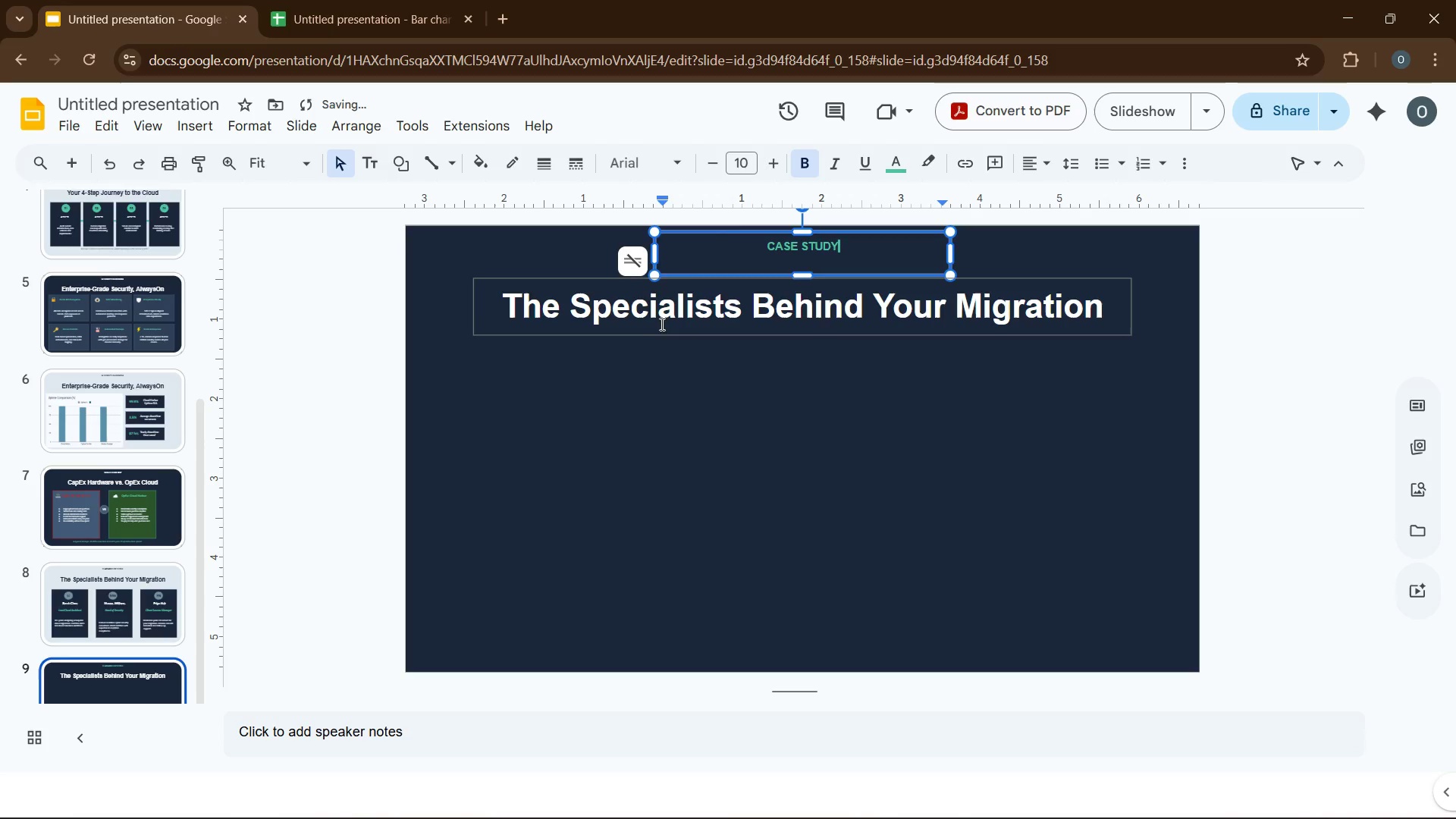 
left_click([635, 319])
 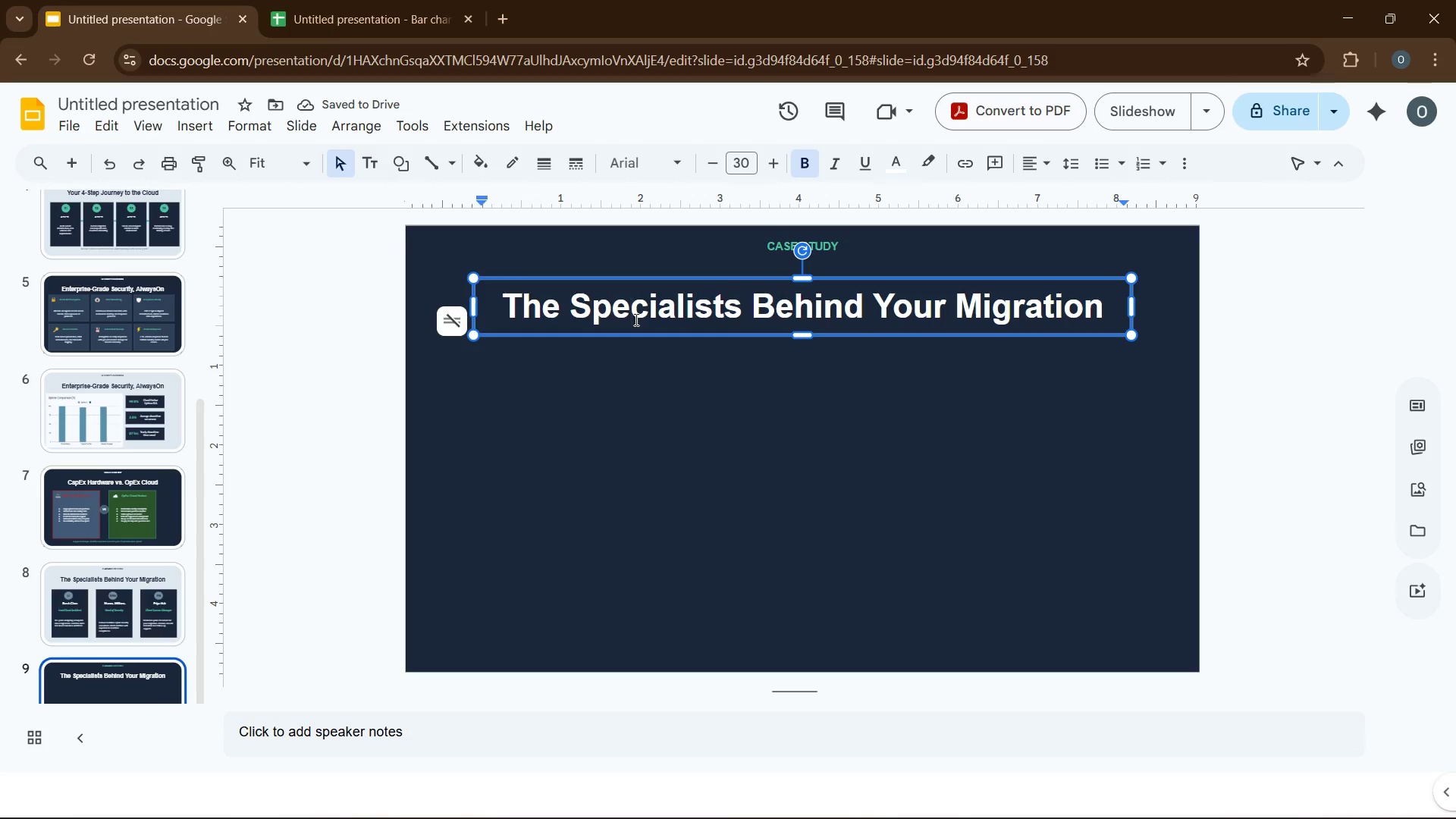 
key(Control+A)
 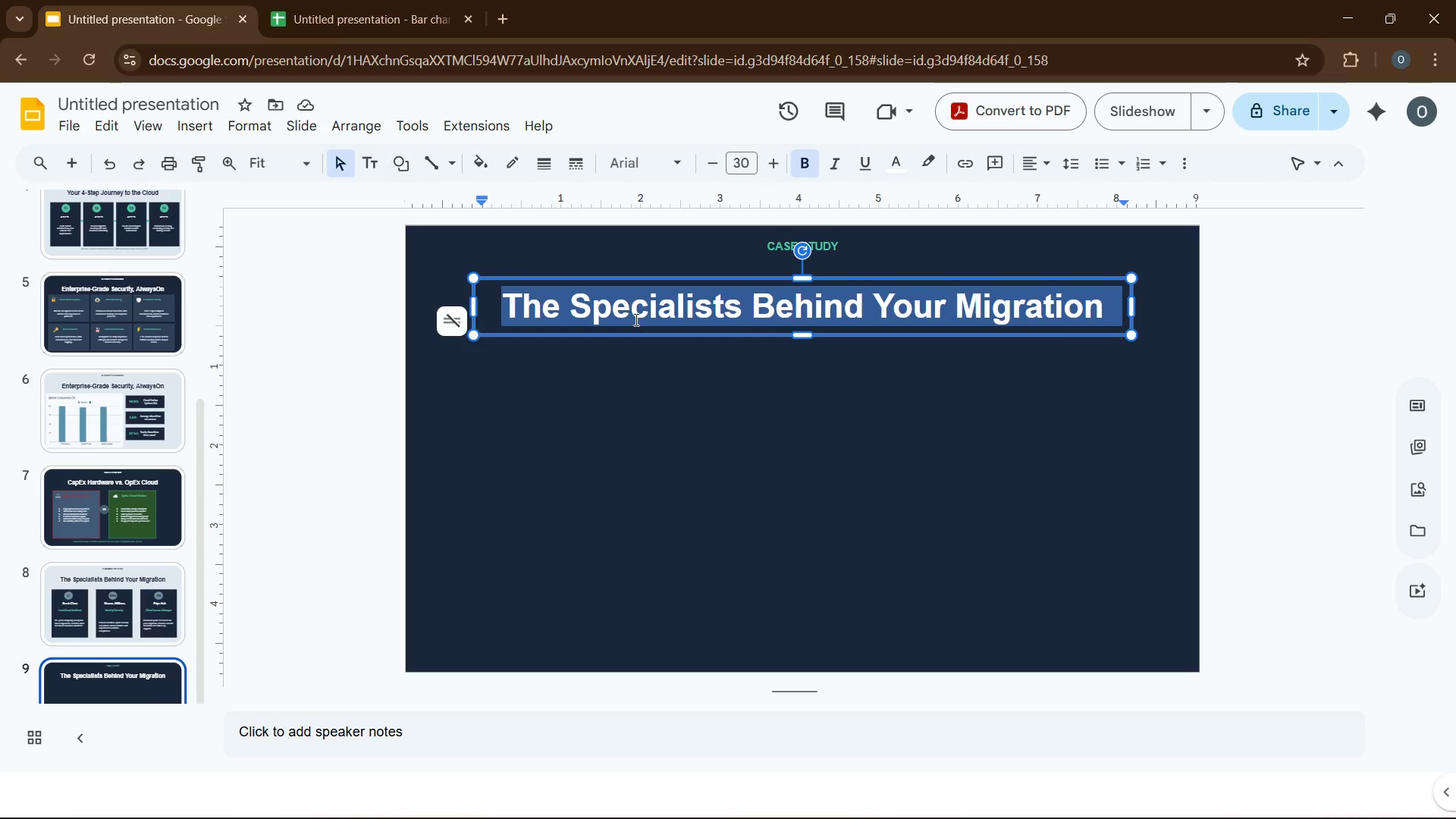 
type(Pacific Route Freight: From Downtime to 99)
 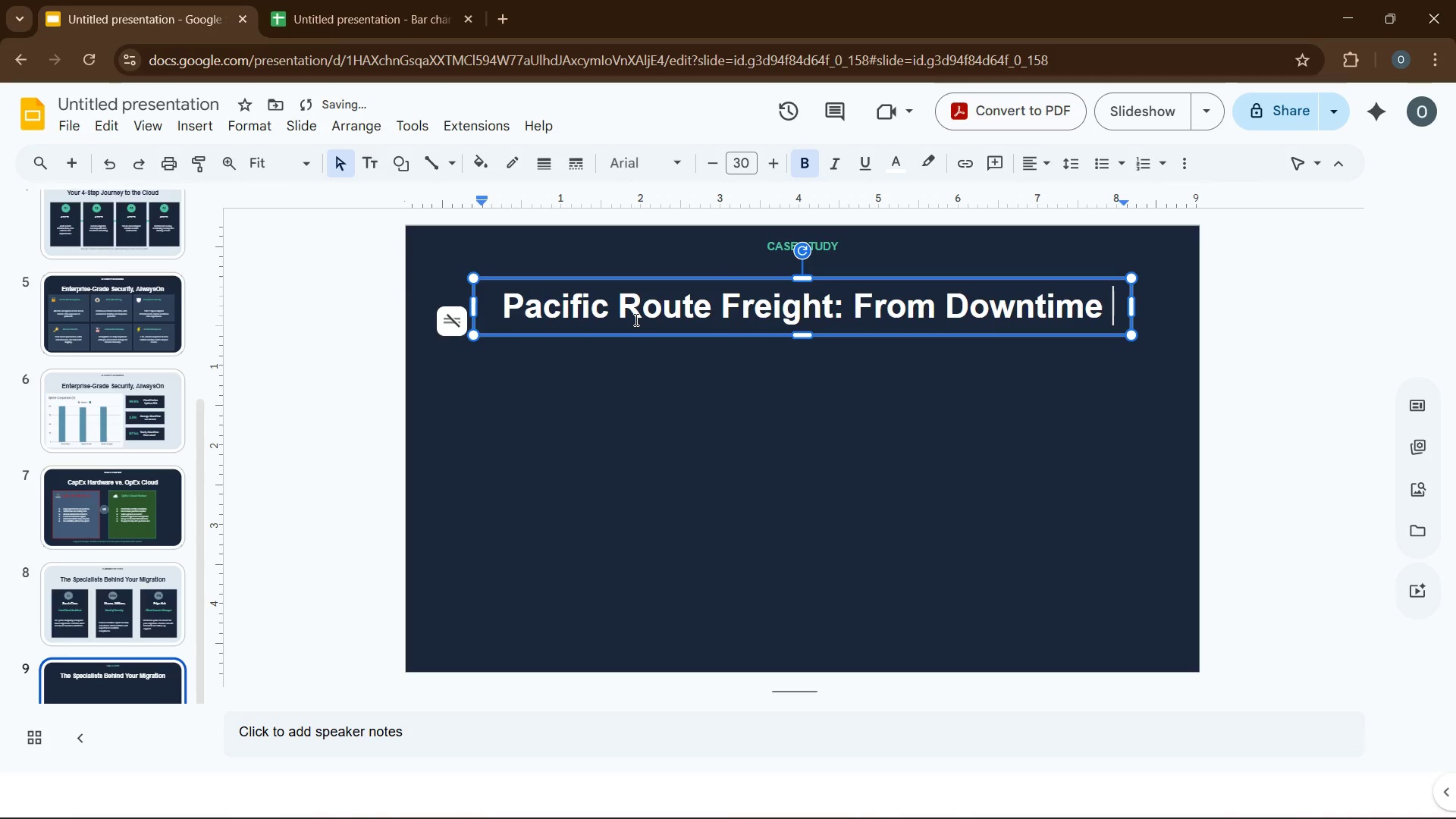 
key(NumpadDecimal)
 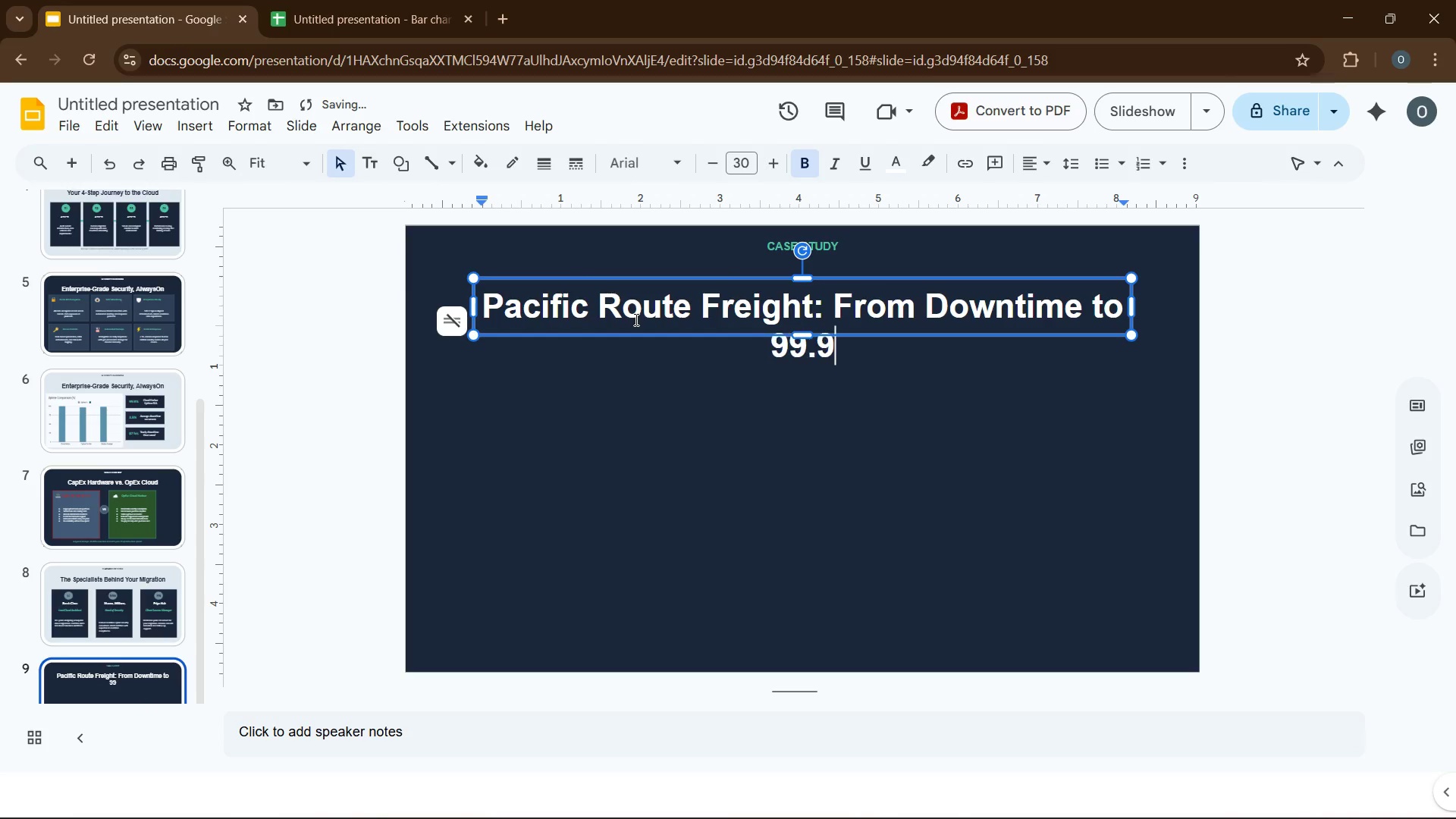 
key(Numpad9)
 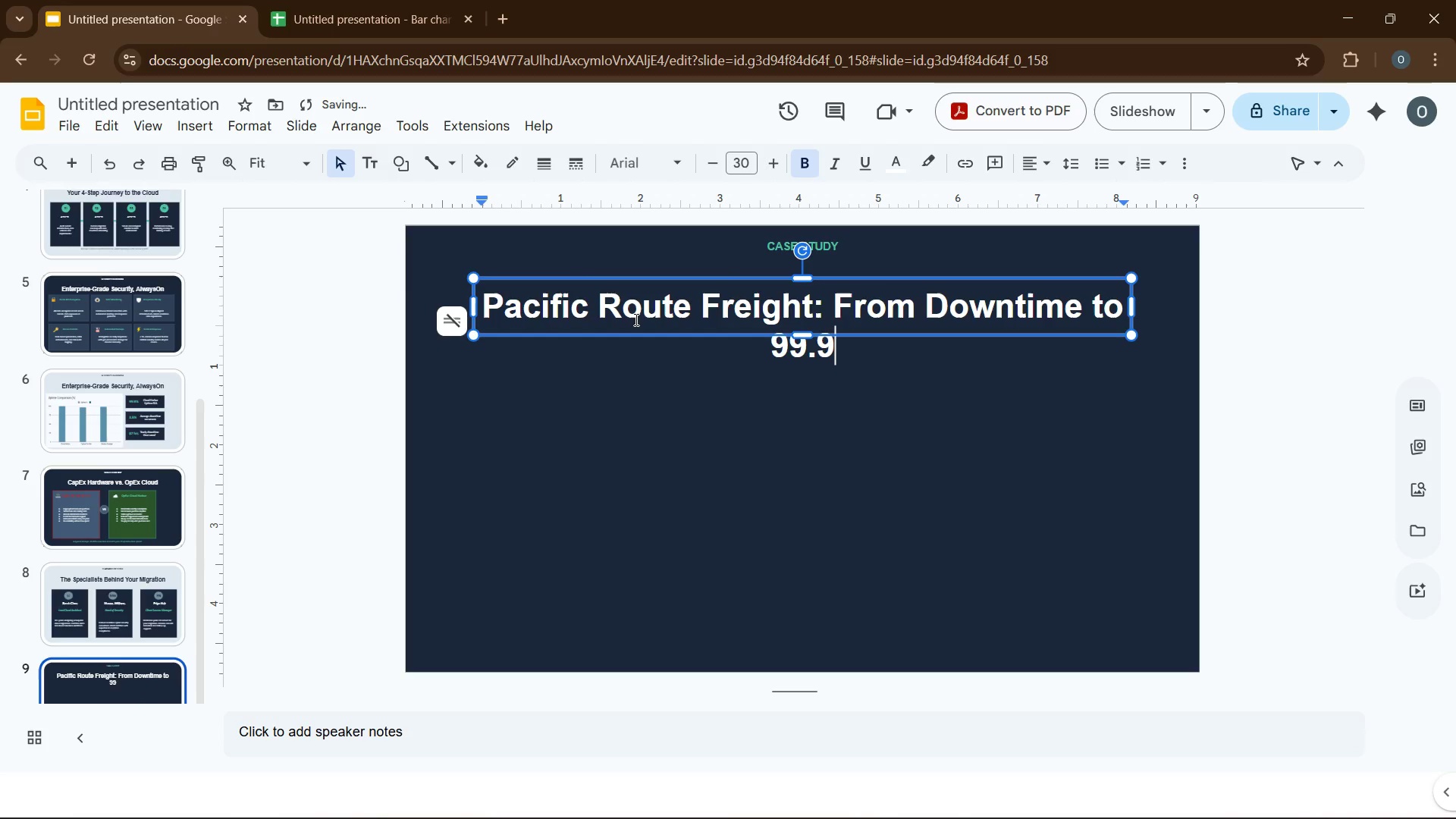 
key(Shift+5)
 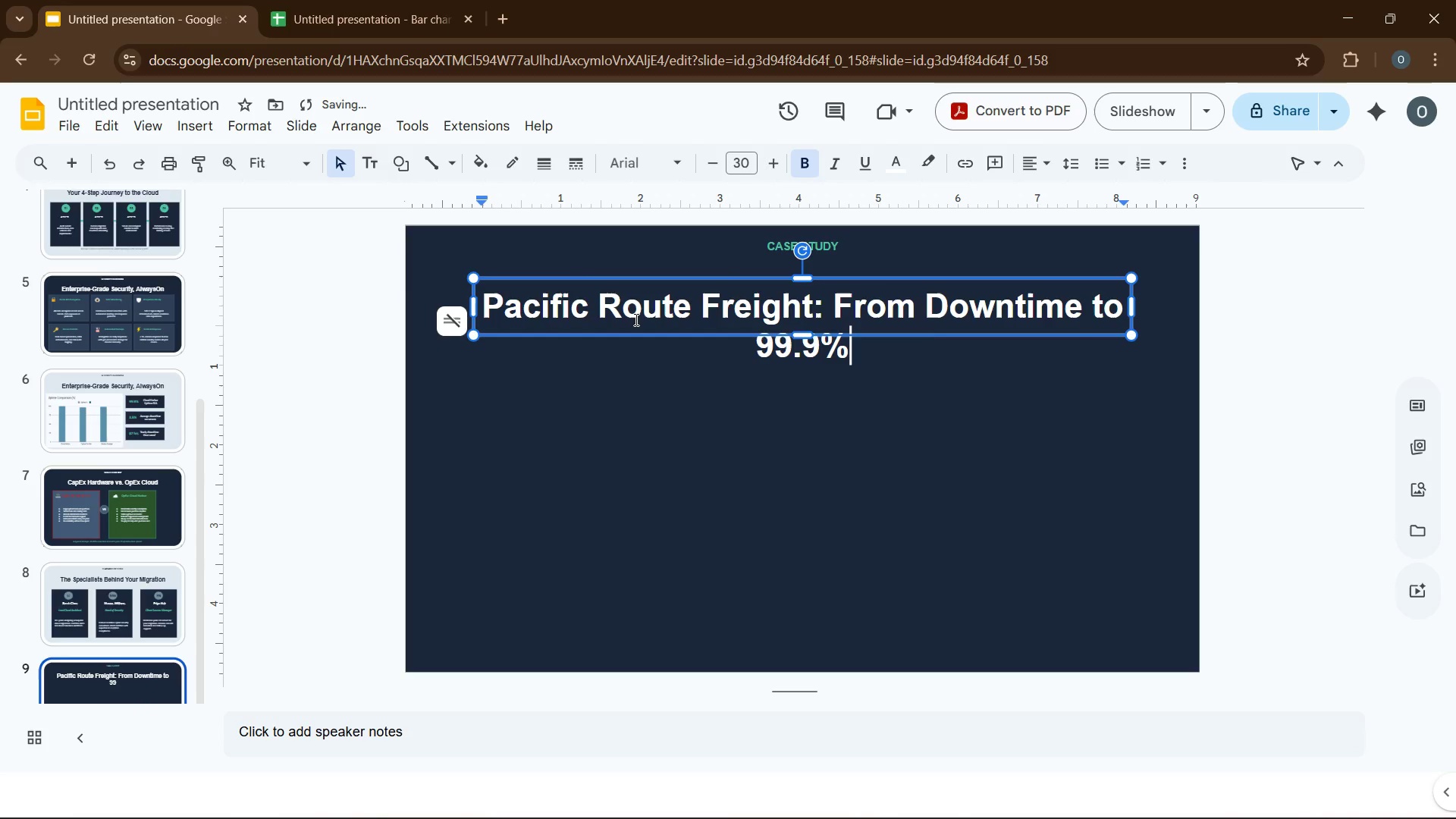 
key(Control+A)
 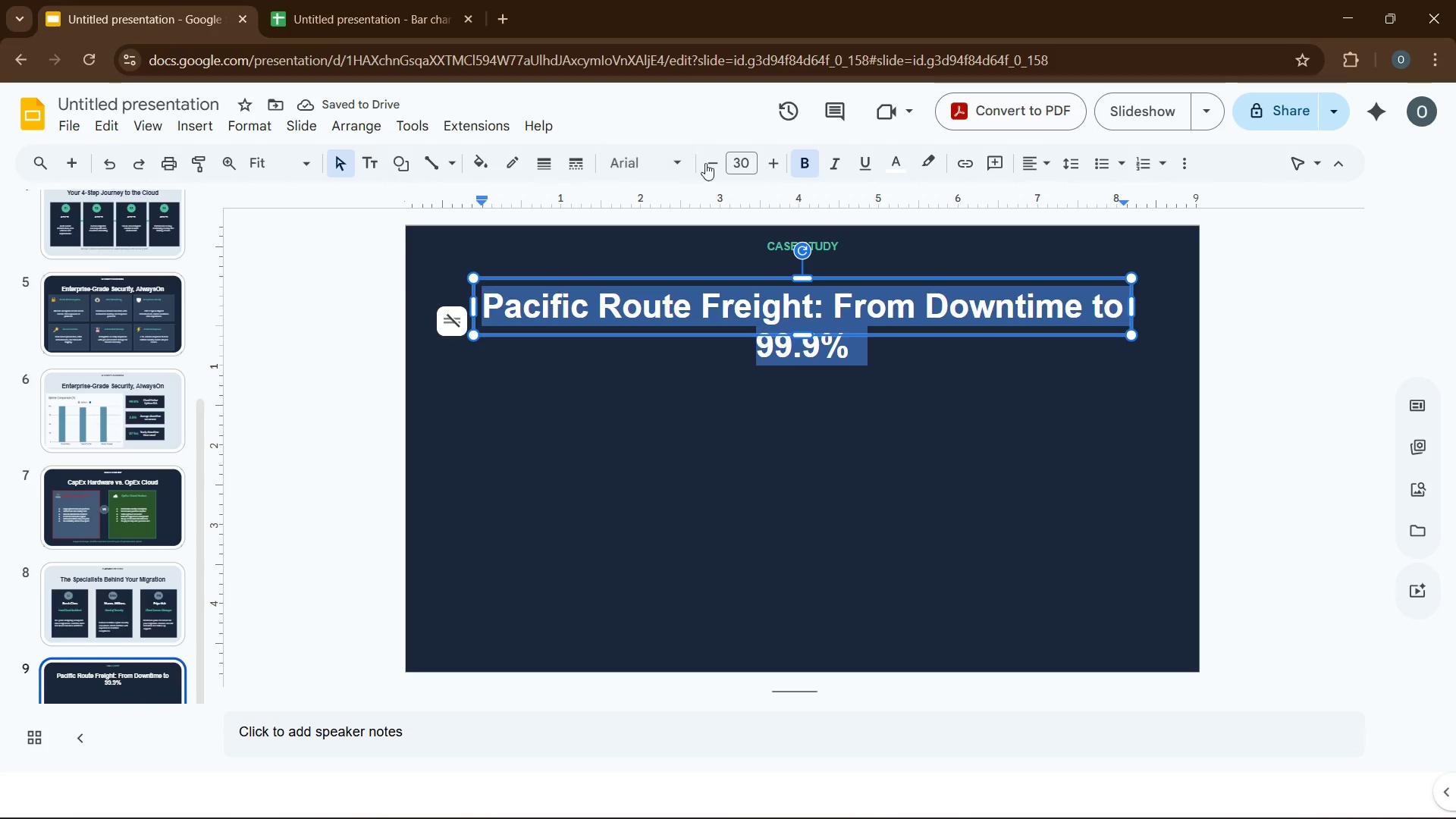 
left_click([717, 167])
 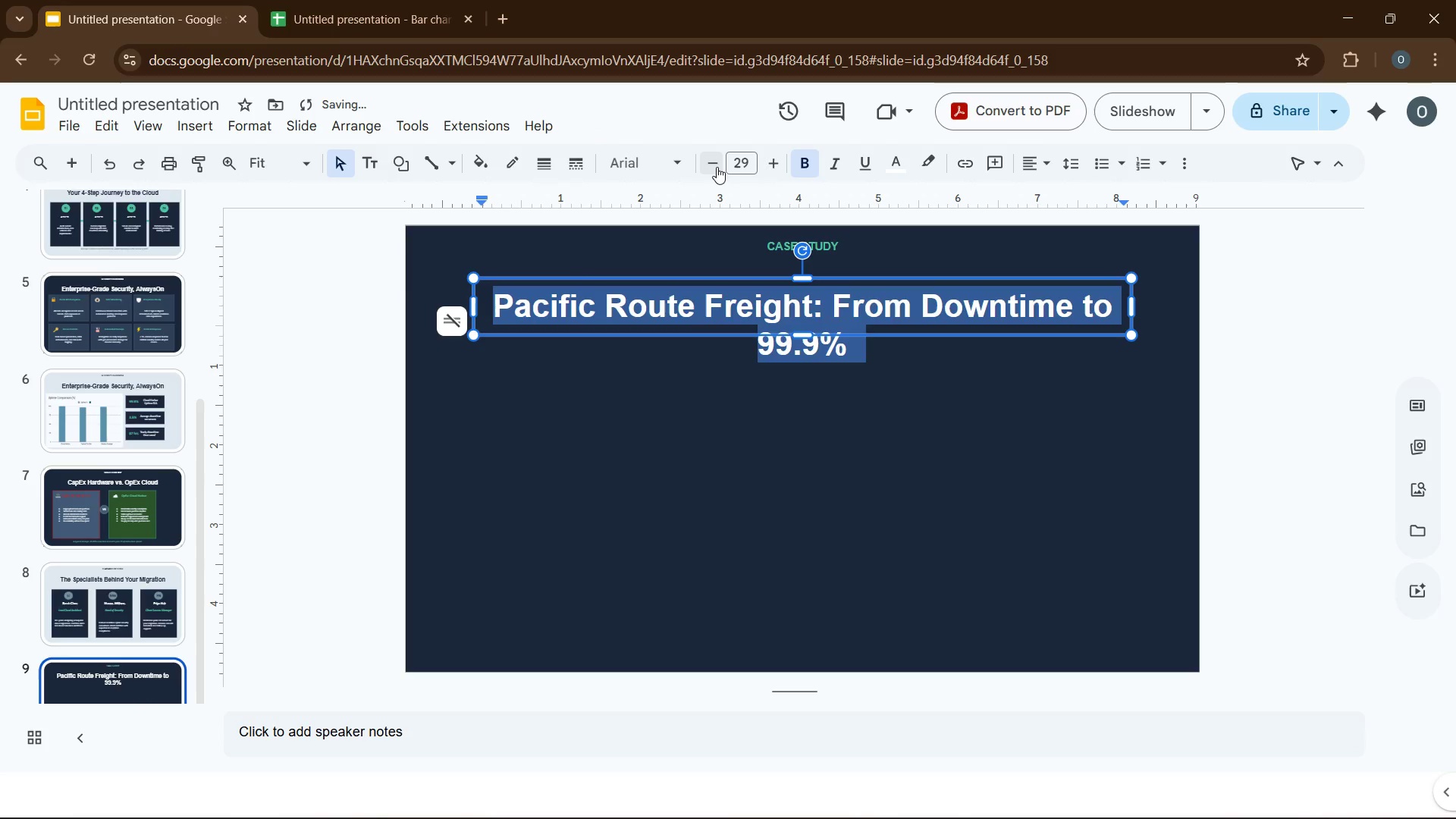 
left_click([717, 167])
 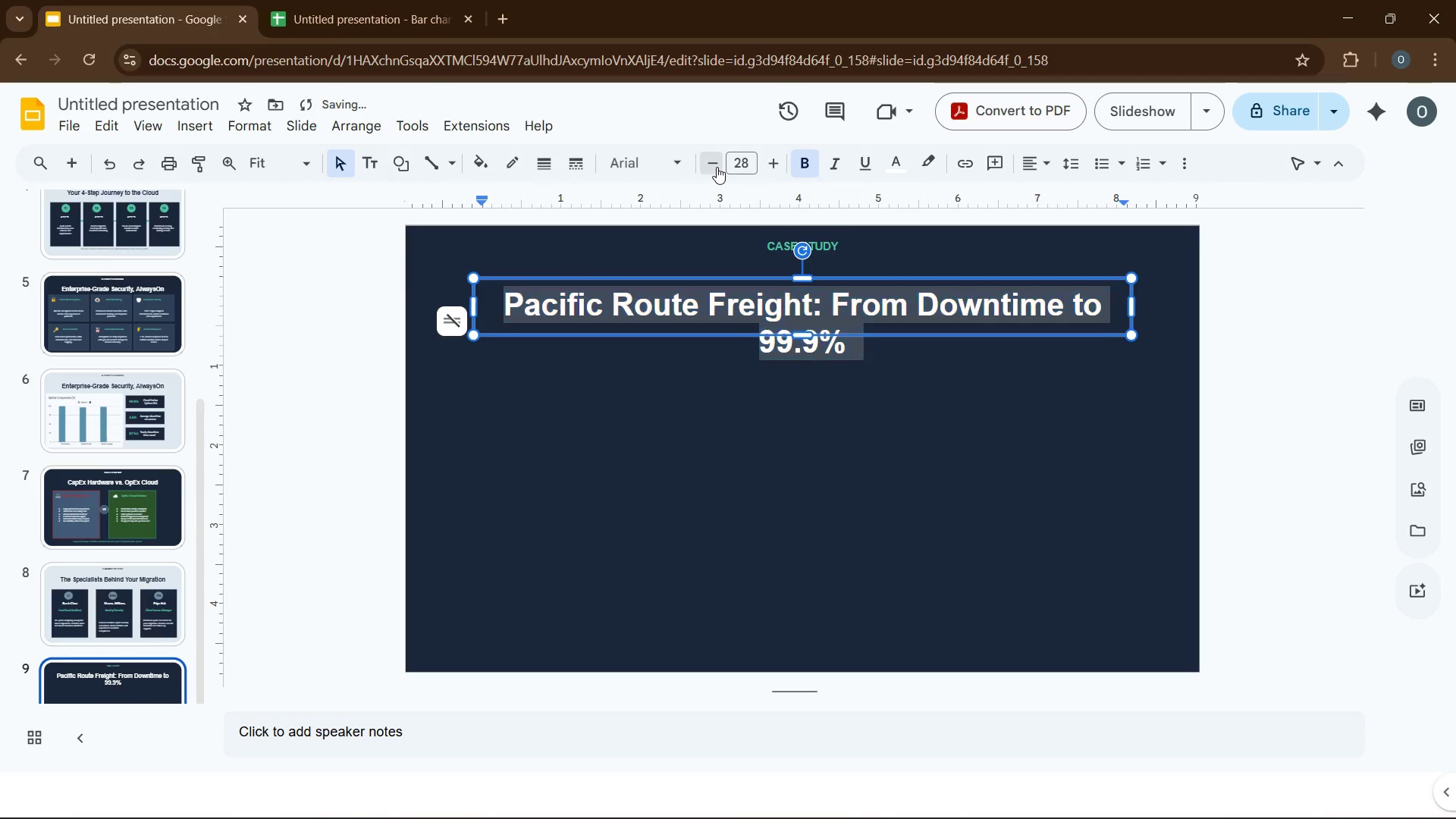 
left_click([717, 167])
 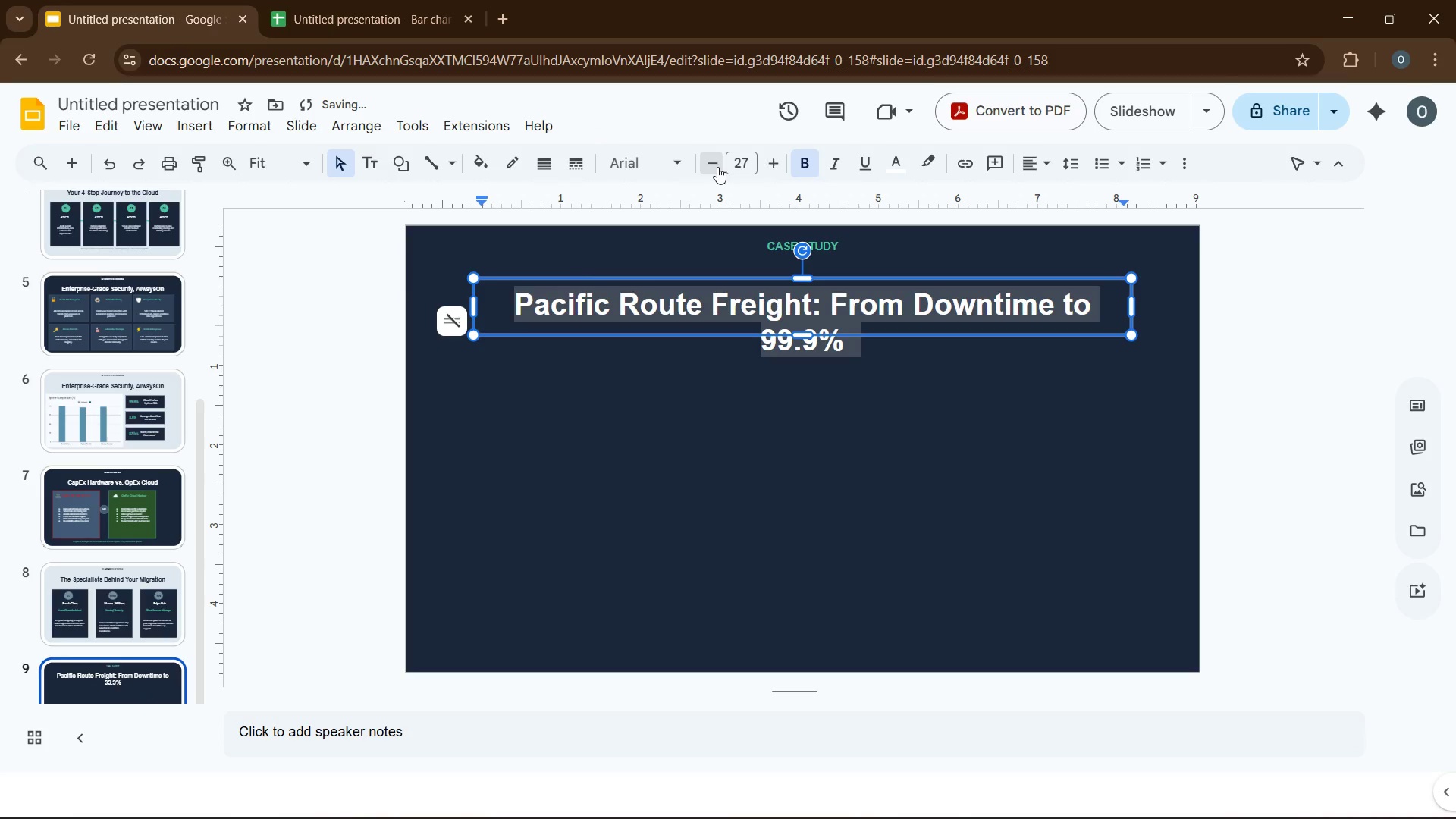 
left_click([717, 167])
 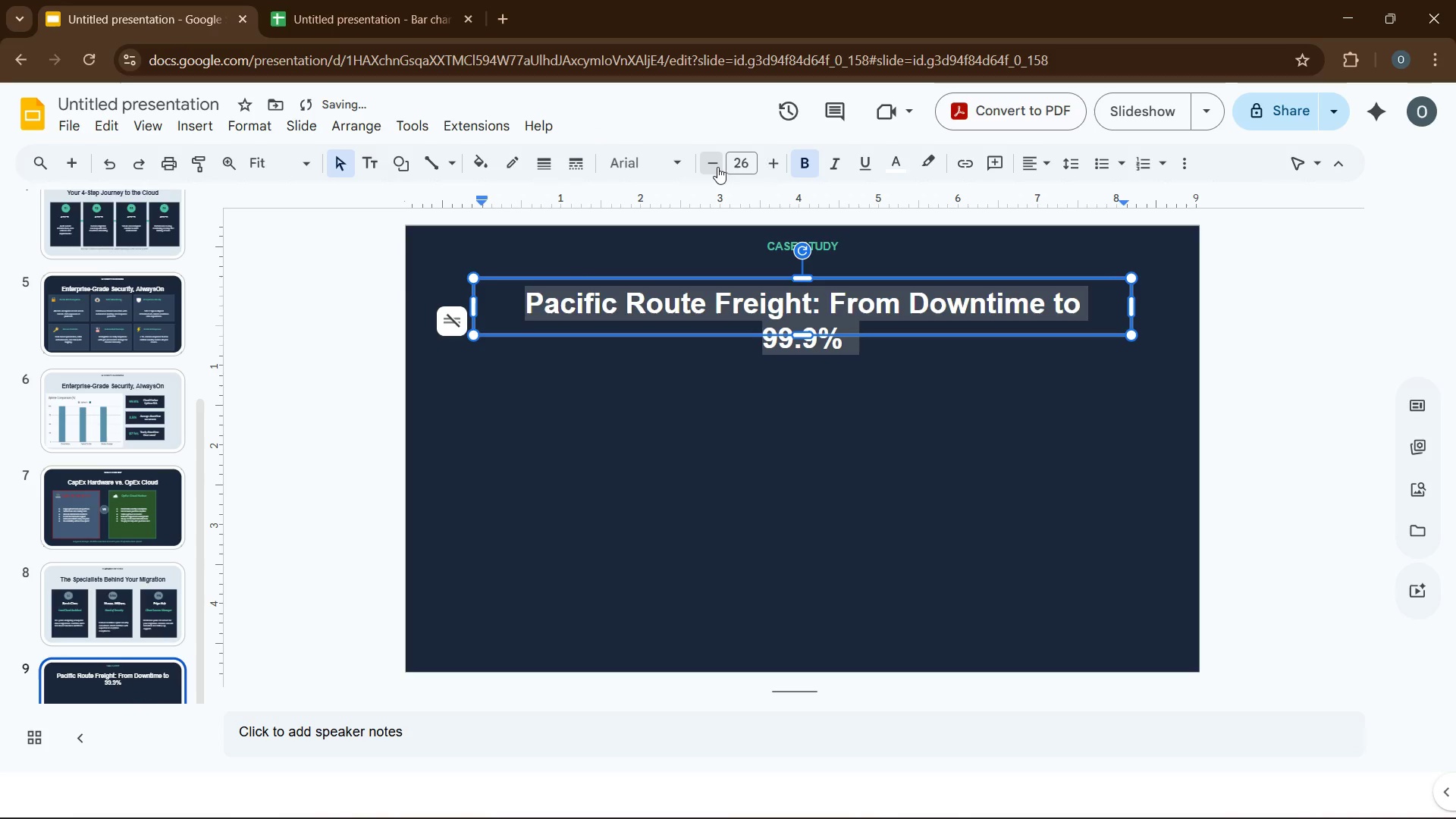 
left_click([717, 167])
 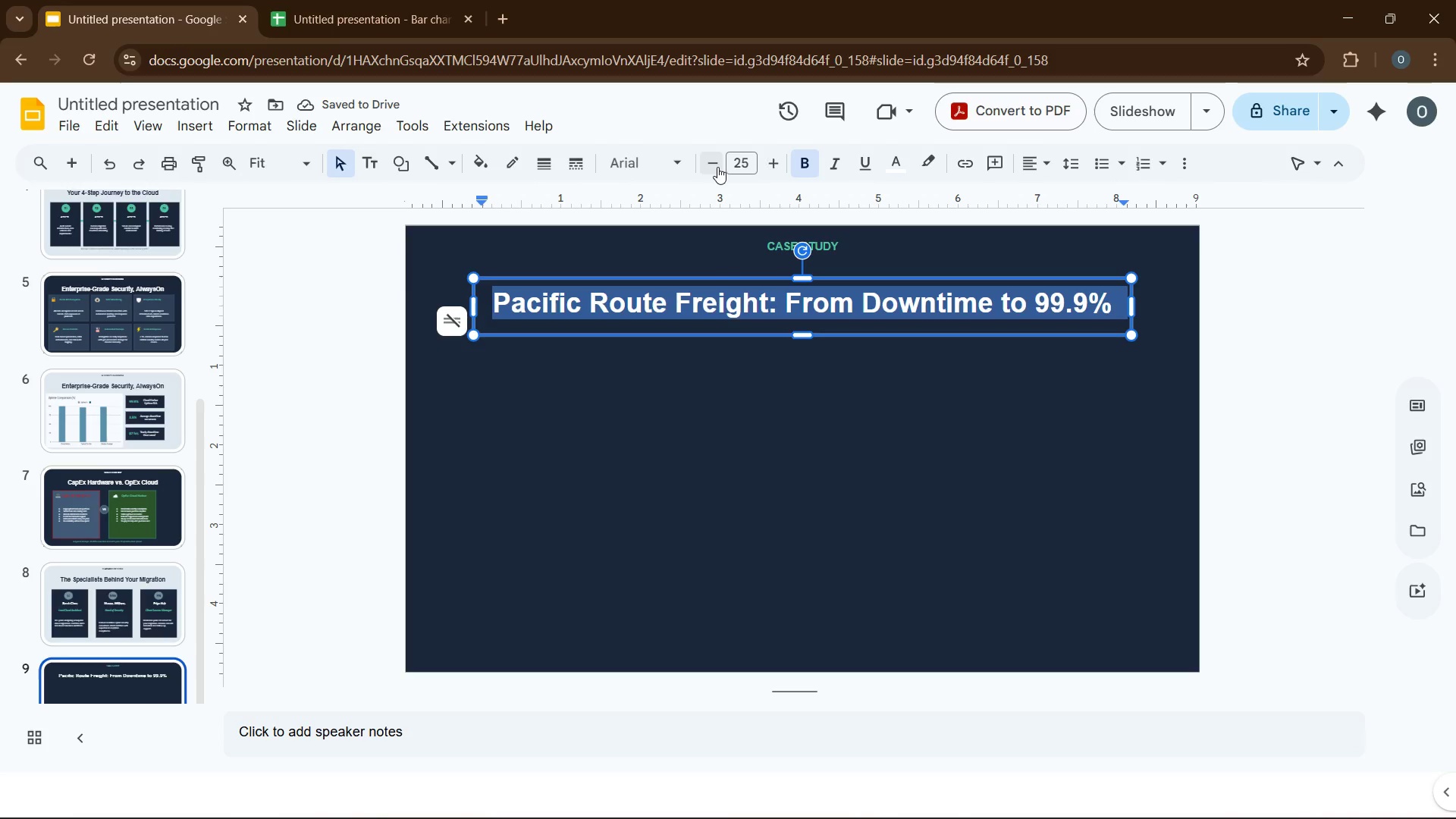 
wait(5.16)
 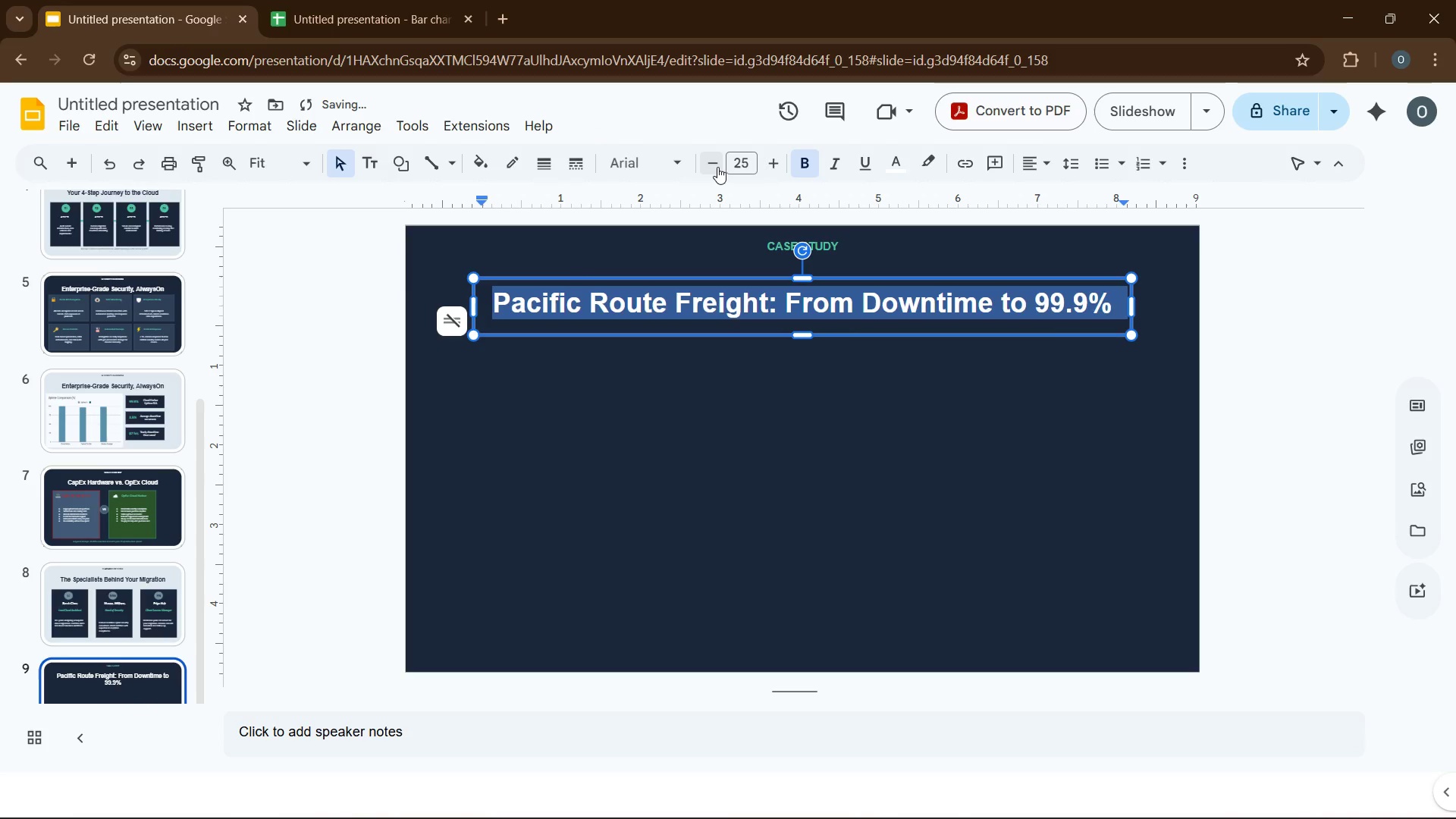 
left_click([744, 158])
 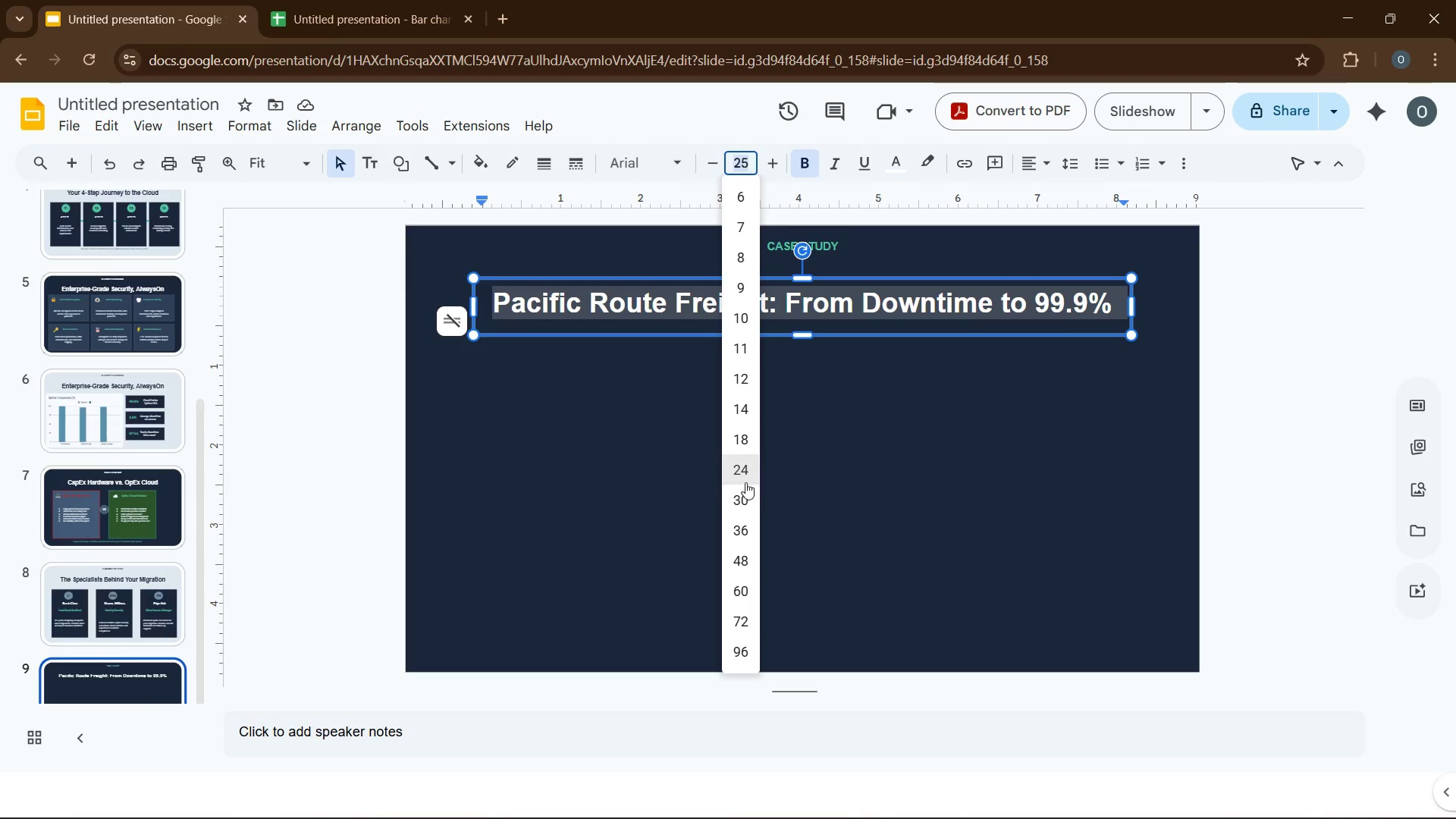 
left_click([742, 502])
 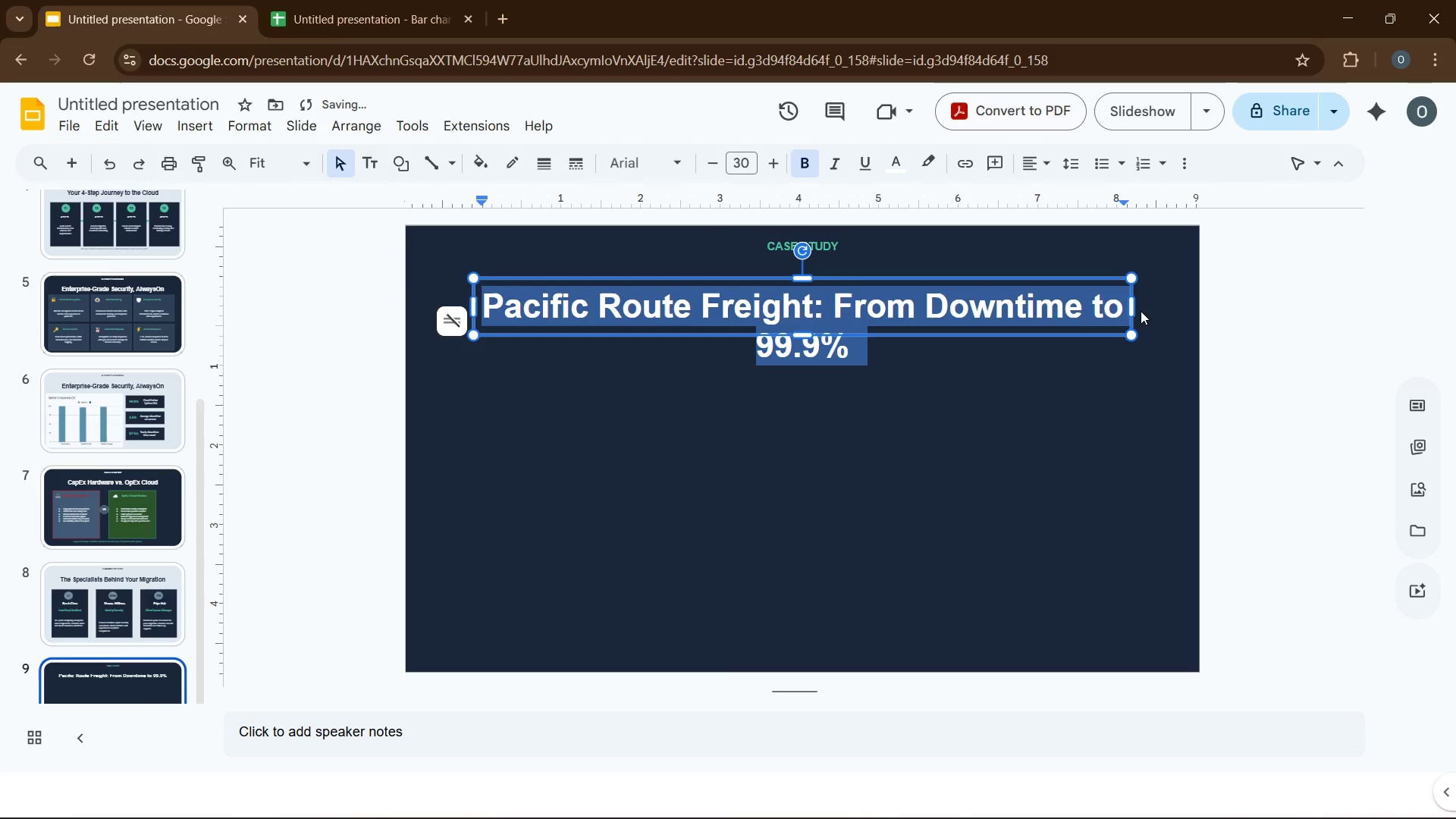 
left_click_drag(start_coordinate=[1133, 306], to_coordinate=[1165, 300])
 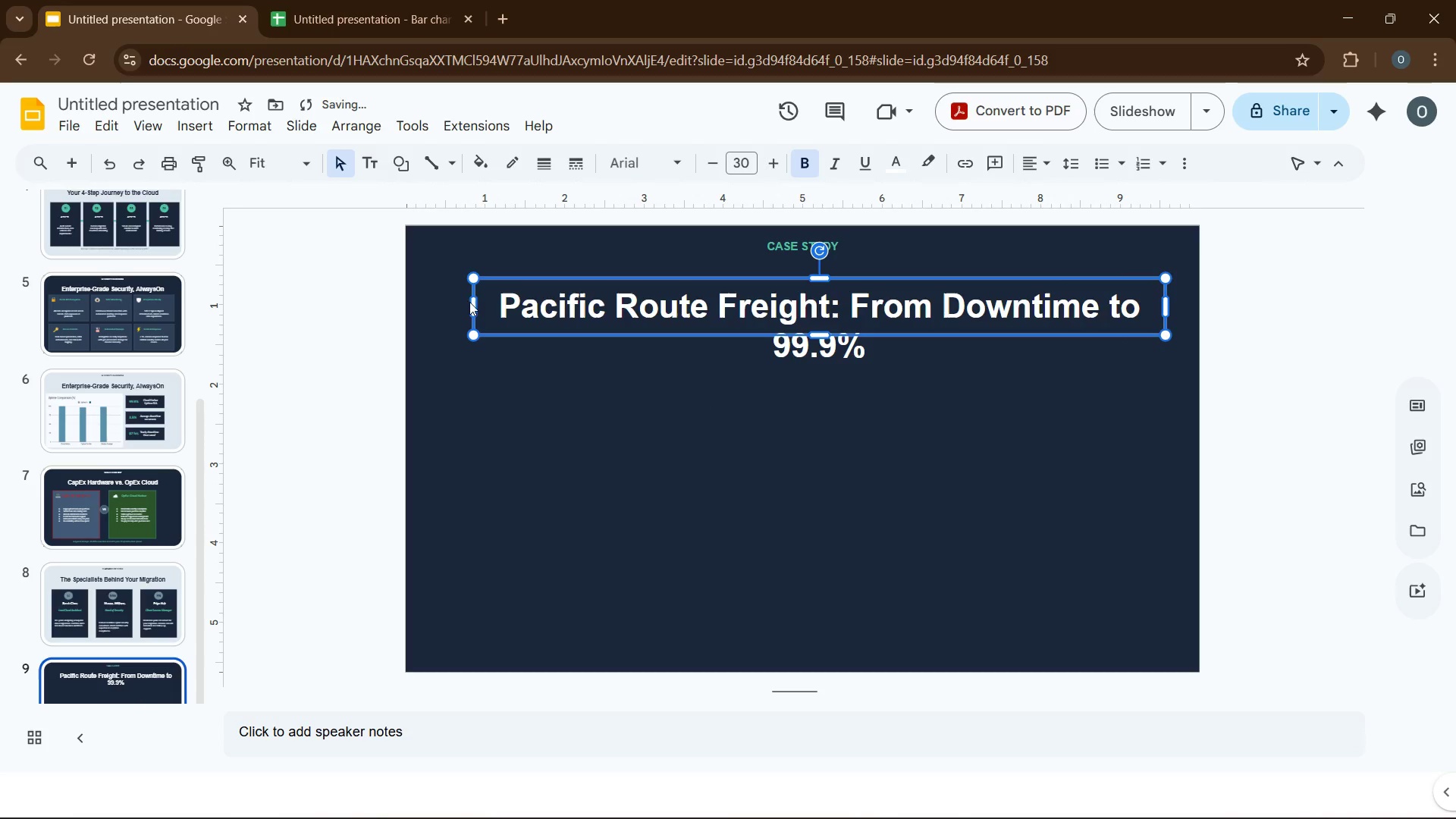 
left_click_drag(start_coordinate=[470, 303], to_coordinate=[441, 309])
 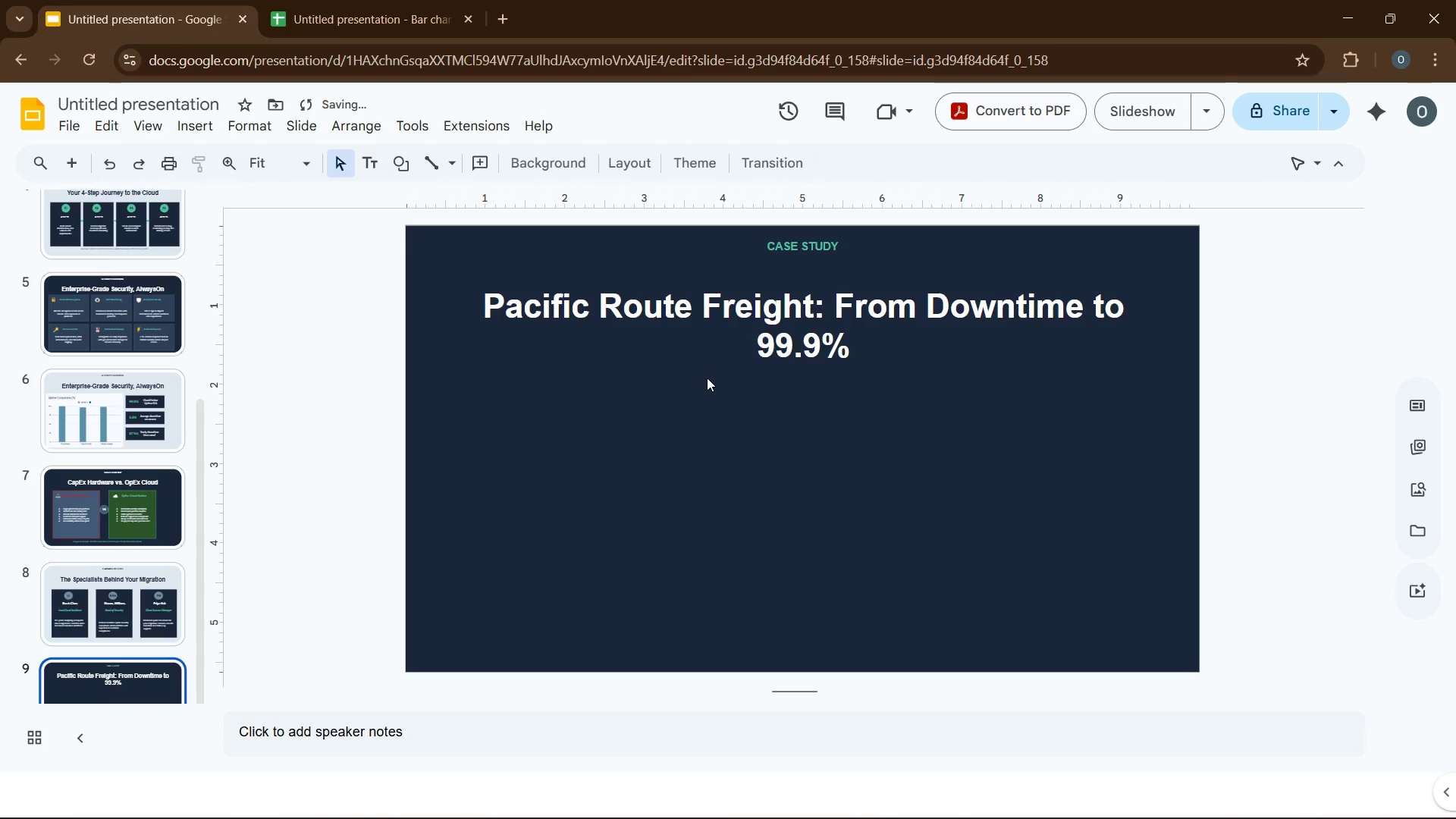 
left_click([698, 343])
 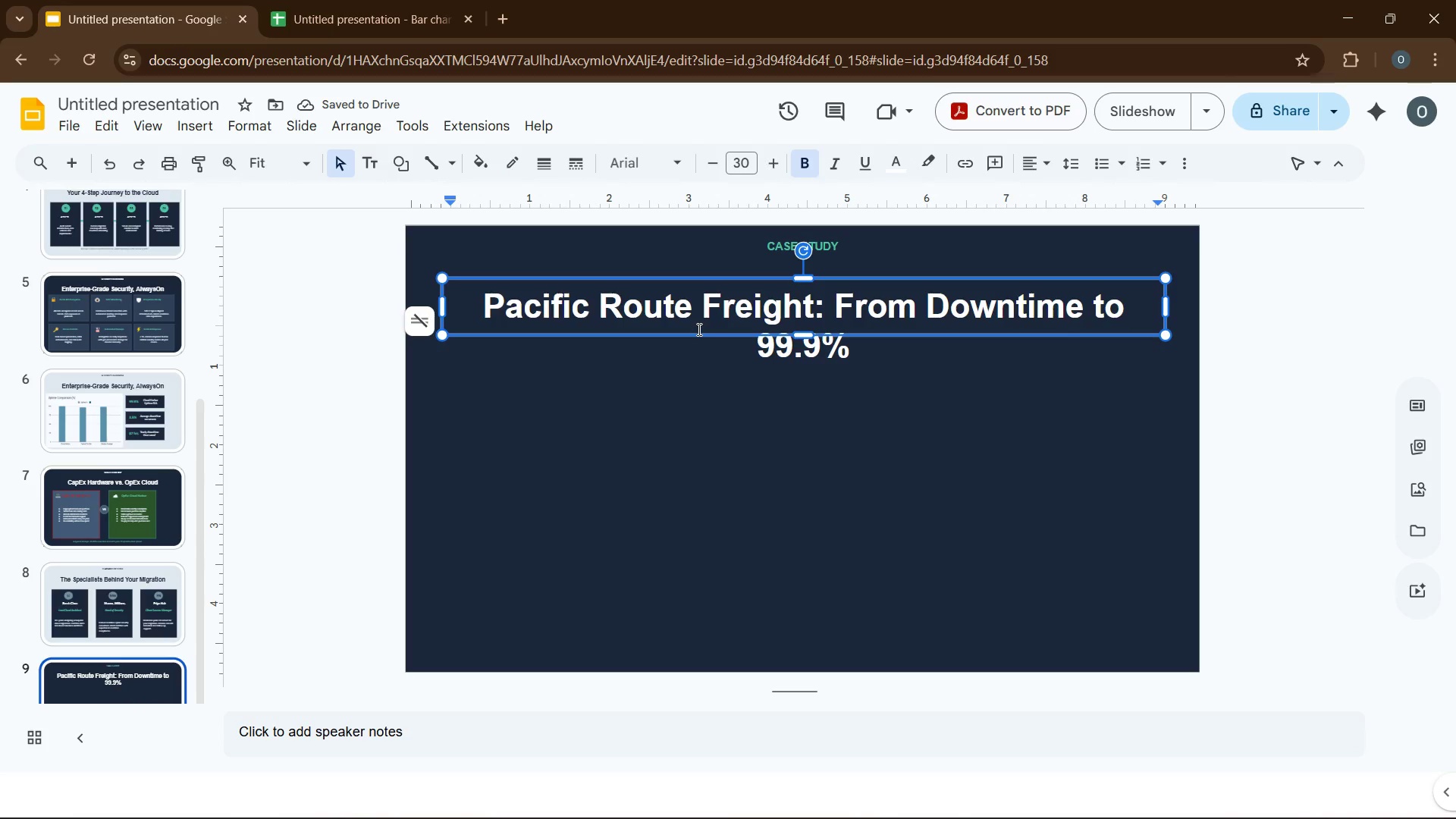 
key(Control+A)
 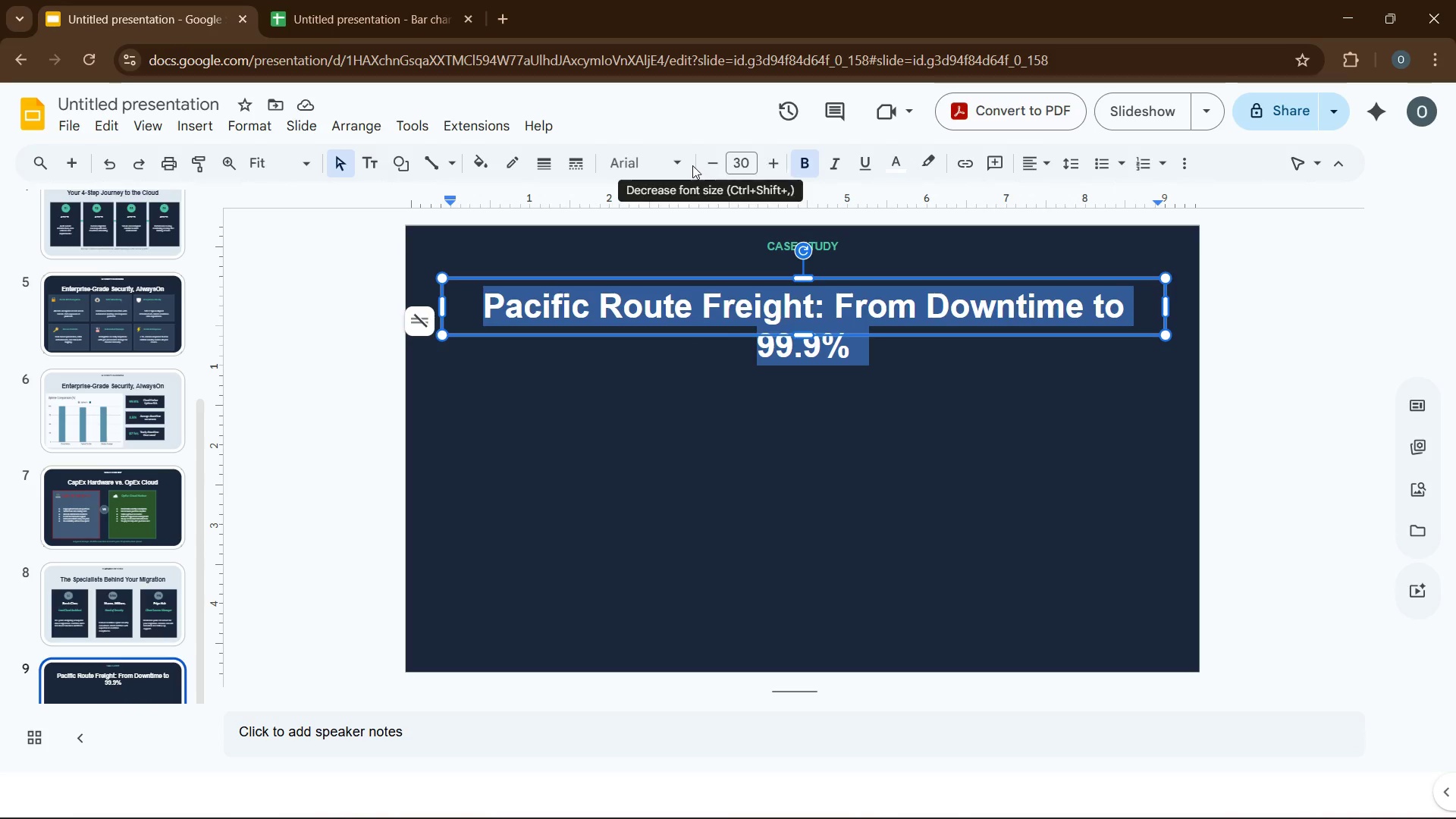 
left_click([689, 165])
 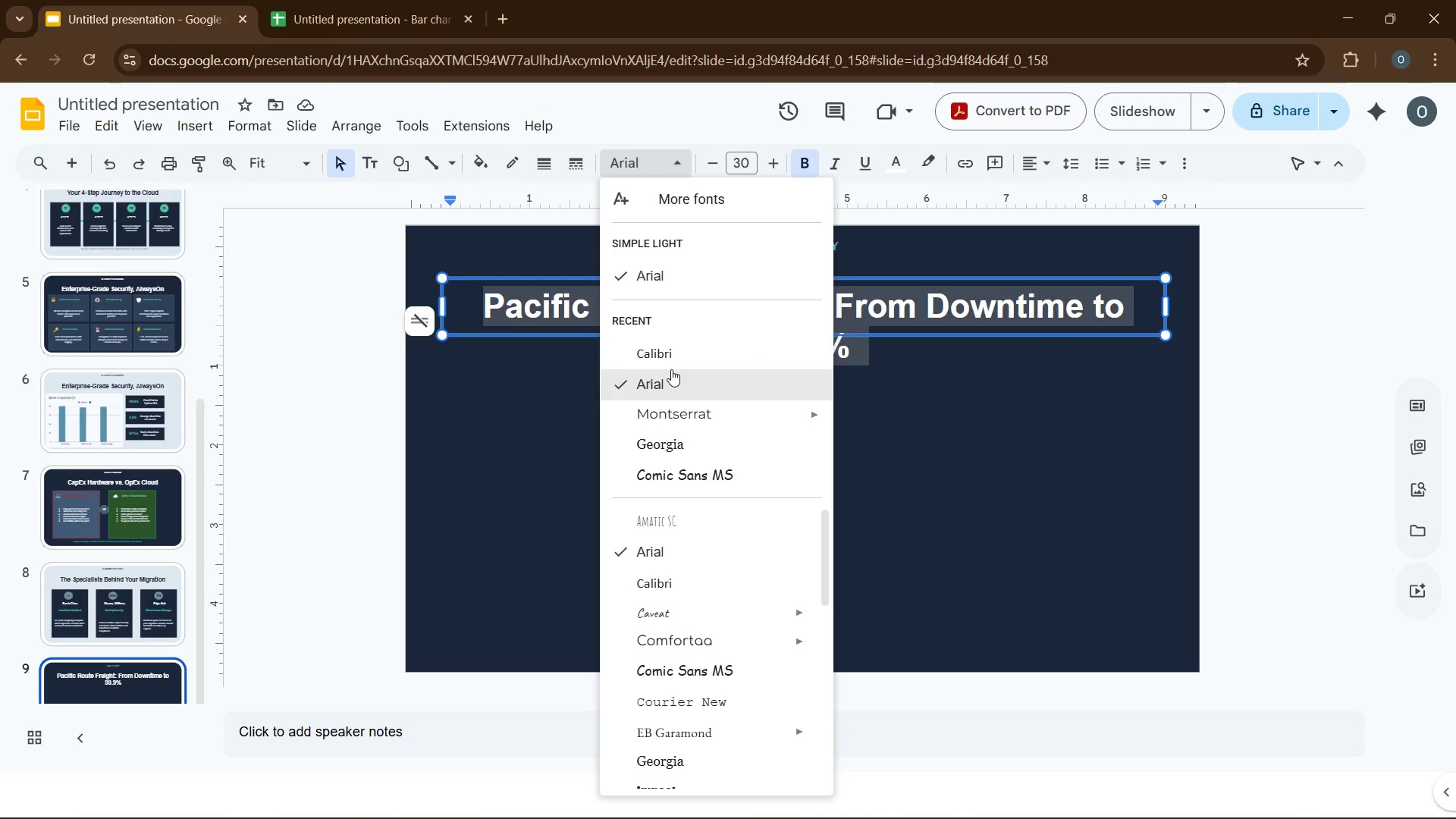 
left_click([670, 350])
 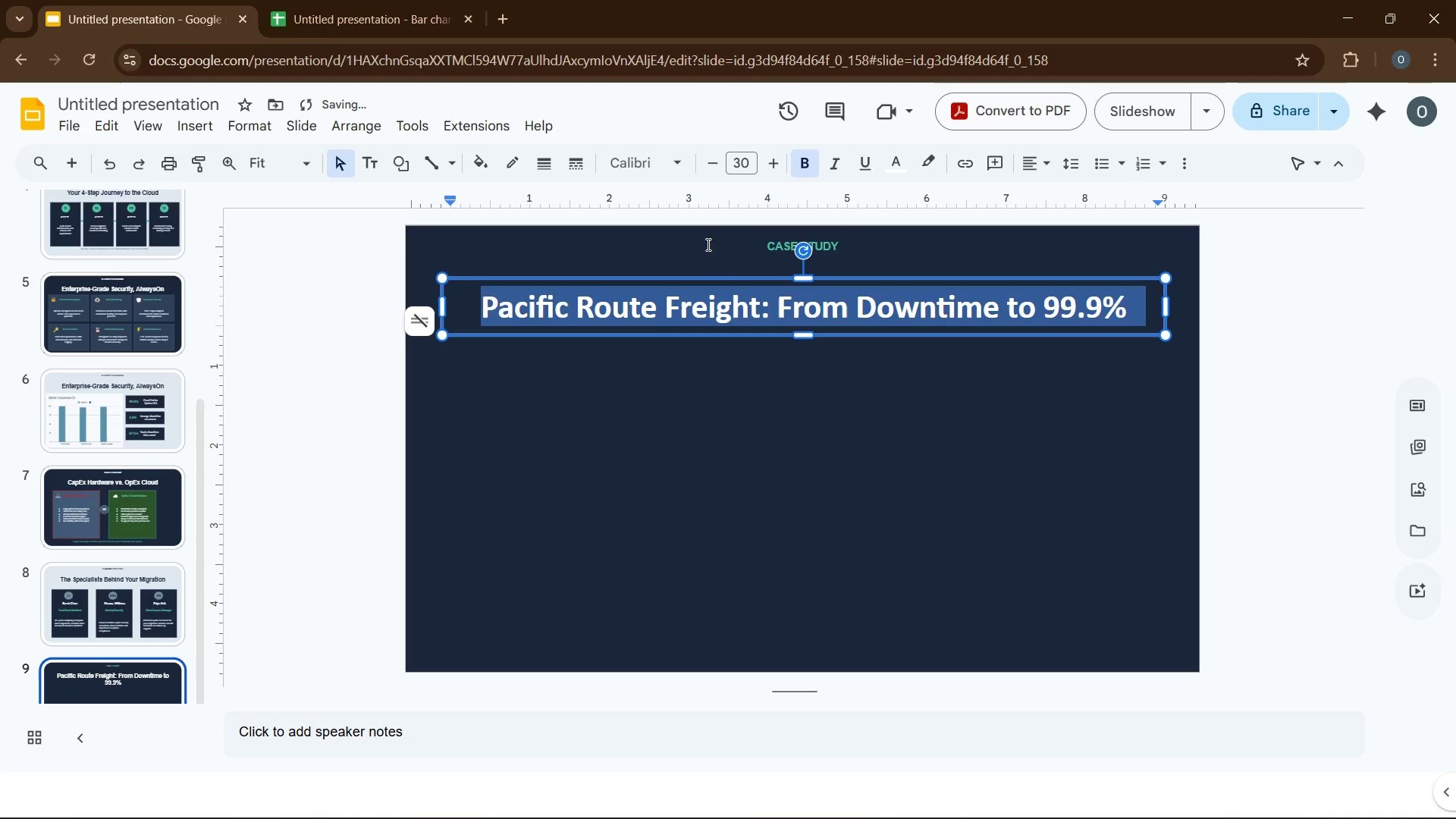 
wait(5.12)
 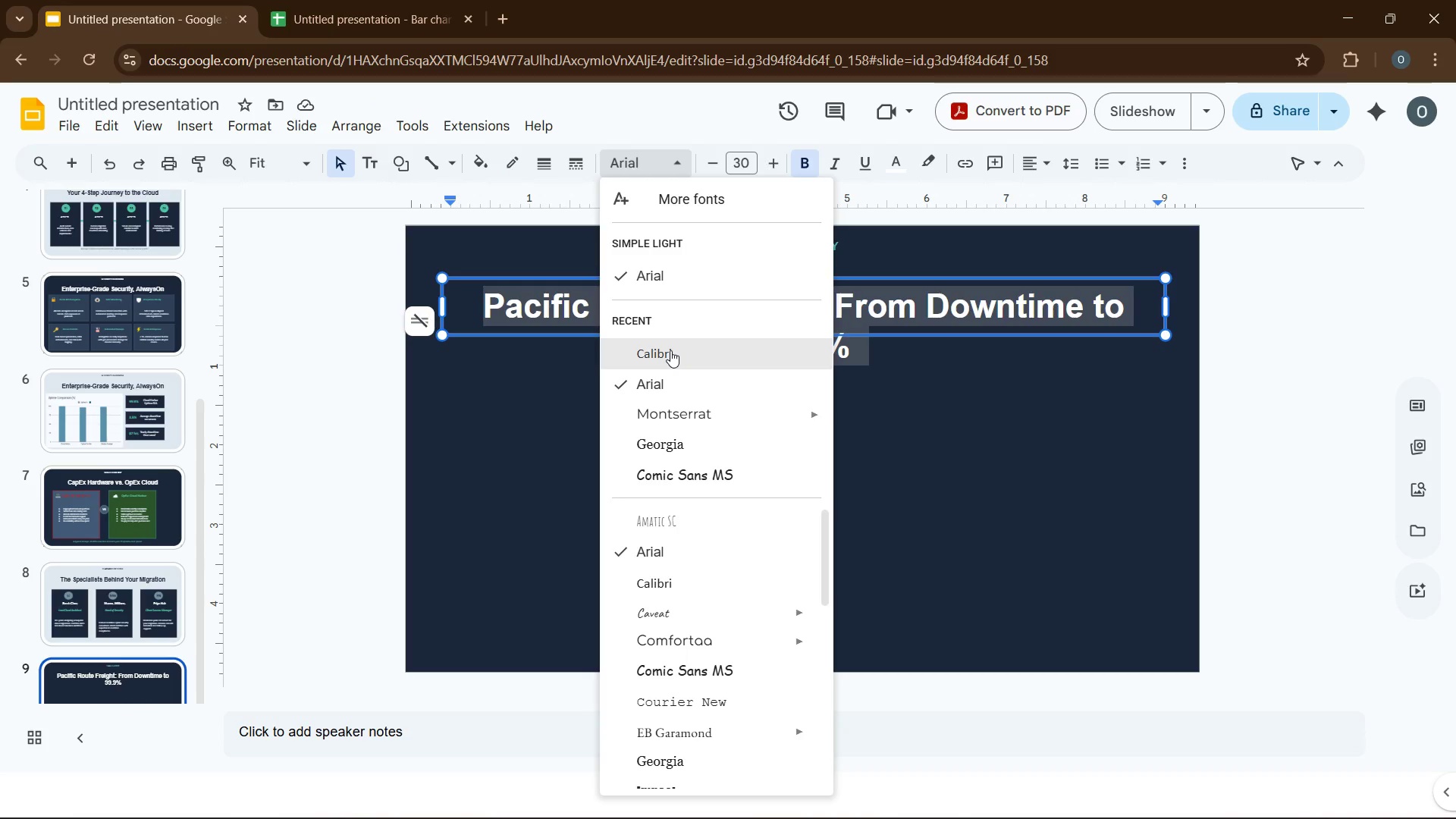 
left_click([629, 168])
 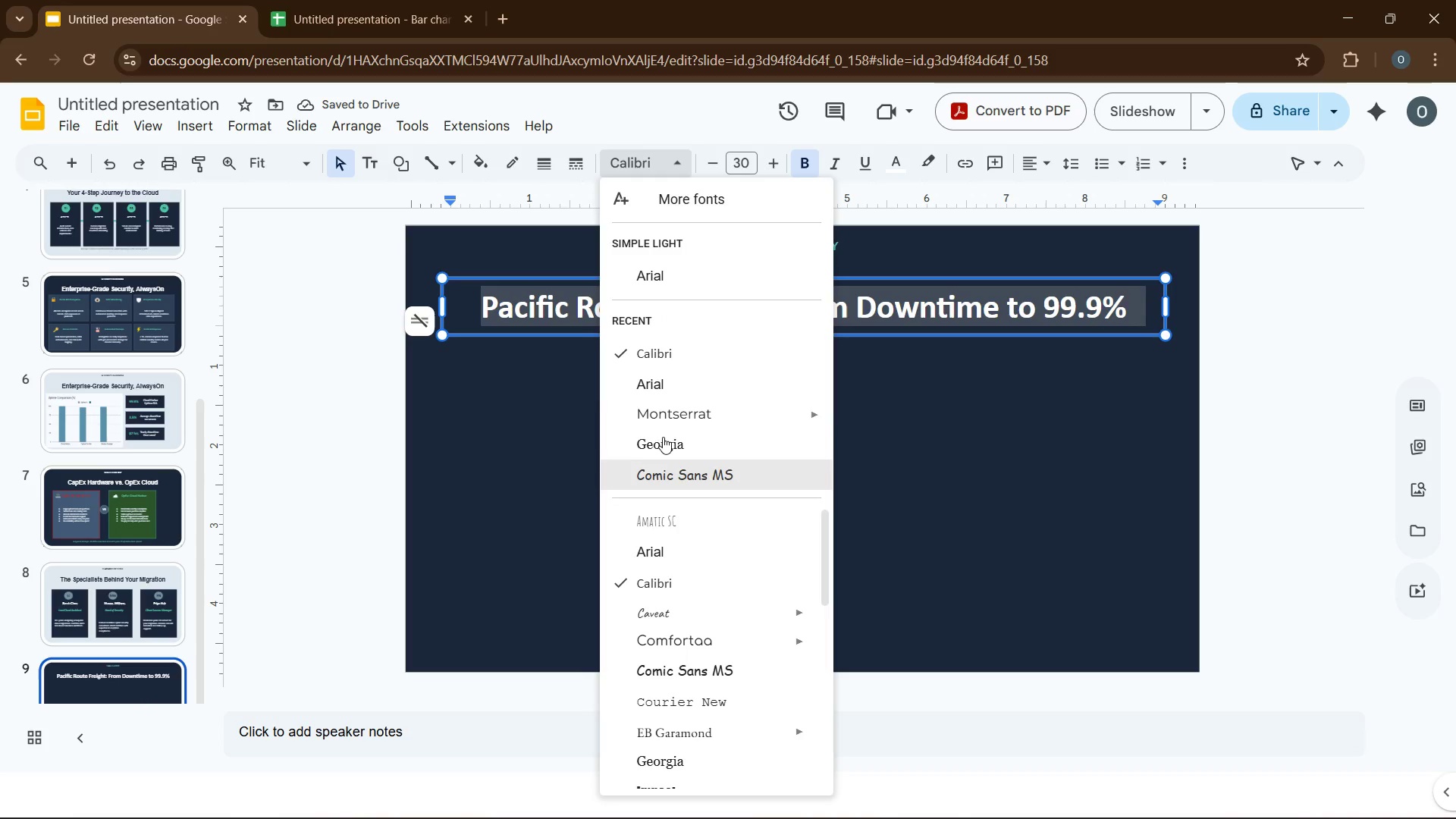 
left_click([667, 443])
 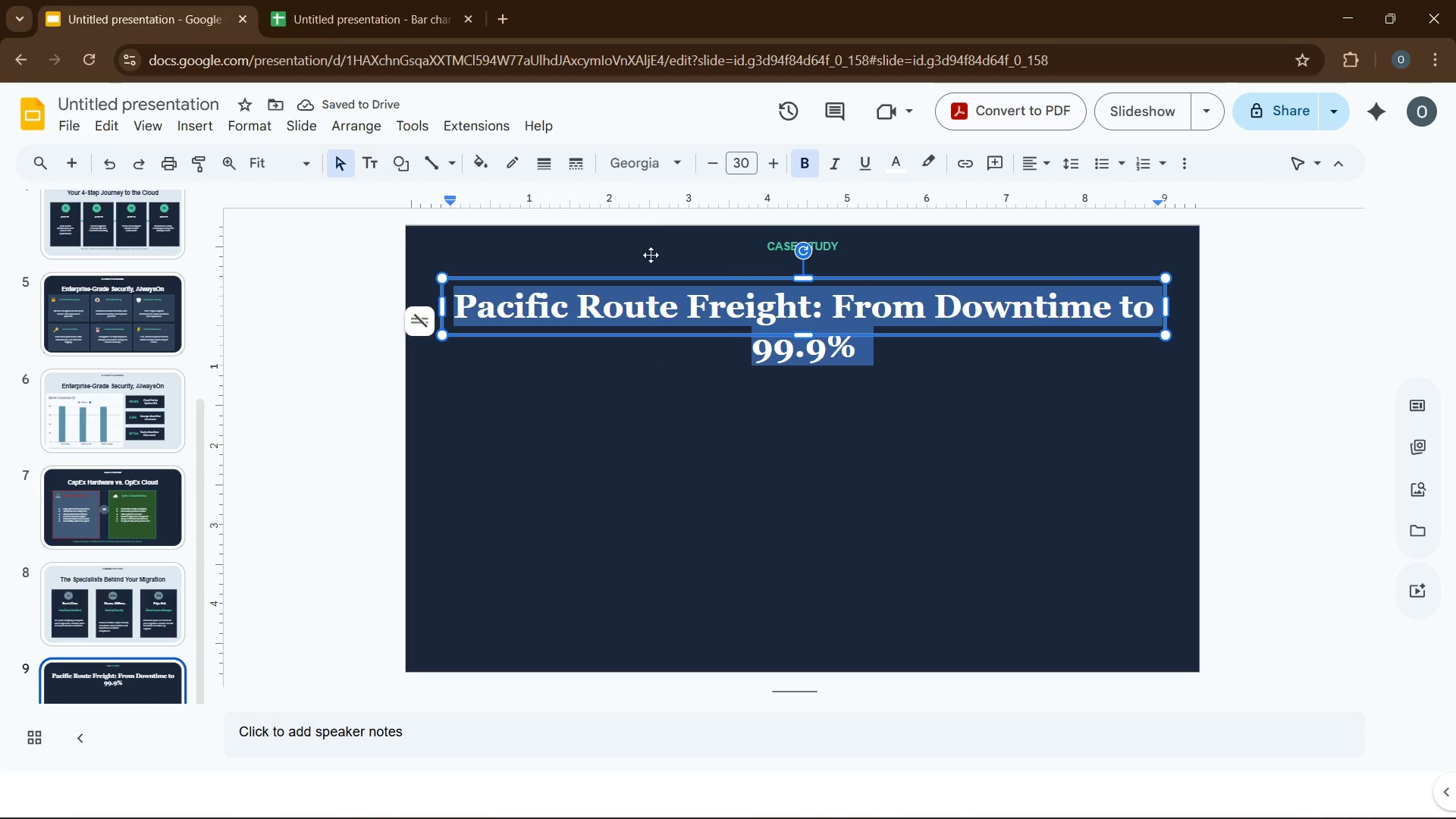 
left_click([686, 163])
 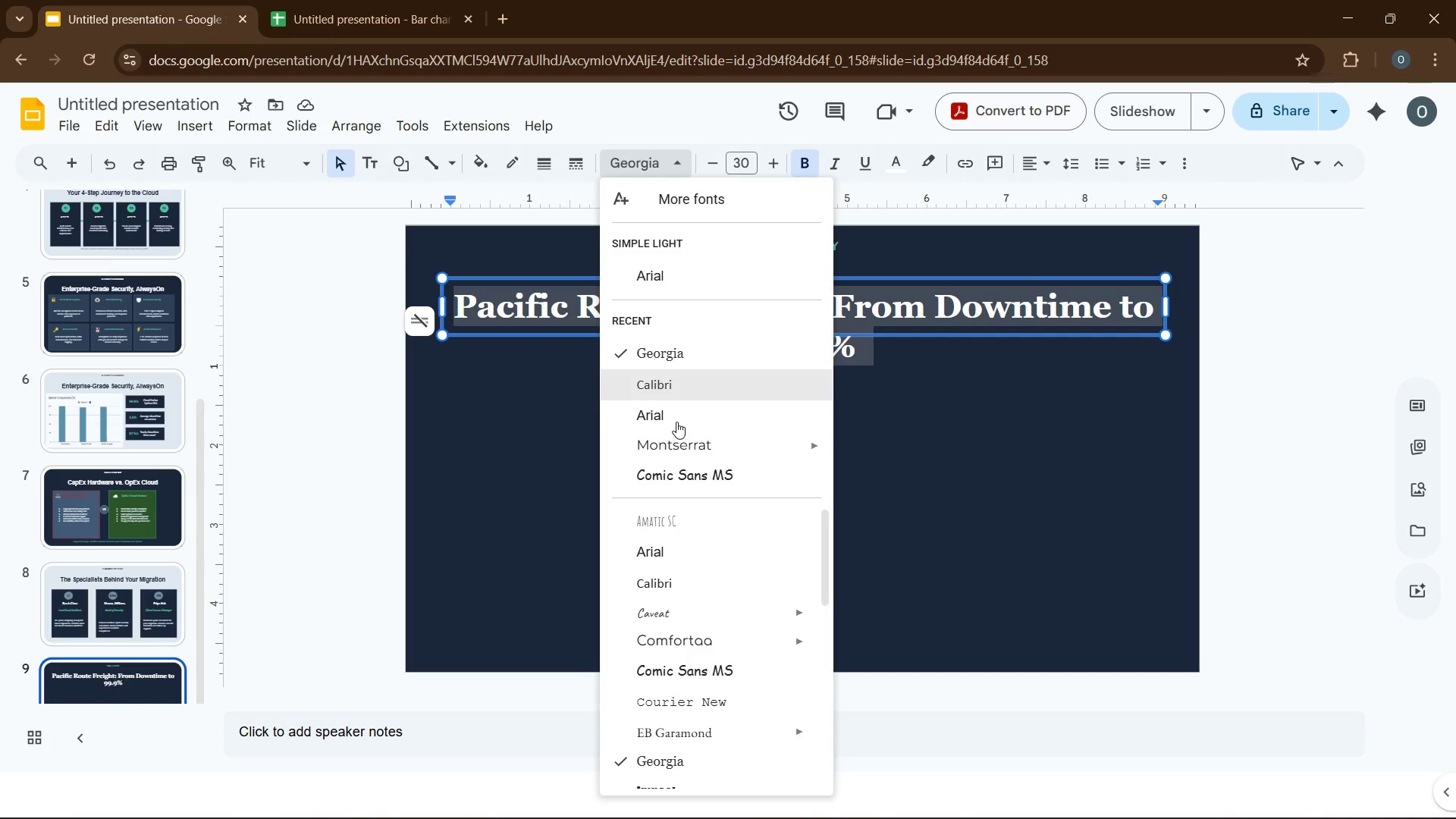 
left_click([676, 415])
 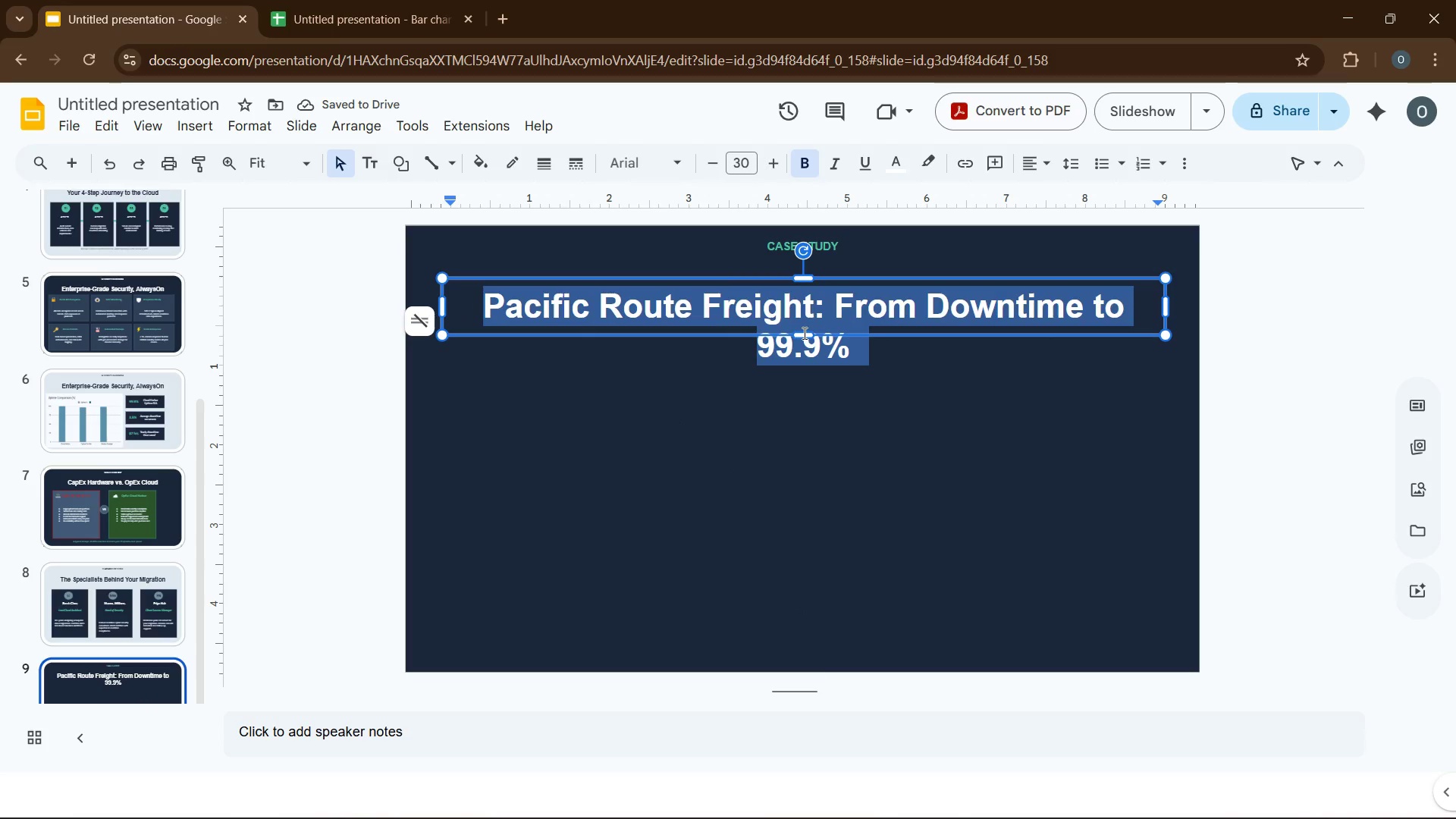 
wait(7.48)
 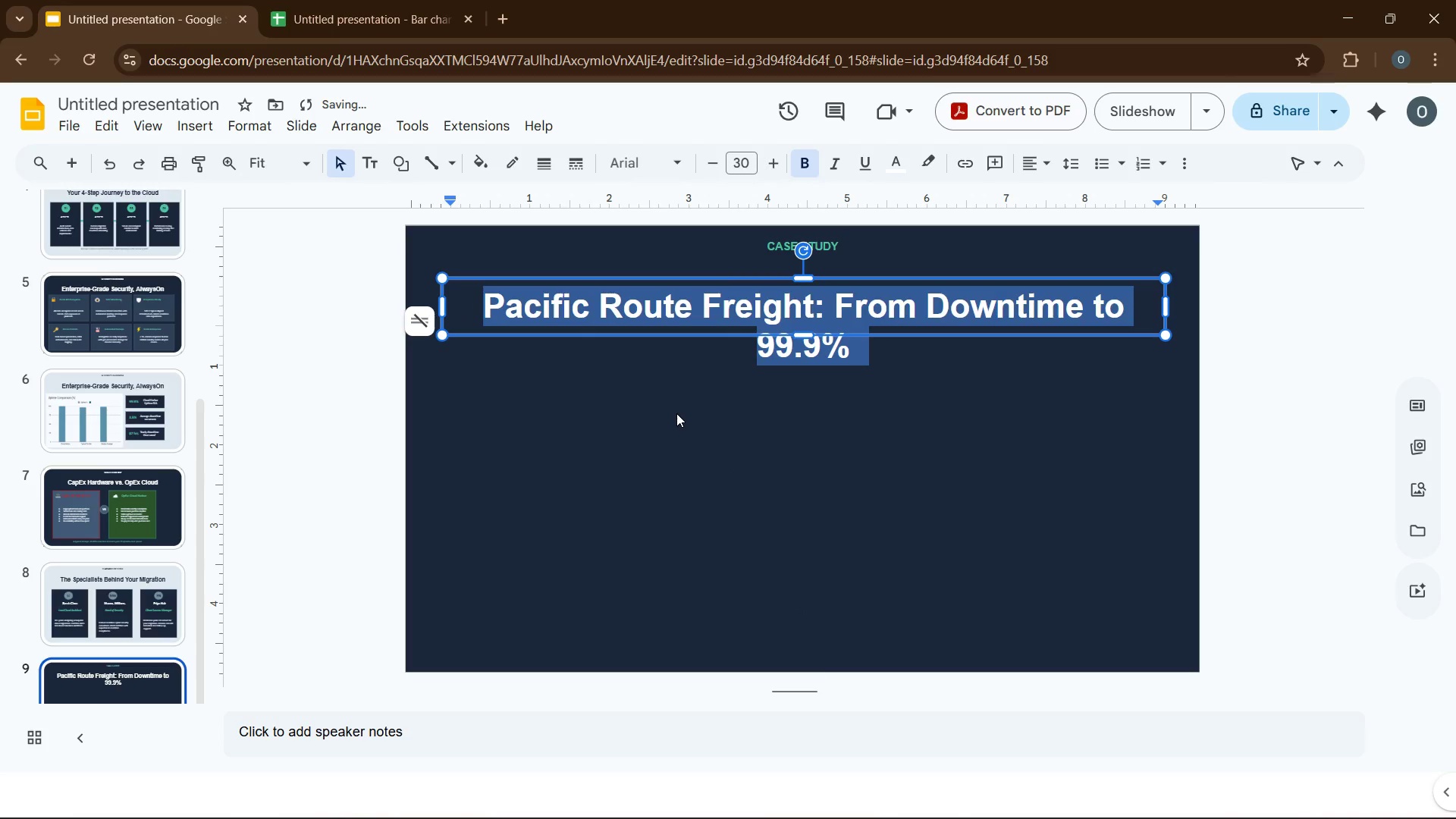 
left_click([719, 168])
 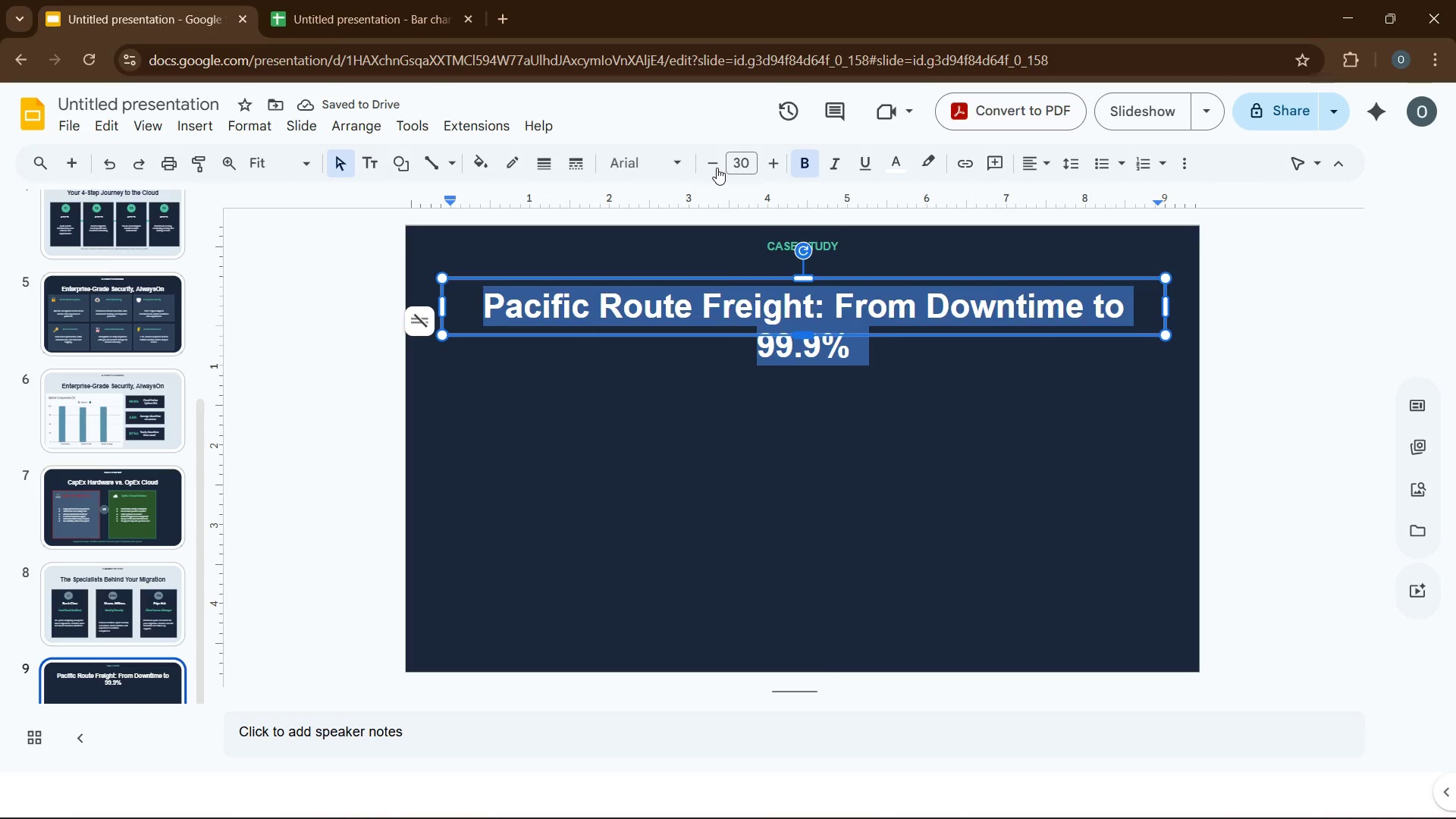 
left_click([717, 168])
 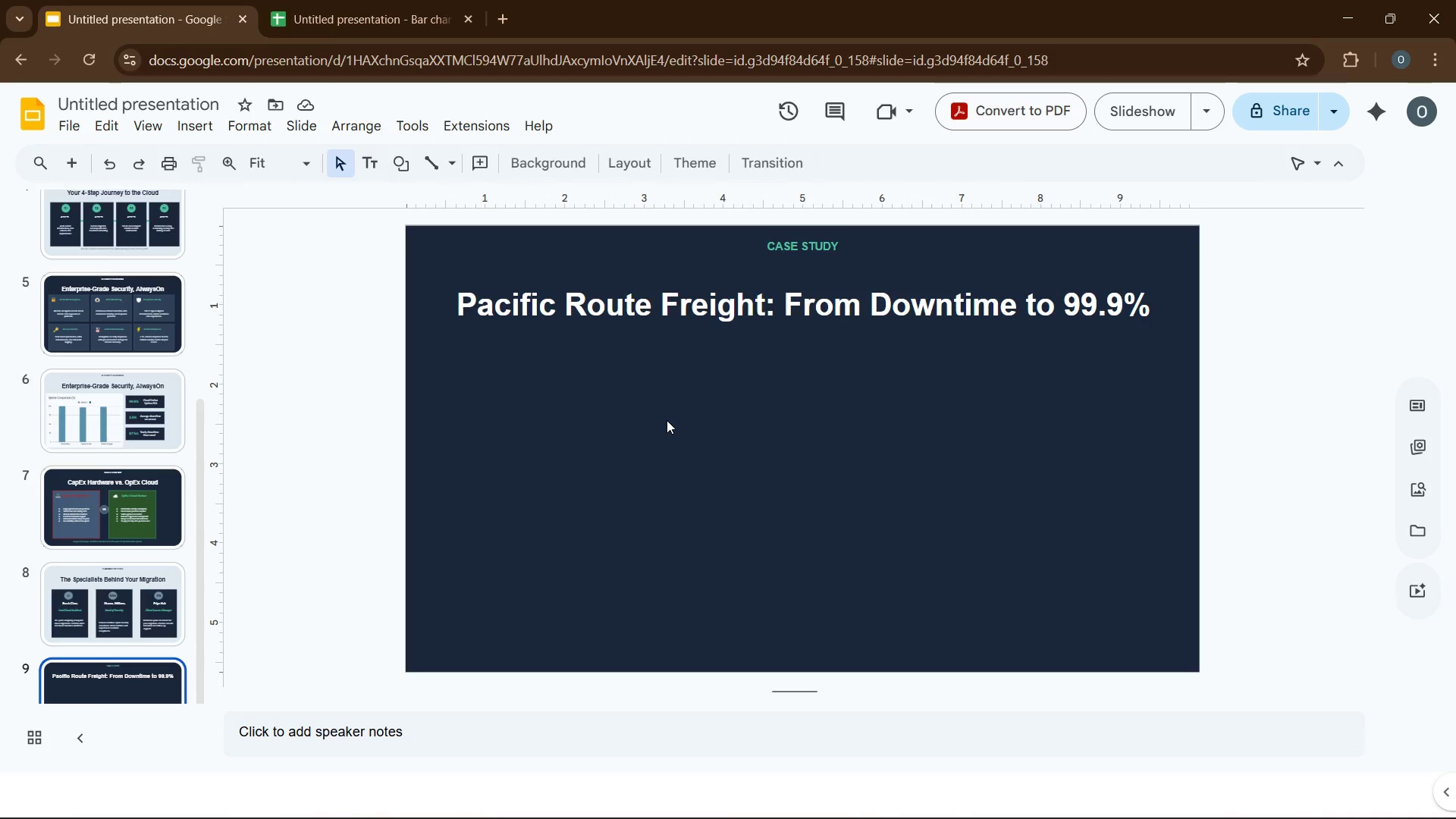 
wait(12.38)
 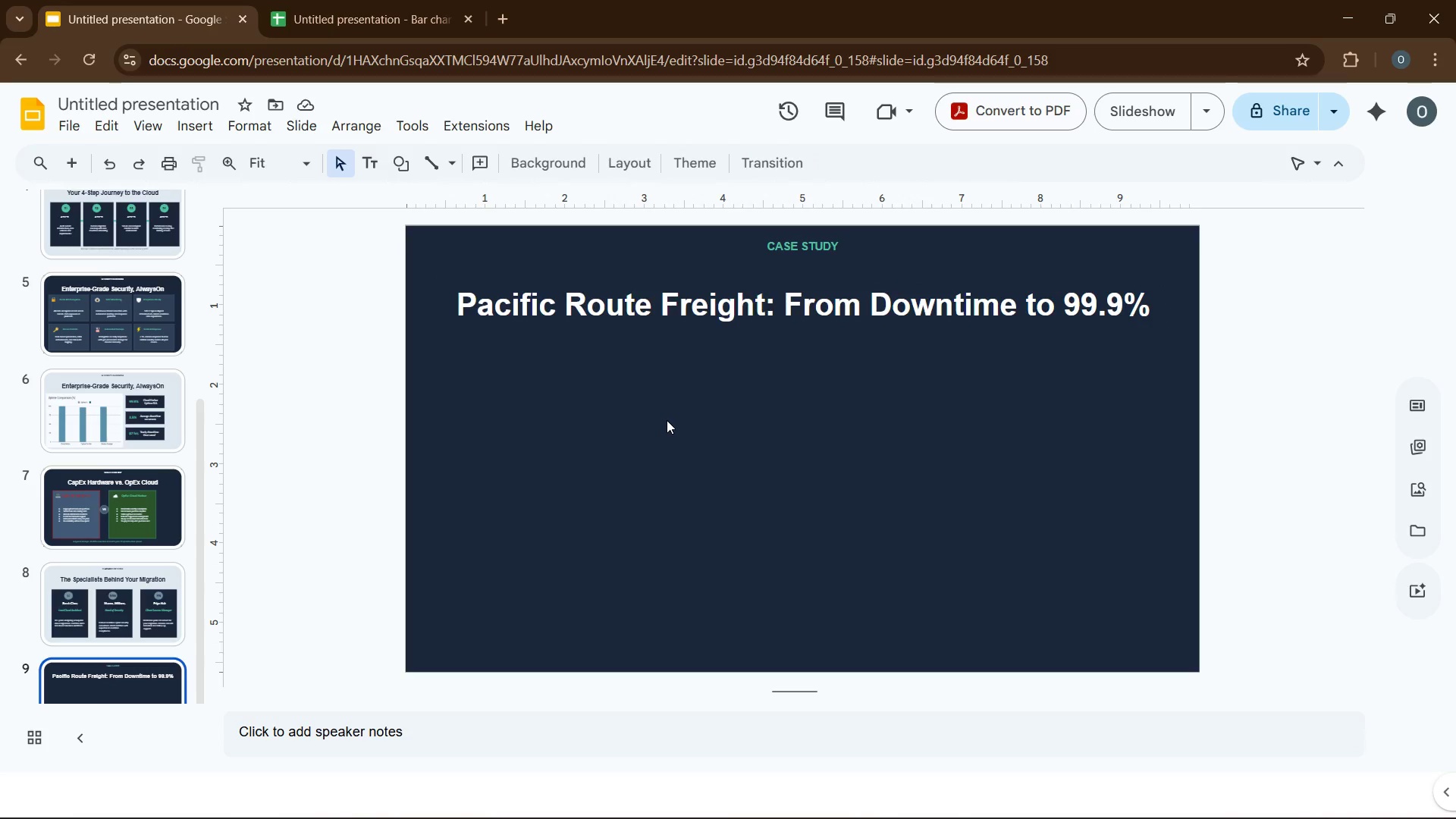 
left_click([113, 533])
 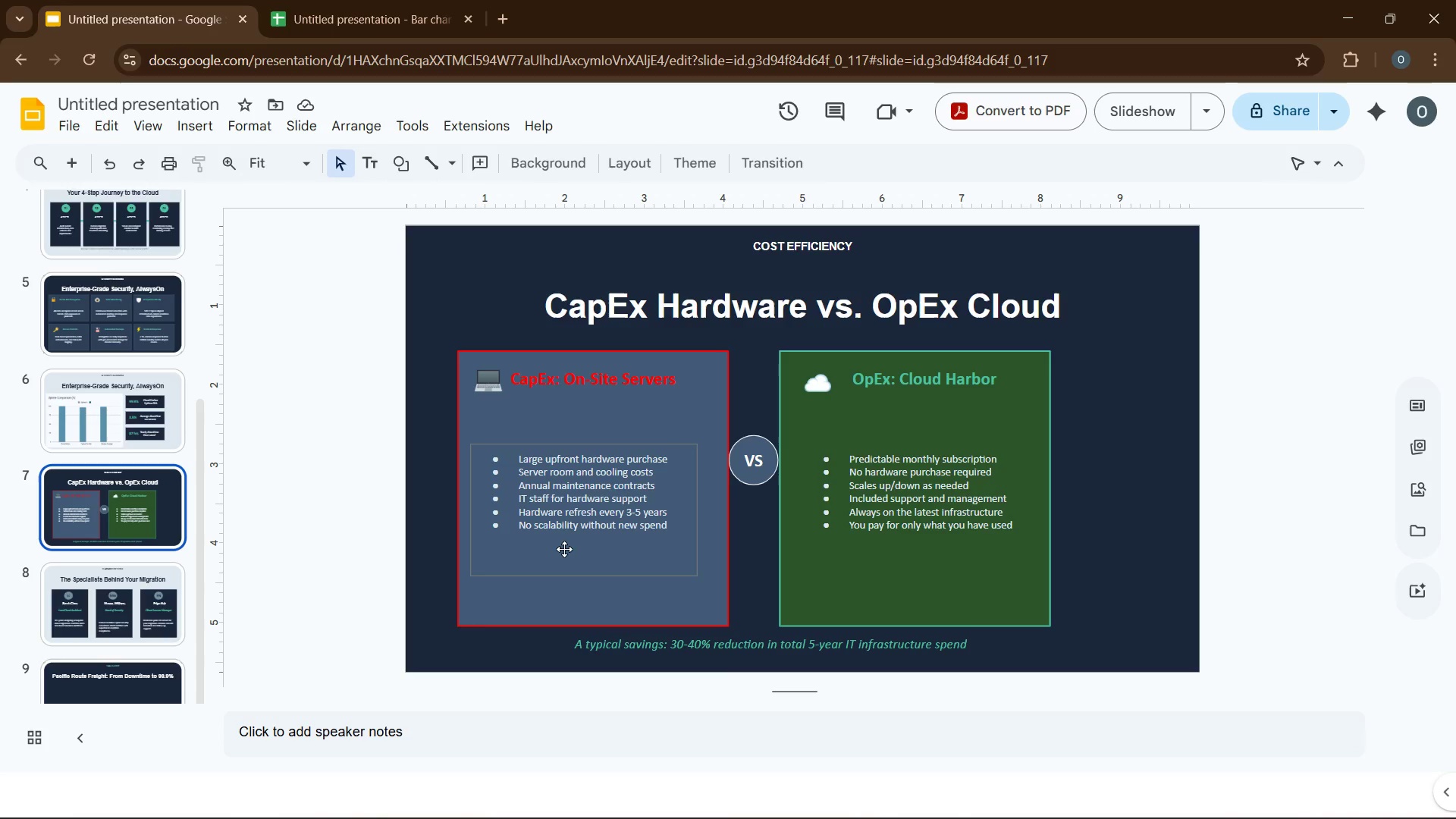 
left_click([564, 549])
 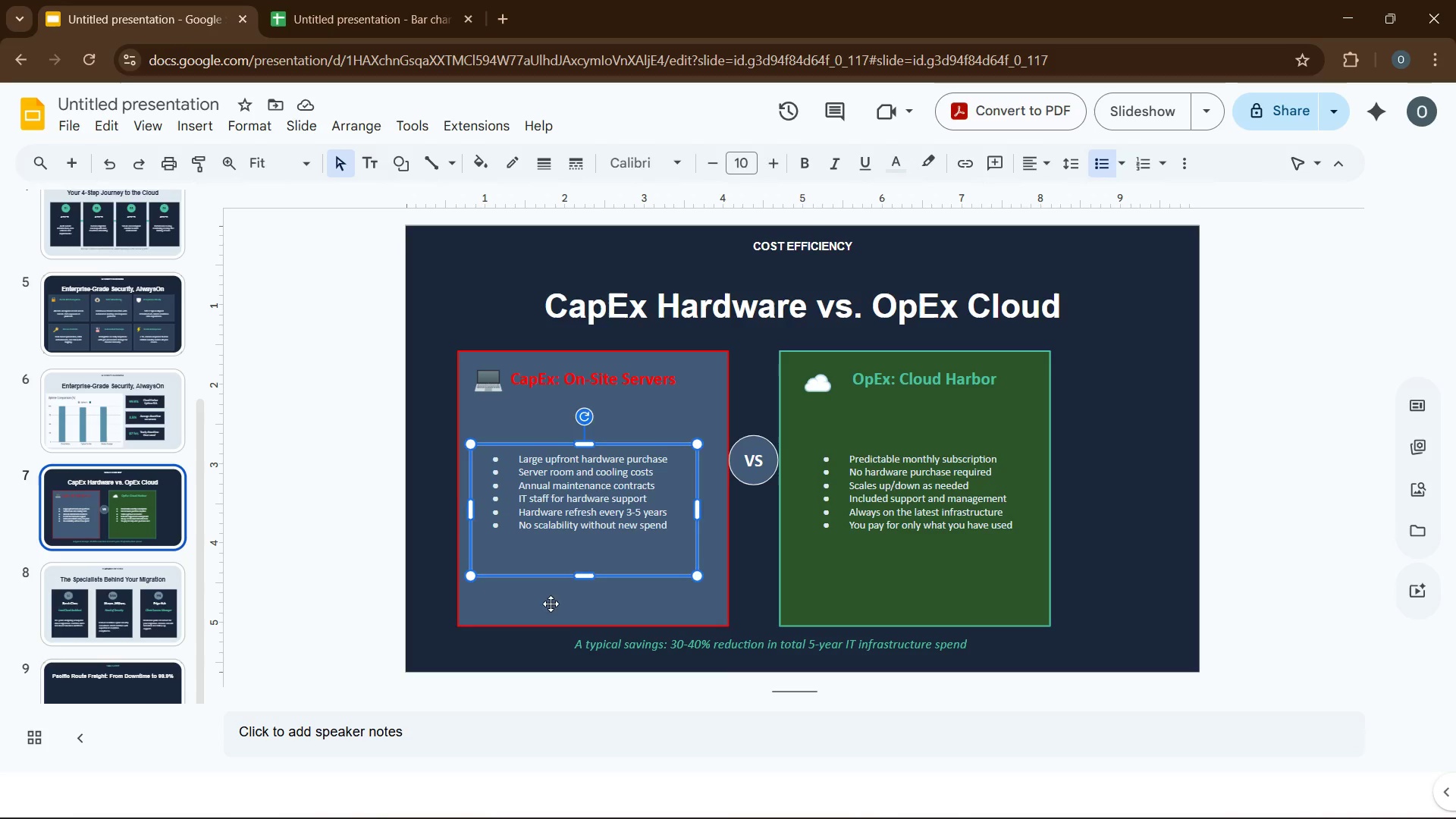 
left_click([551, 604])
 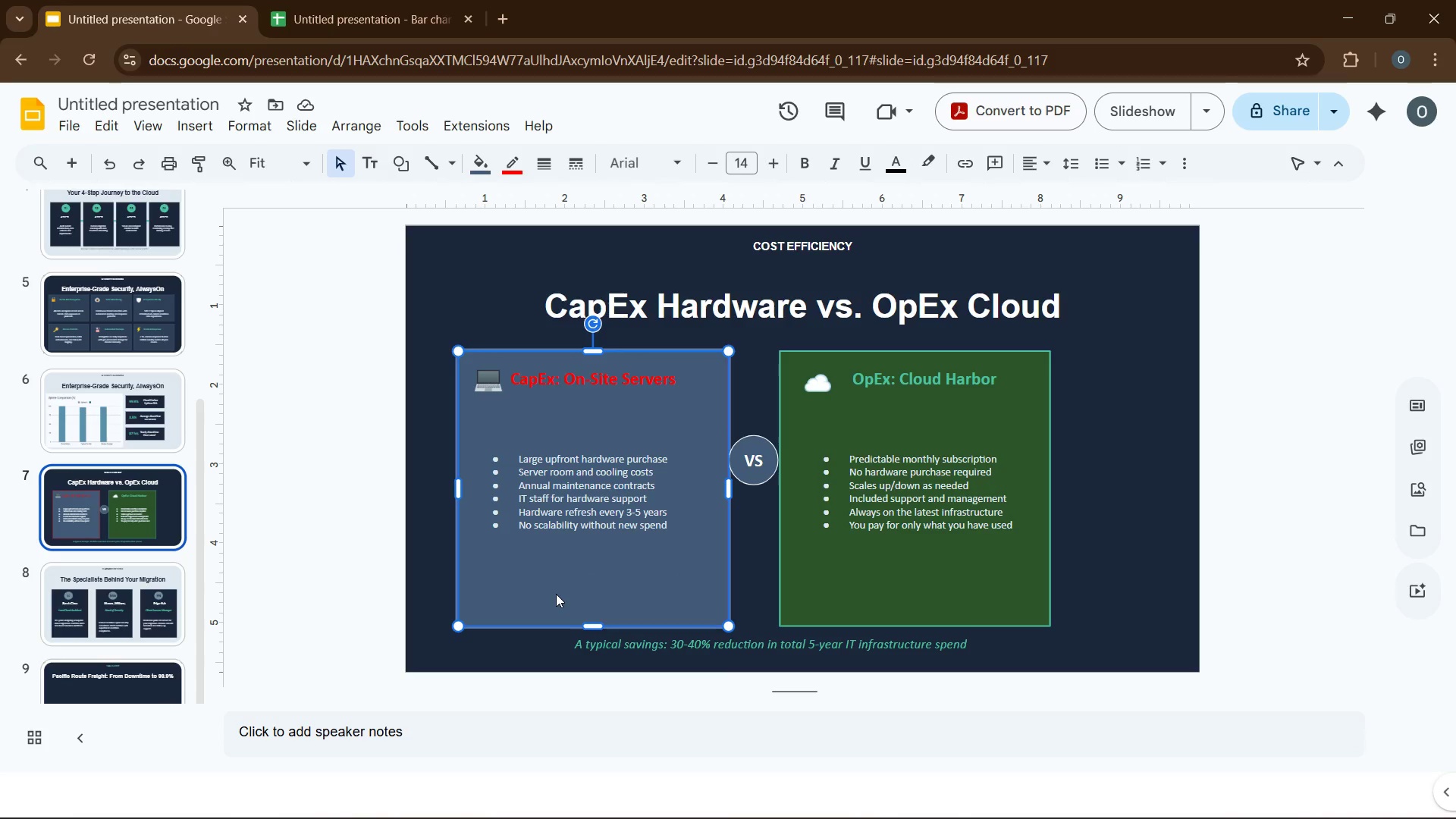 
key(Control+C)
 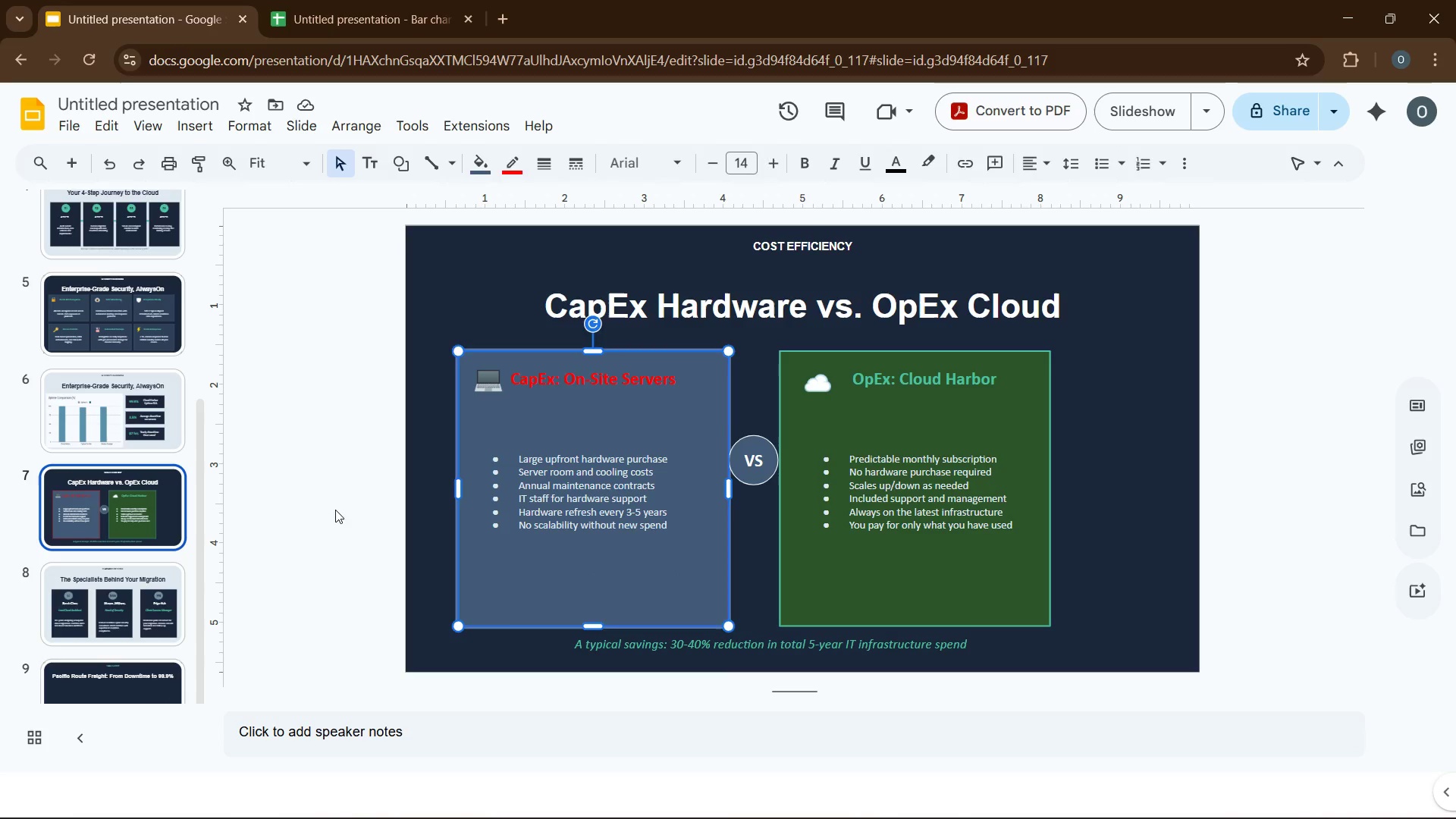 
left_click([325, 507])
 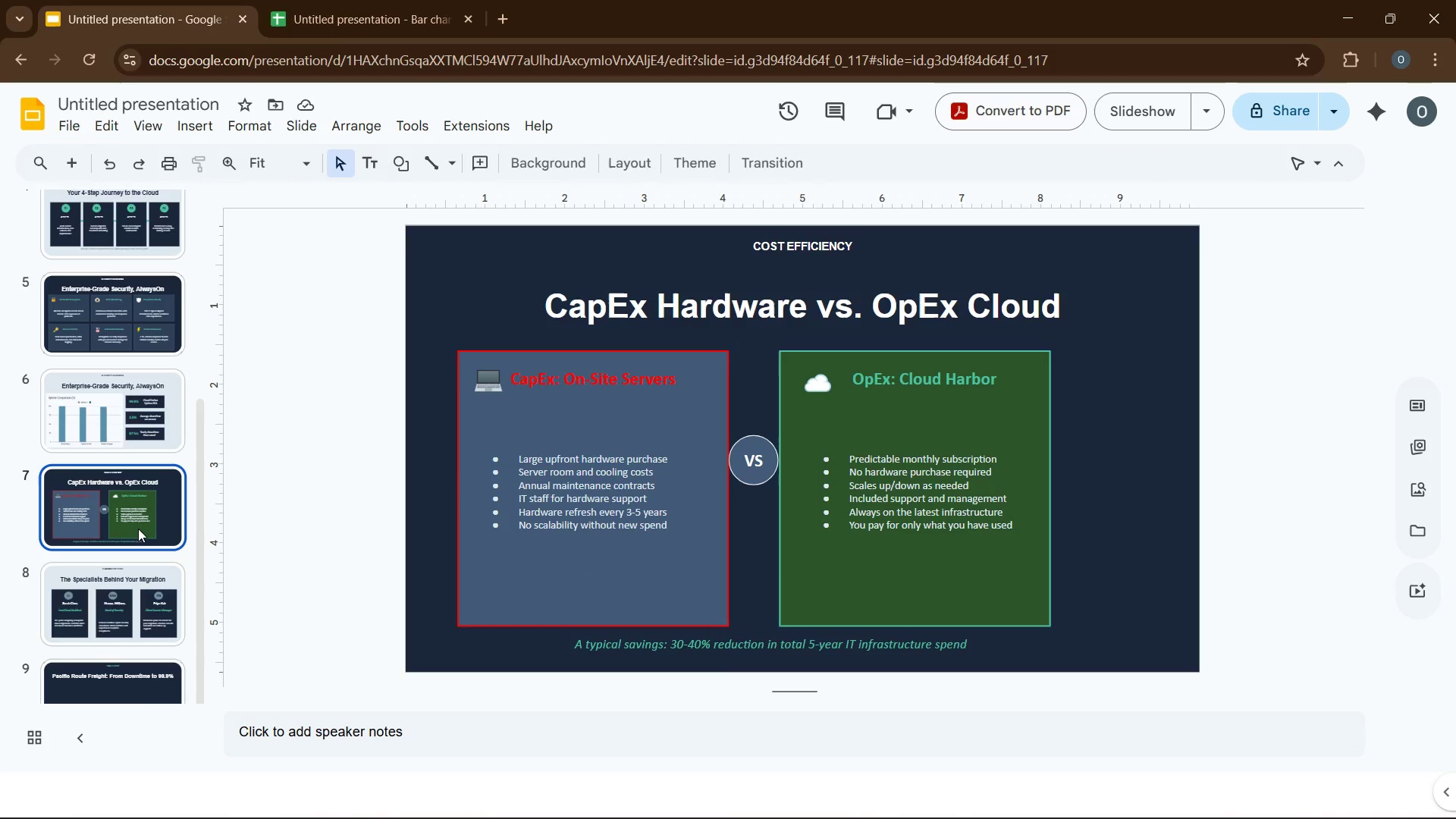 
scroll: coordinate [139, 528], scroll_direction: down, amount: 3.0
 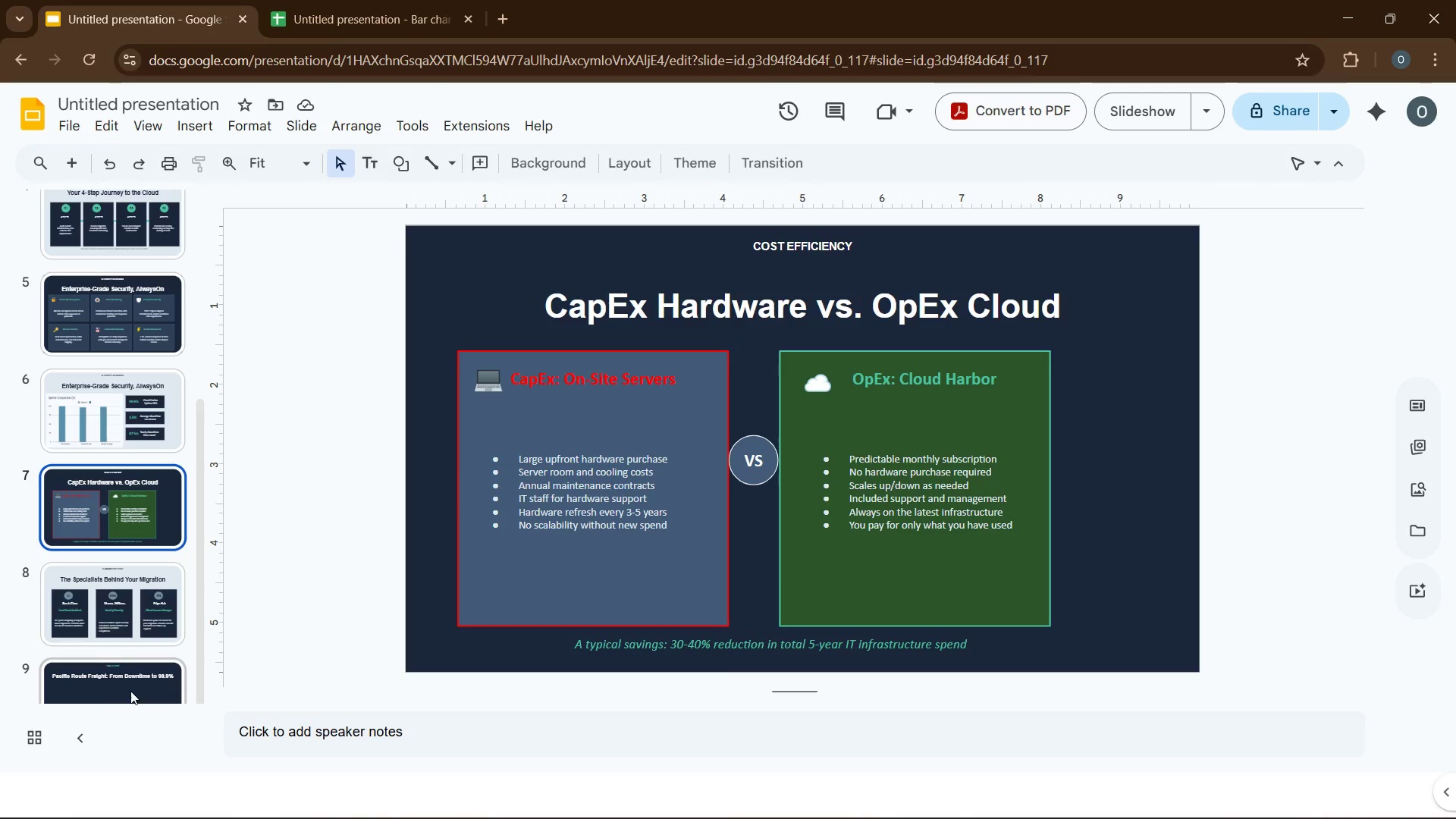 
left_click([130, 687])
 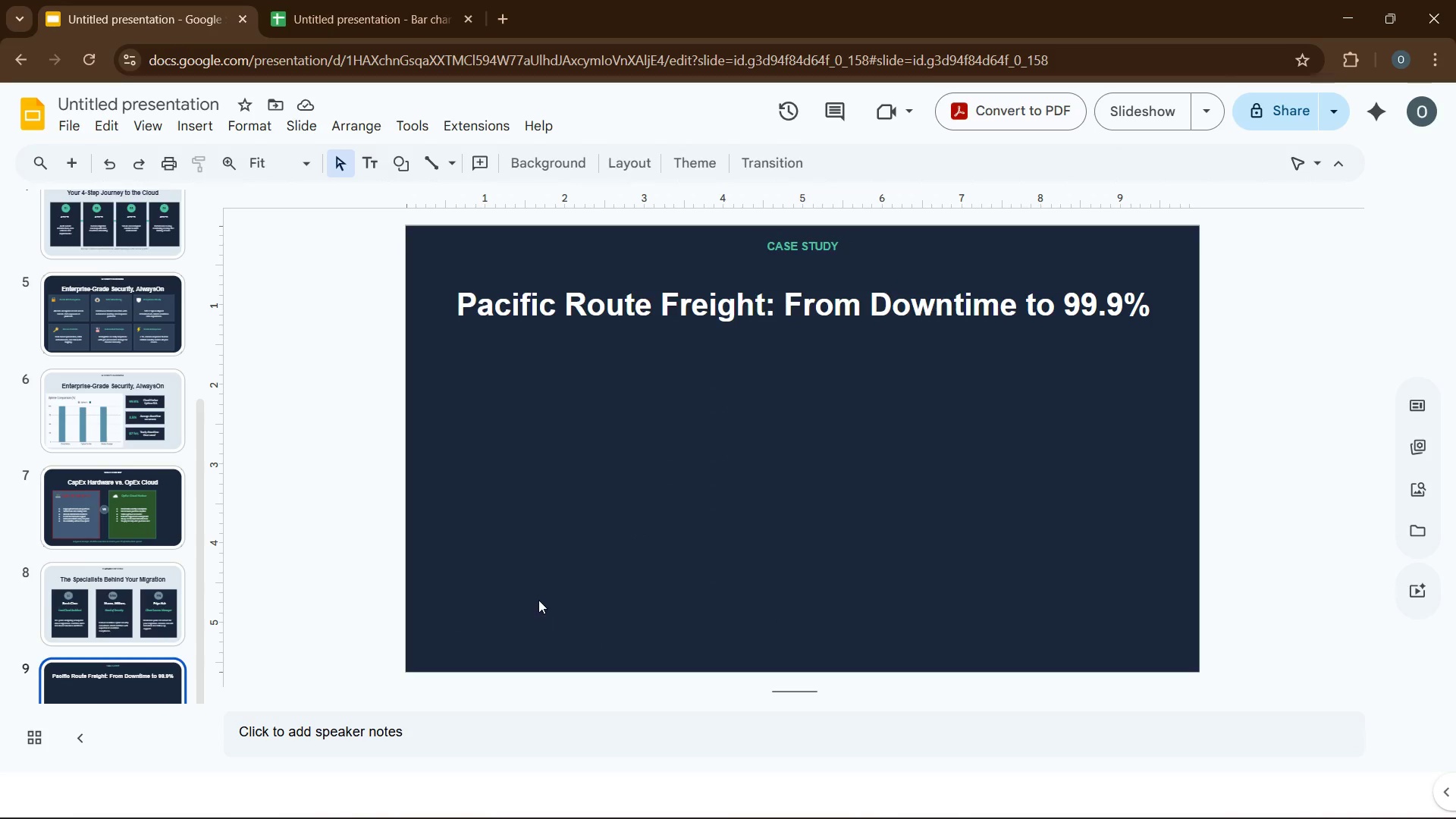 
left_click([538, 600])
 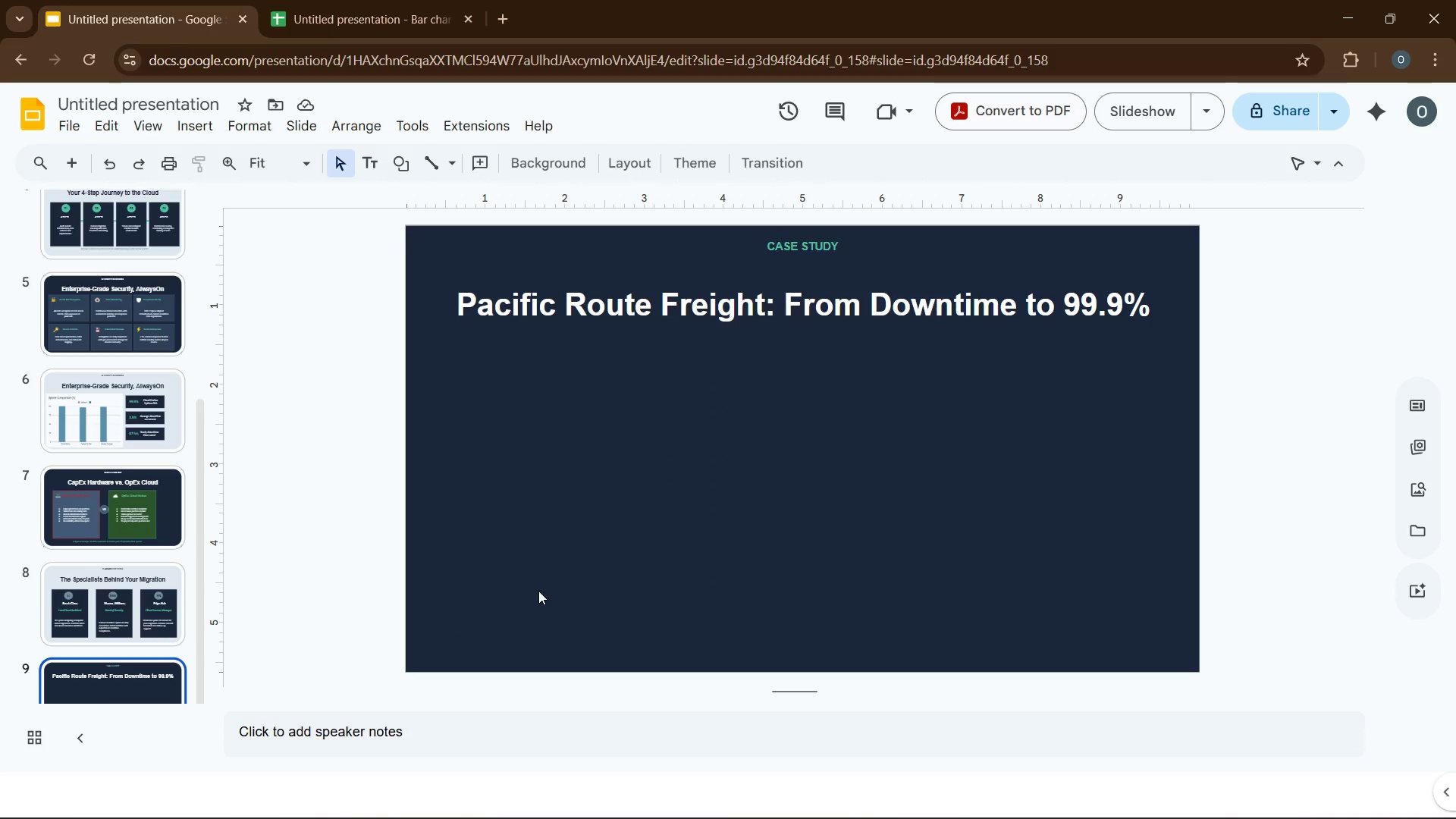 
key(Control+V)
 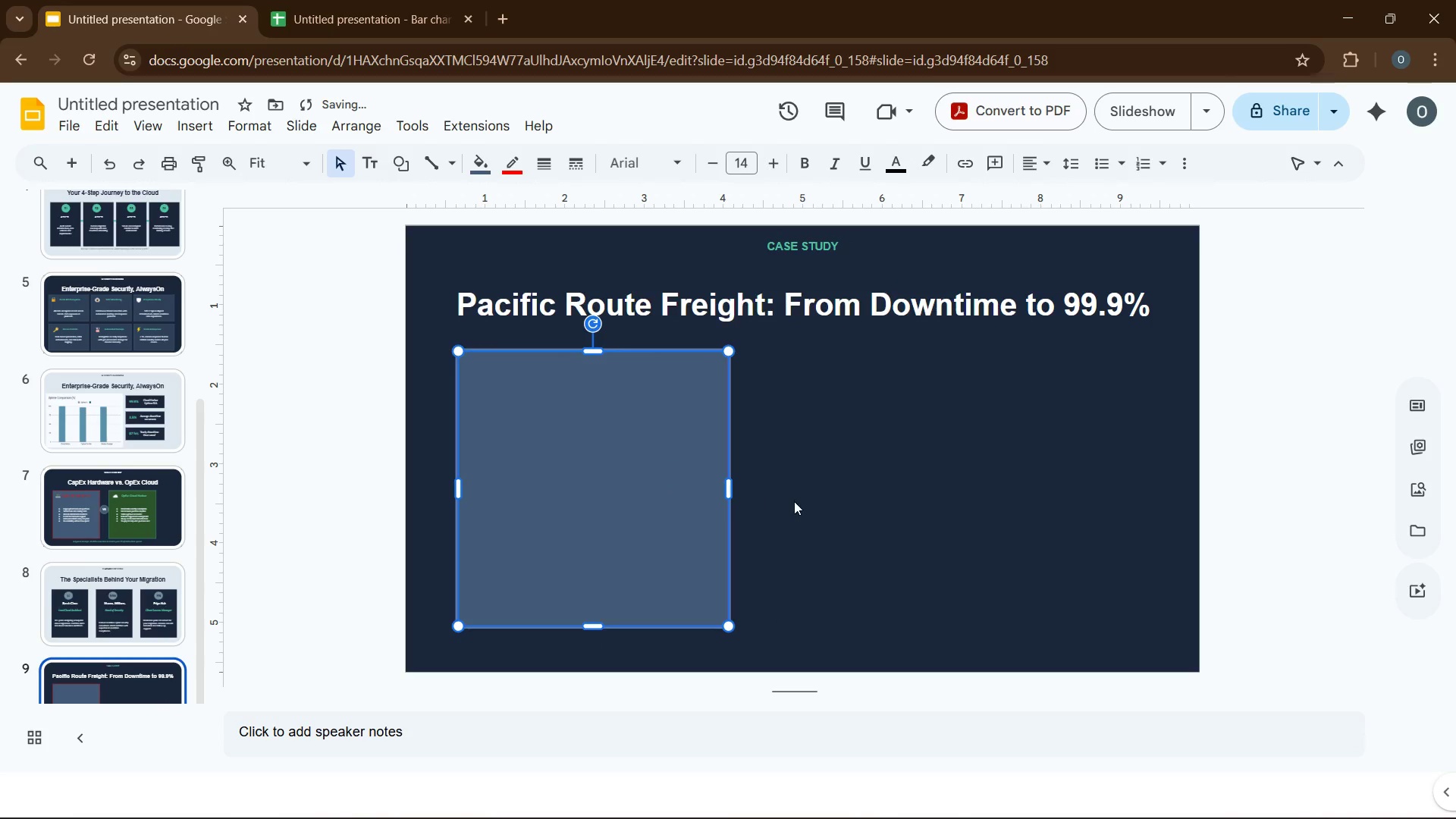 
left_click([819, 505])
 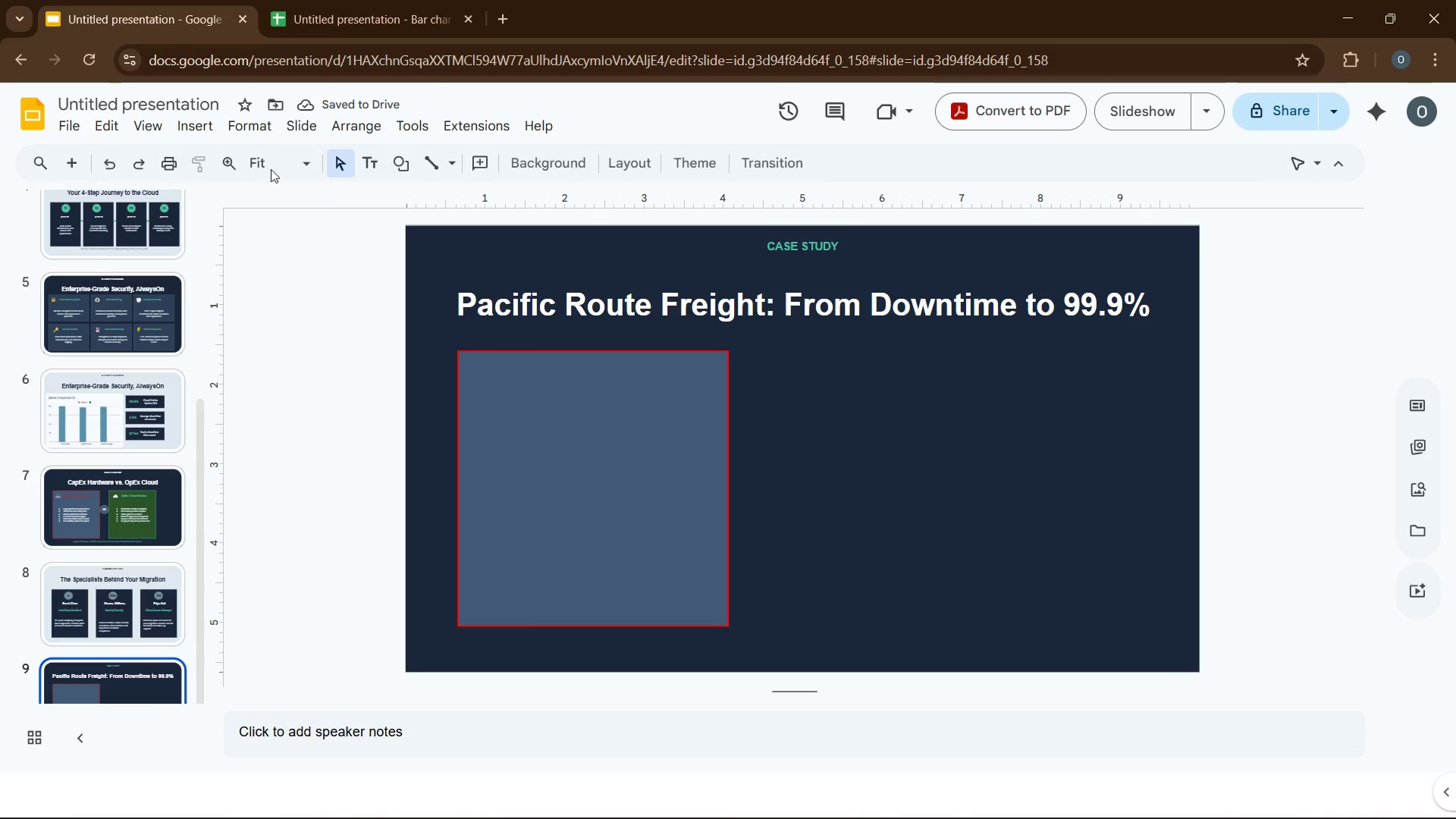 
left_click([162, 120])
 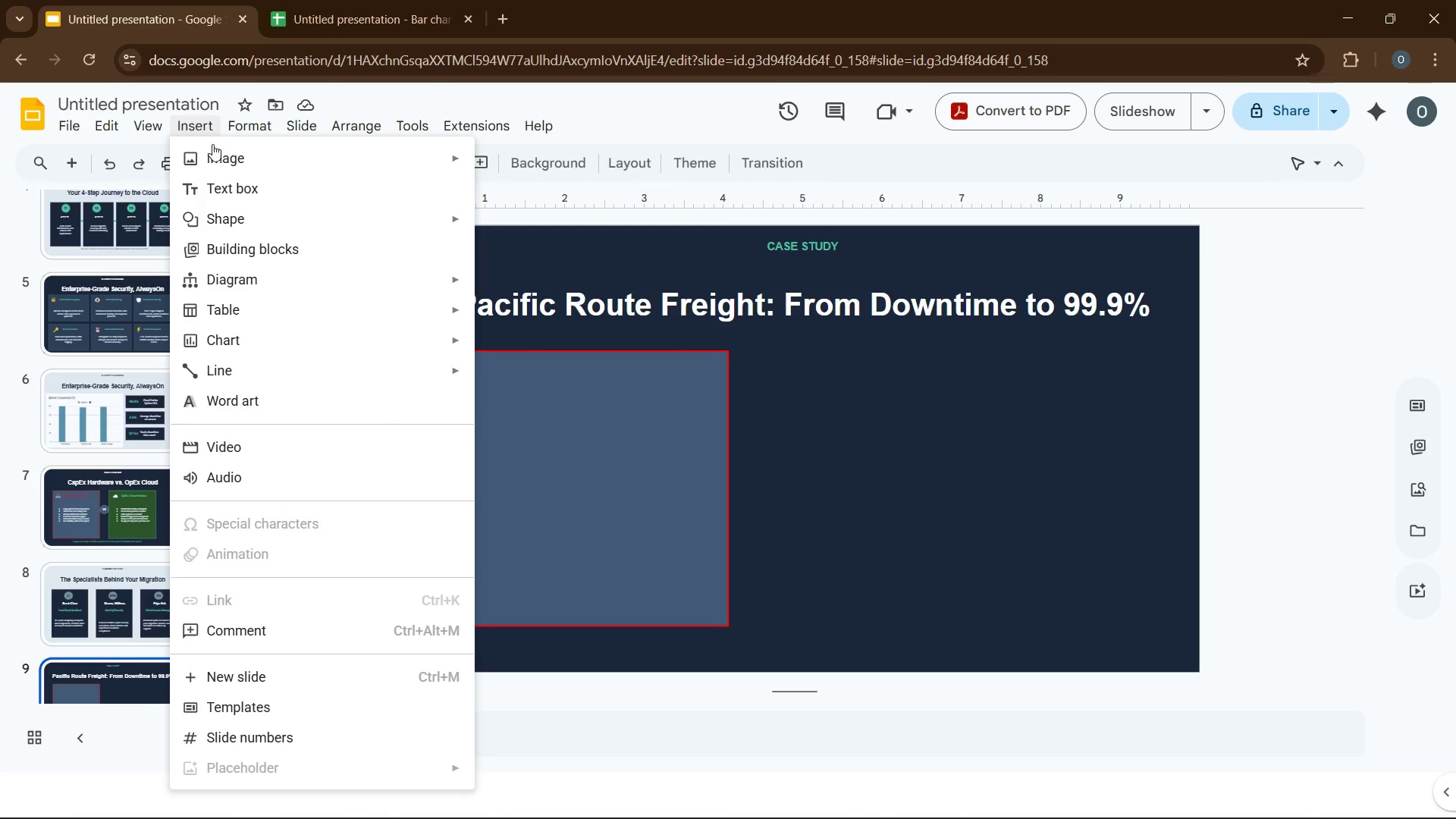 
left_click([261, 191])
 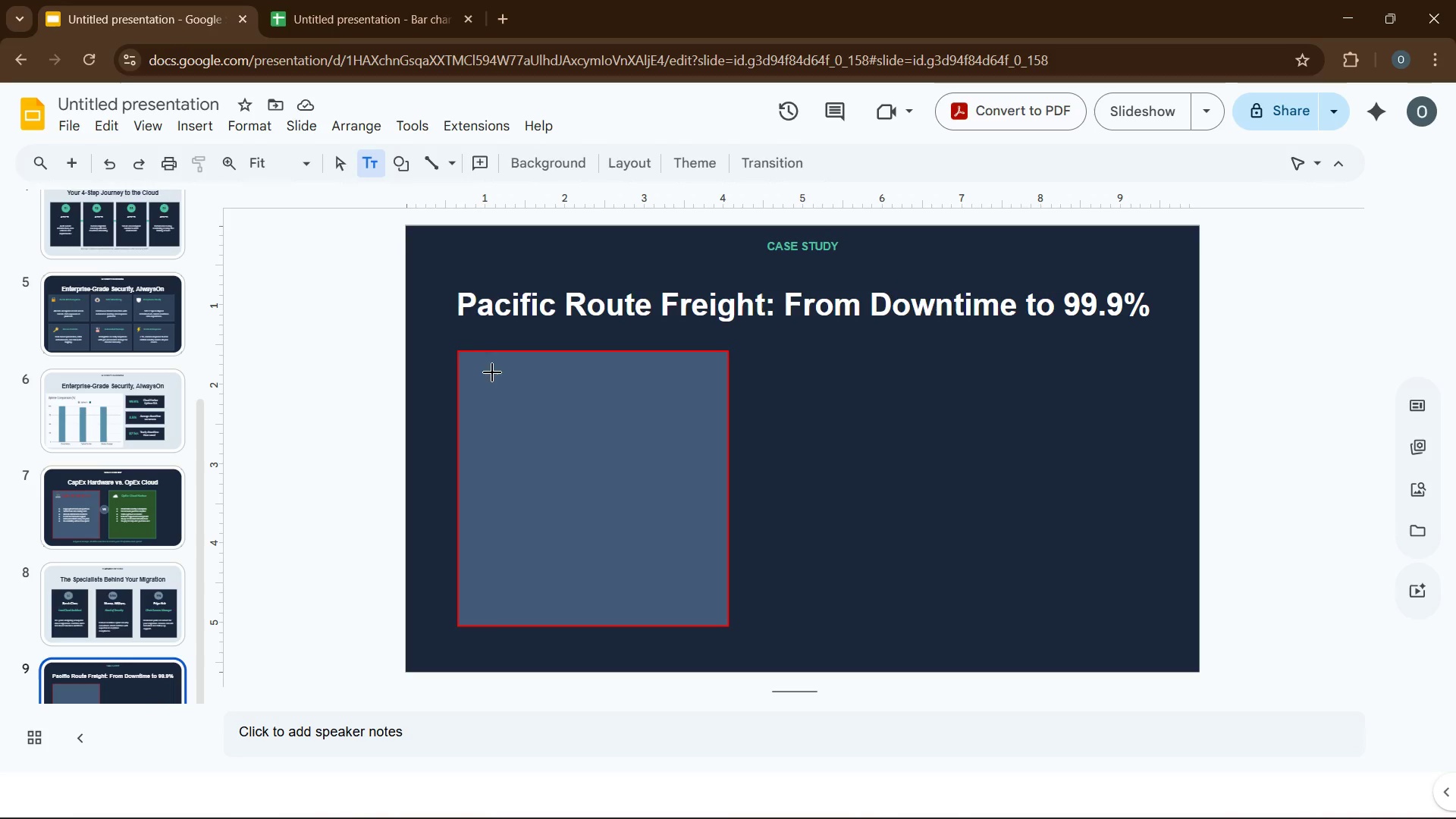 
left_click_drag(start_coordinate=[488, 369], to_coordinate=[683, 425])
 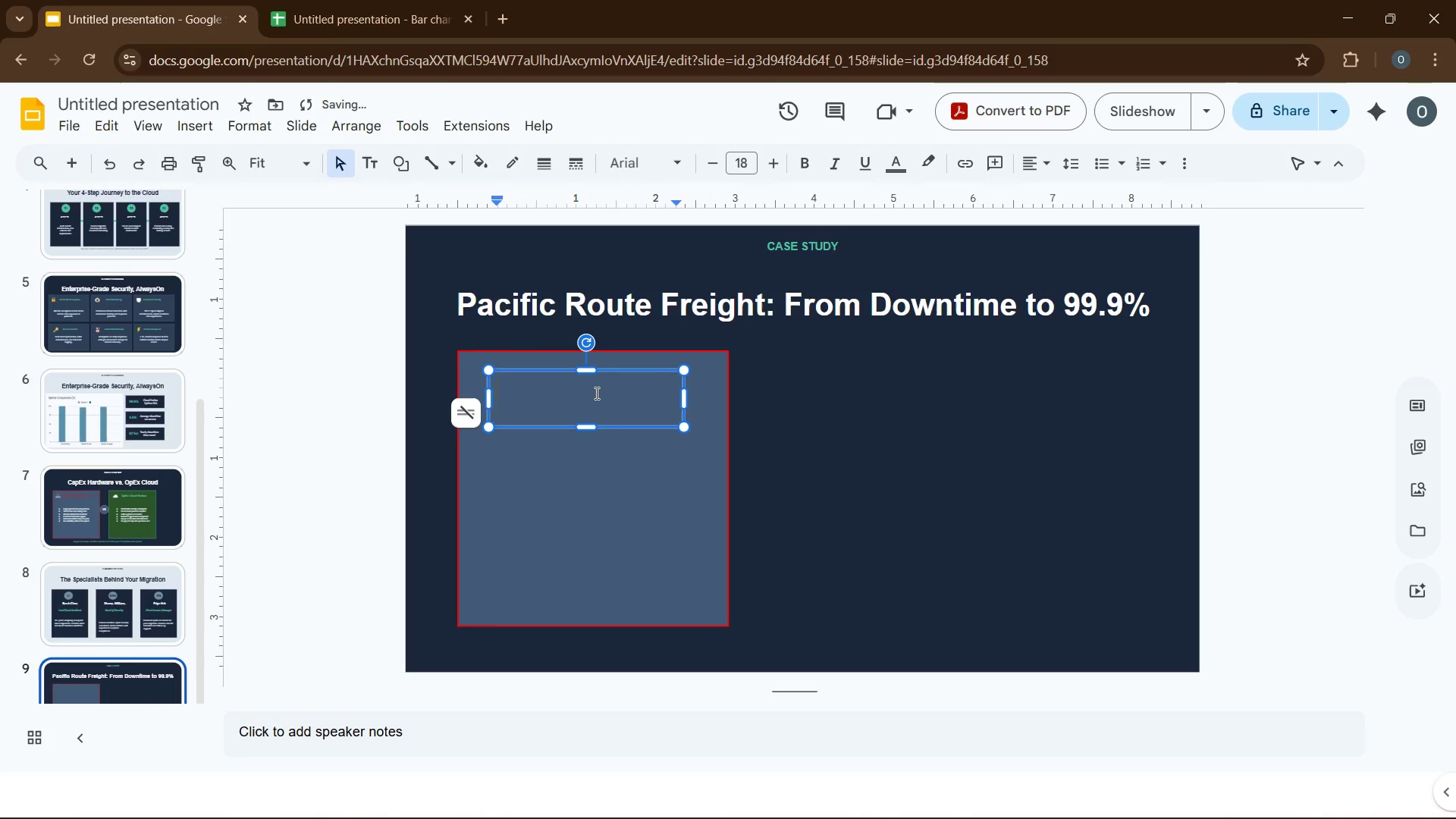 
left_click([595, 393])
 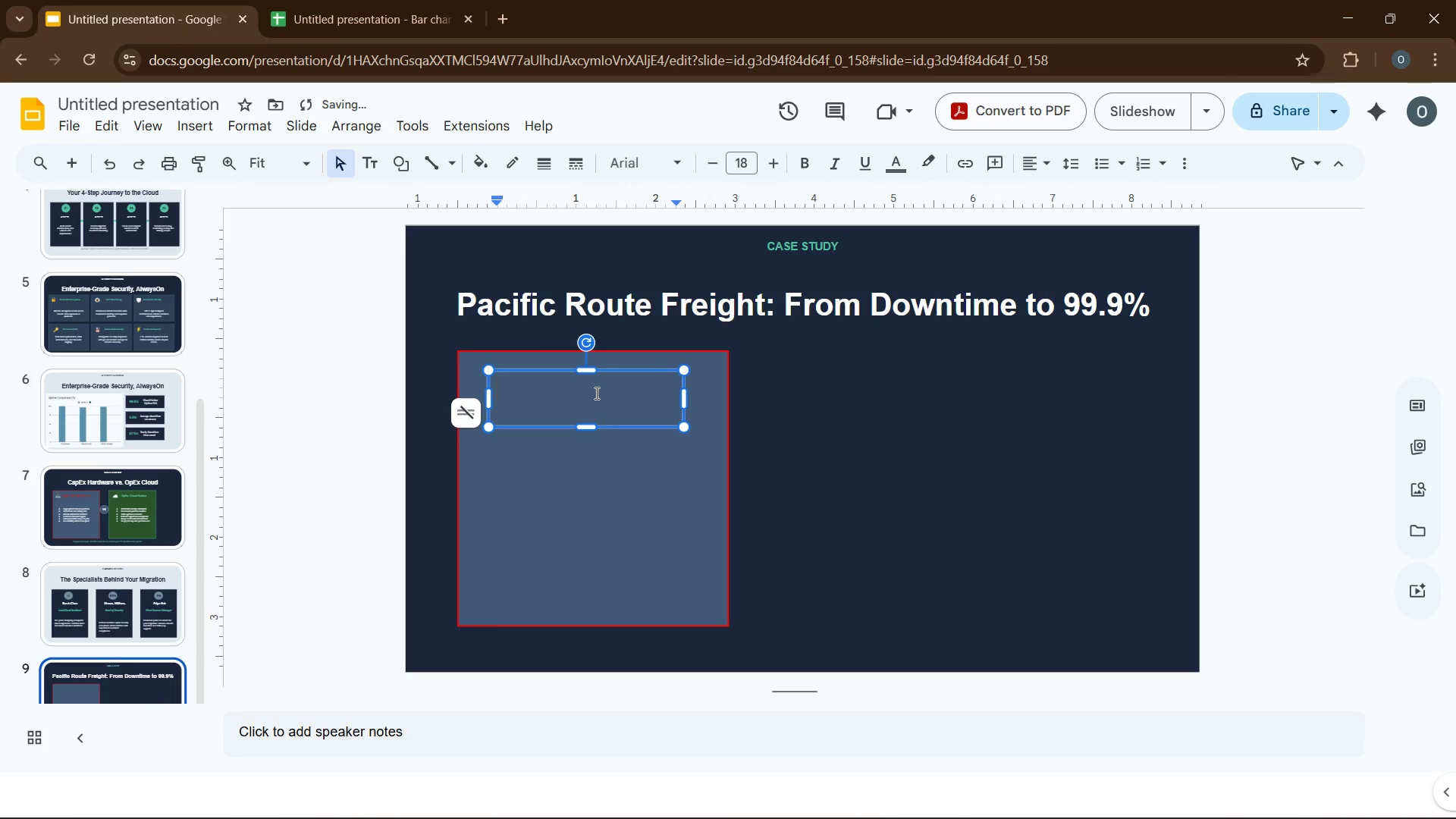 
type(The c)
key(Backspace)
type(Challenge)
 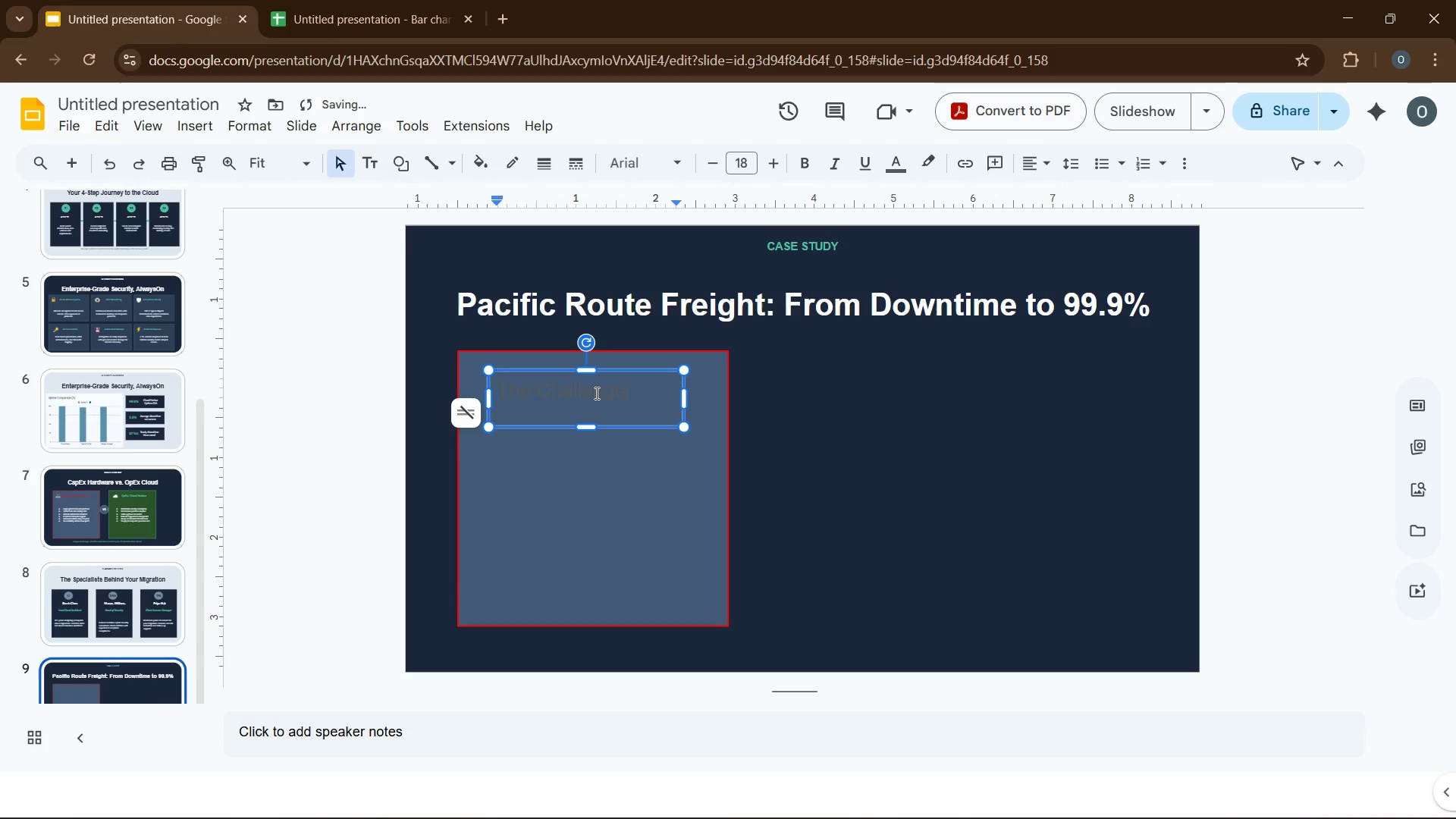 
key(Control+A)
 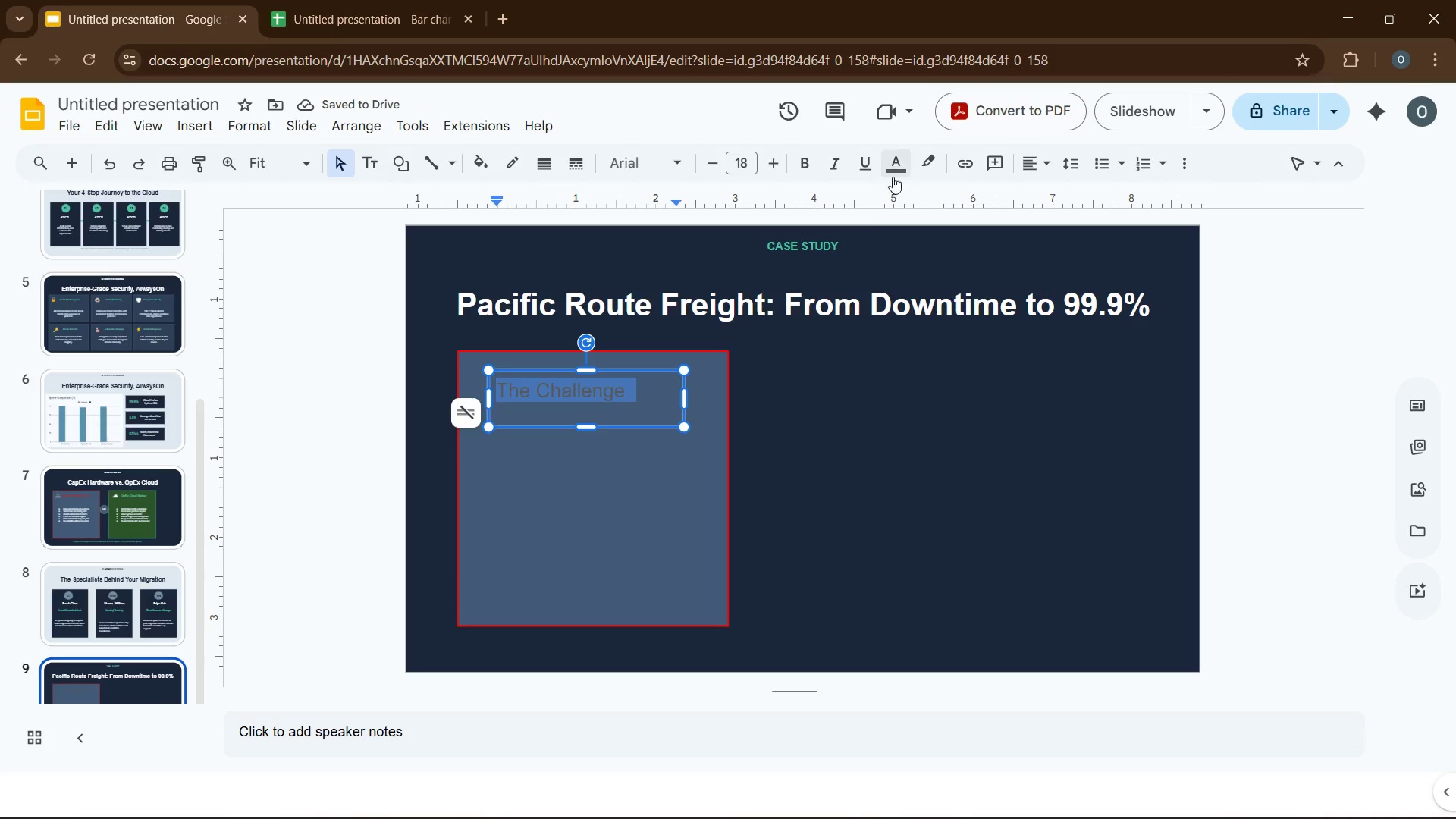 
left_click([894, 174])
 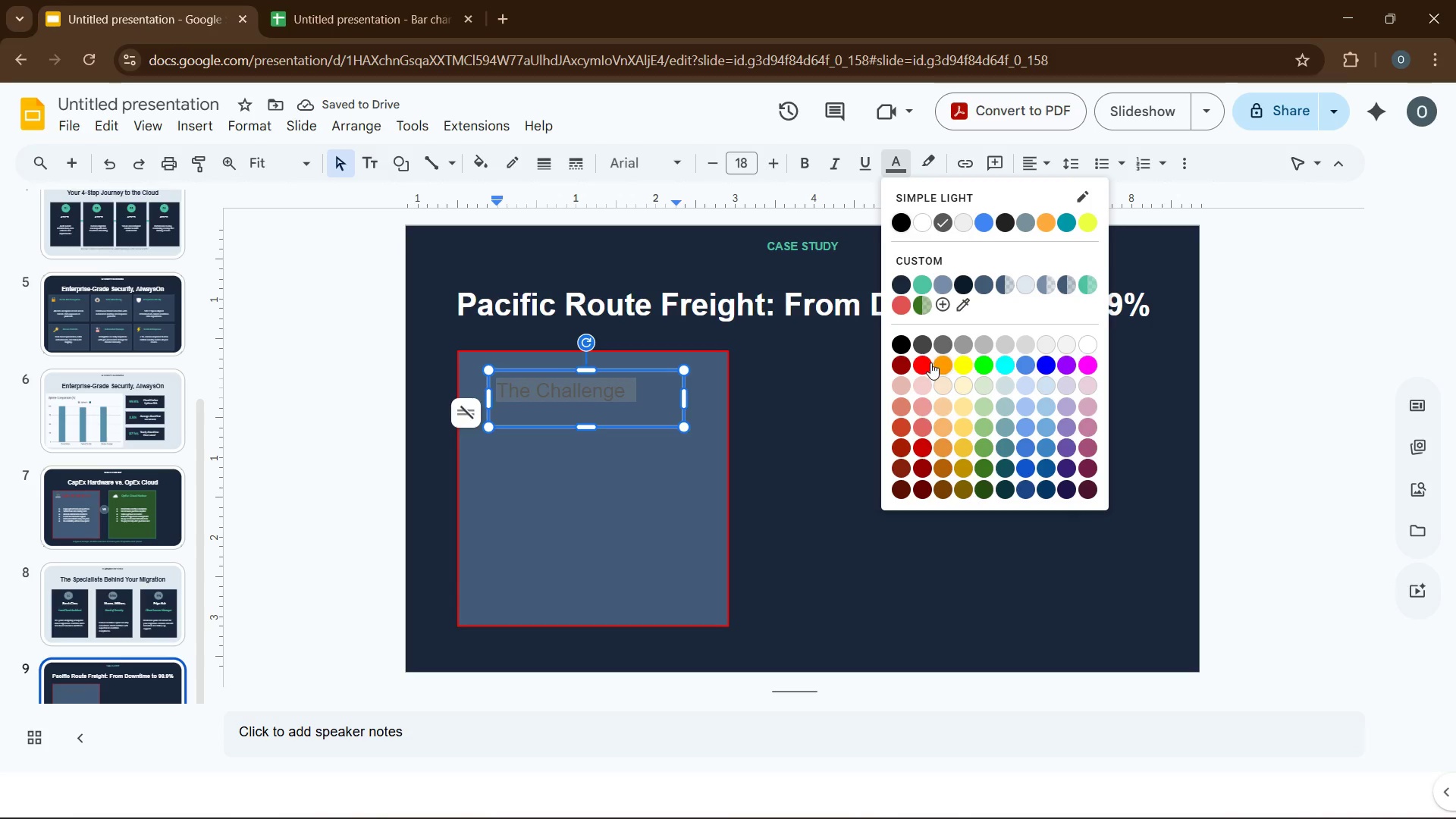 
left_click([925, 367])
 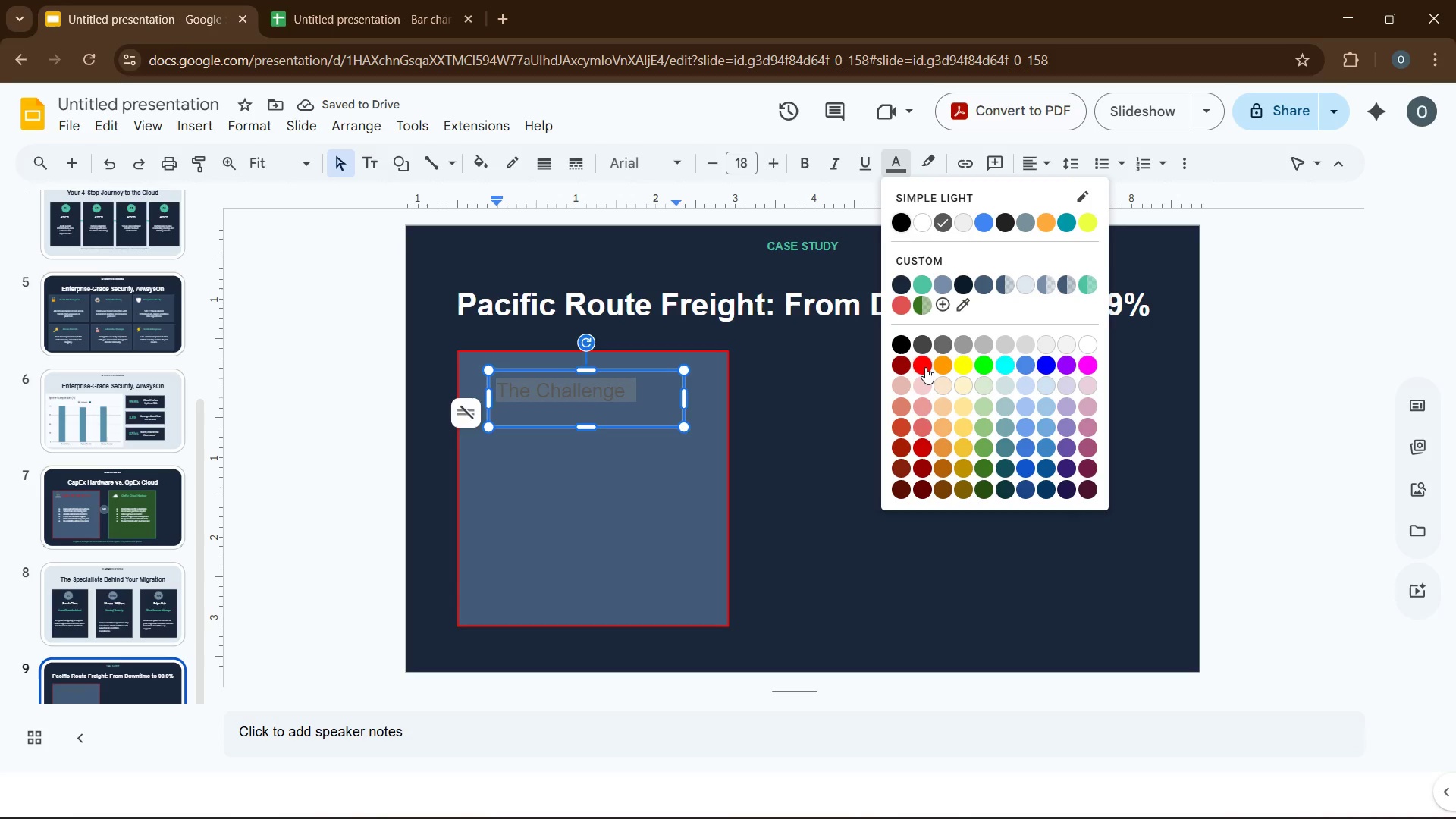 
wait(8.69)
 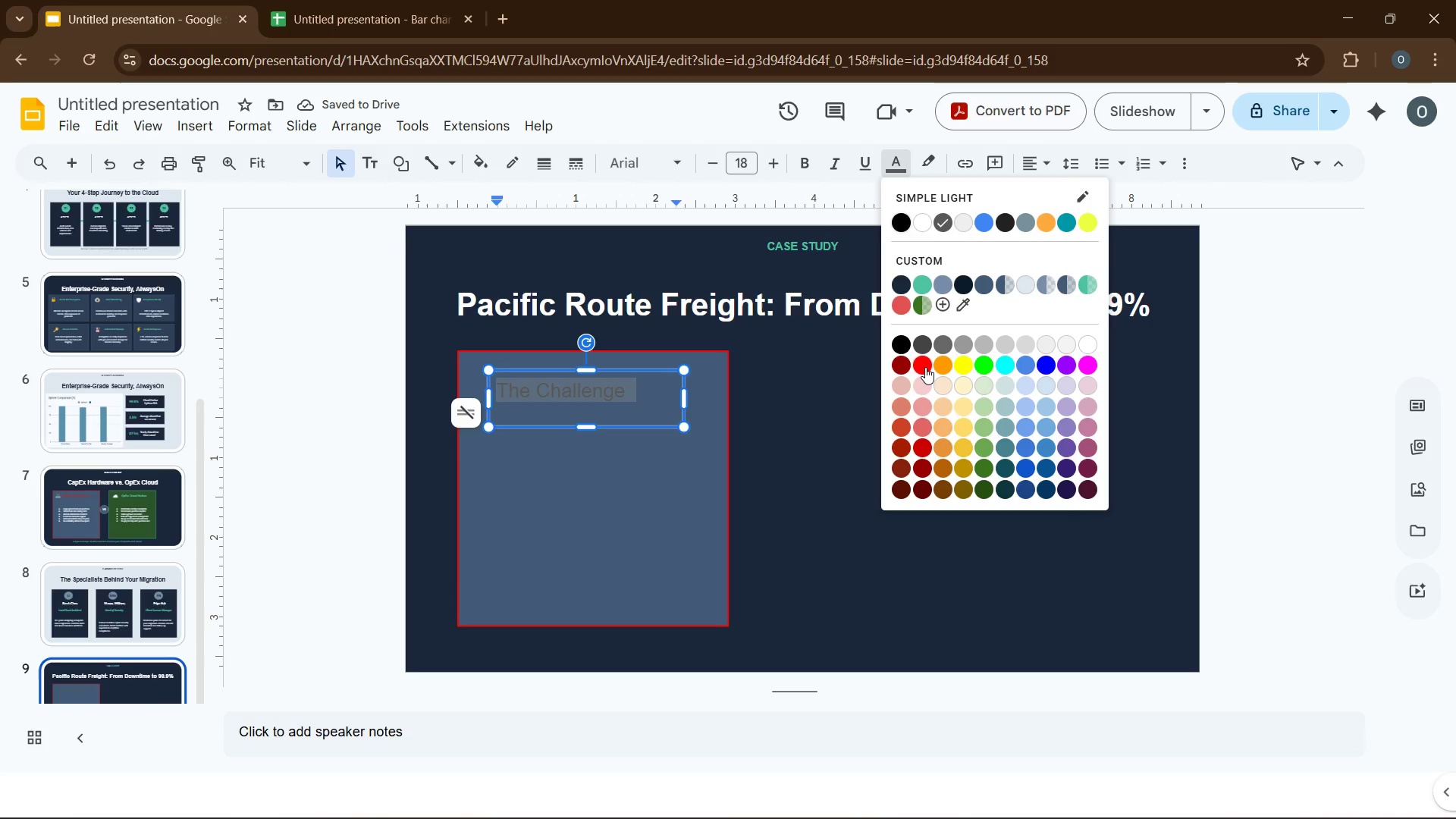 
left_click([808, 167])
 